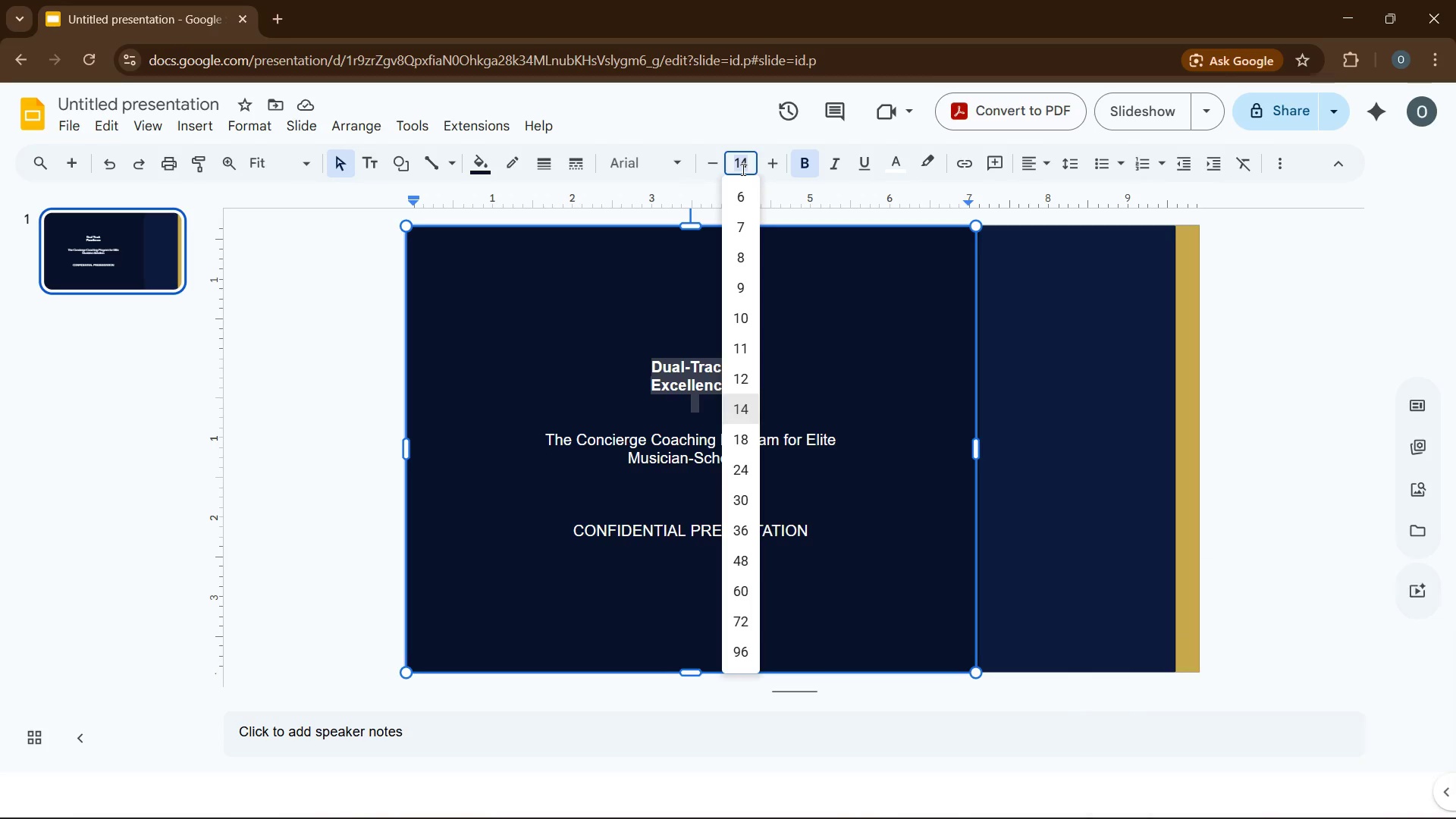 
key(Numpad3)
 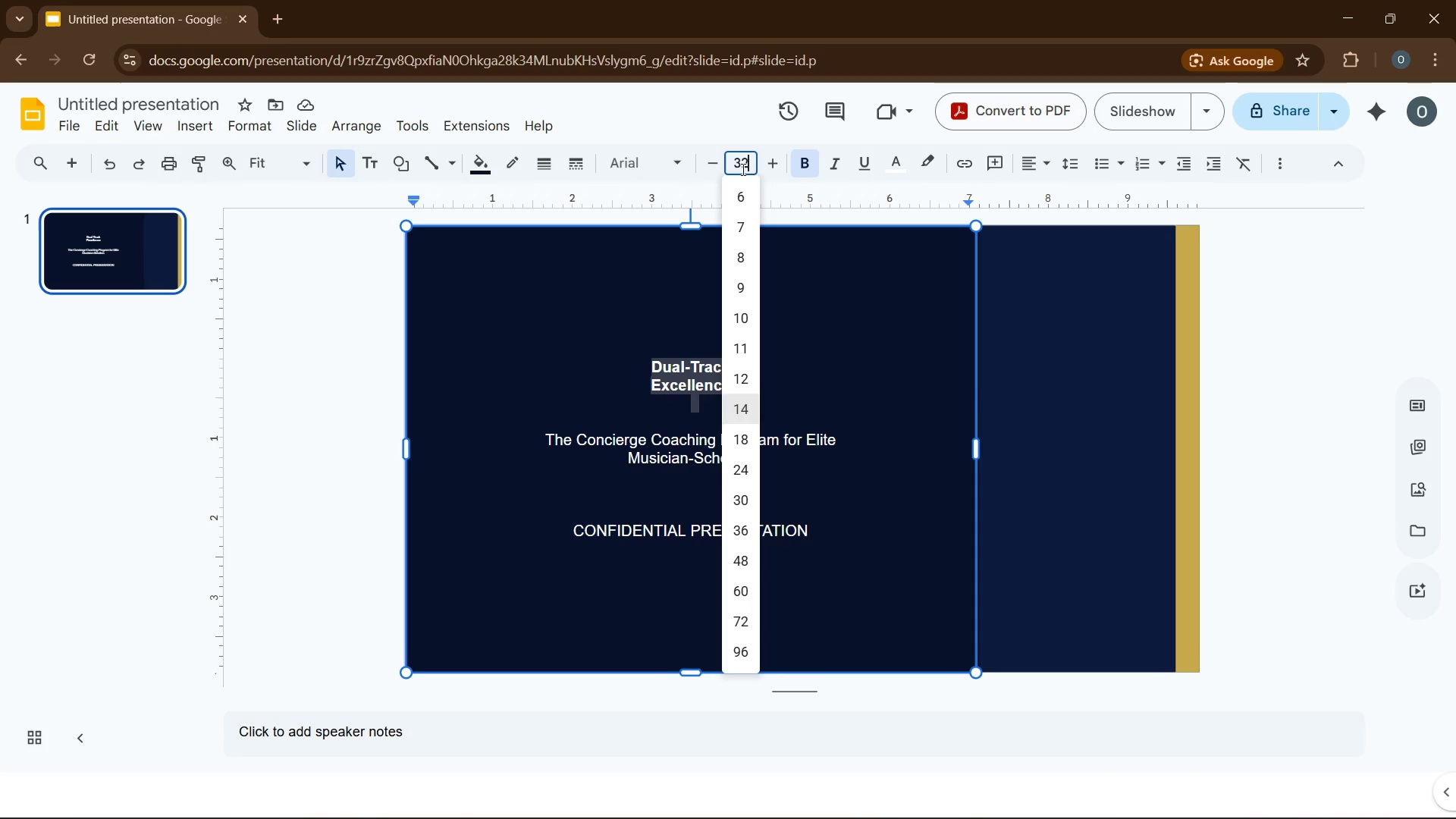 
key(Numpad2)
 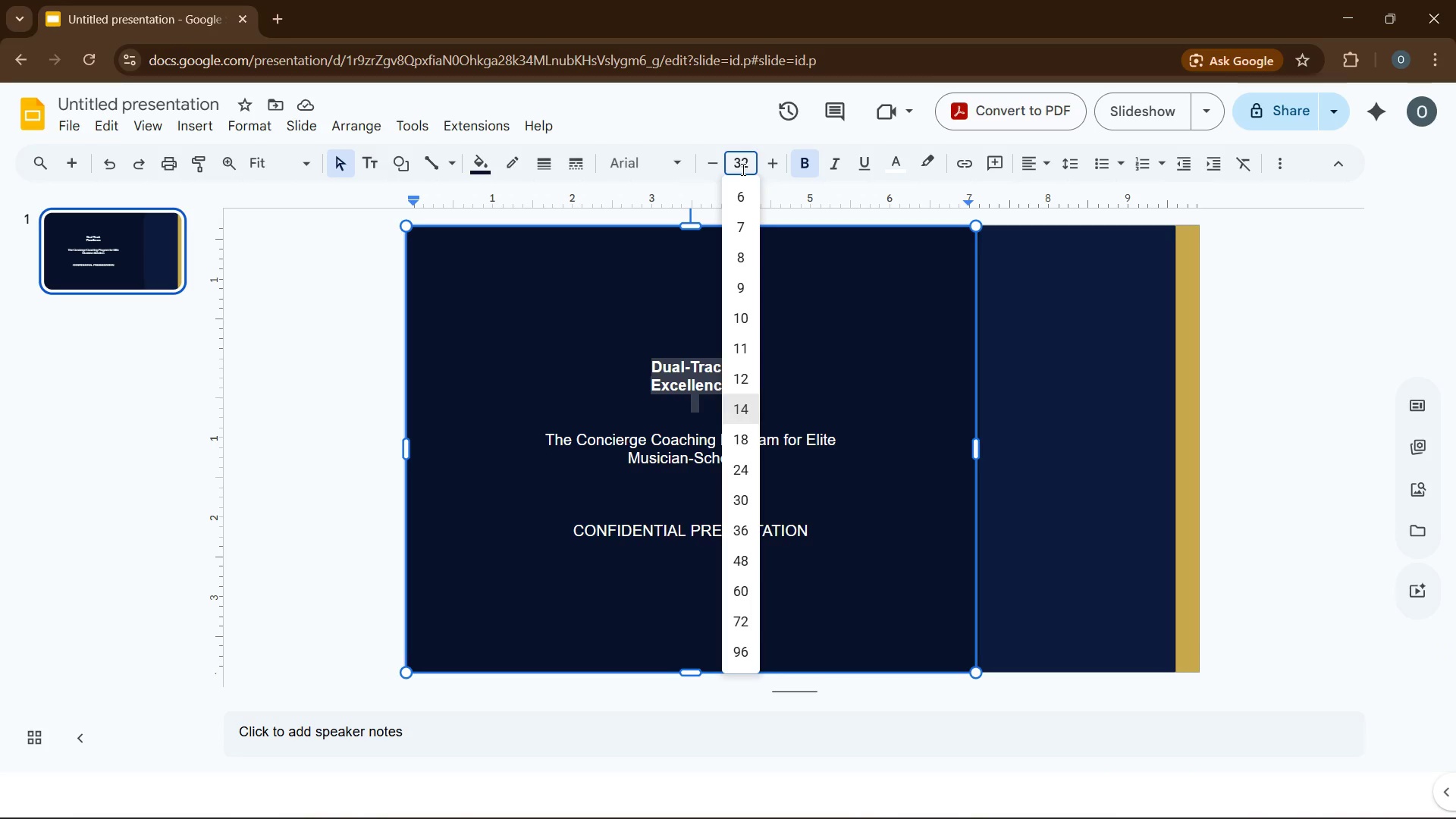 
key(Enter)
 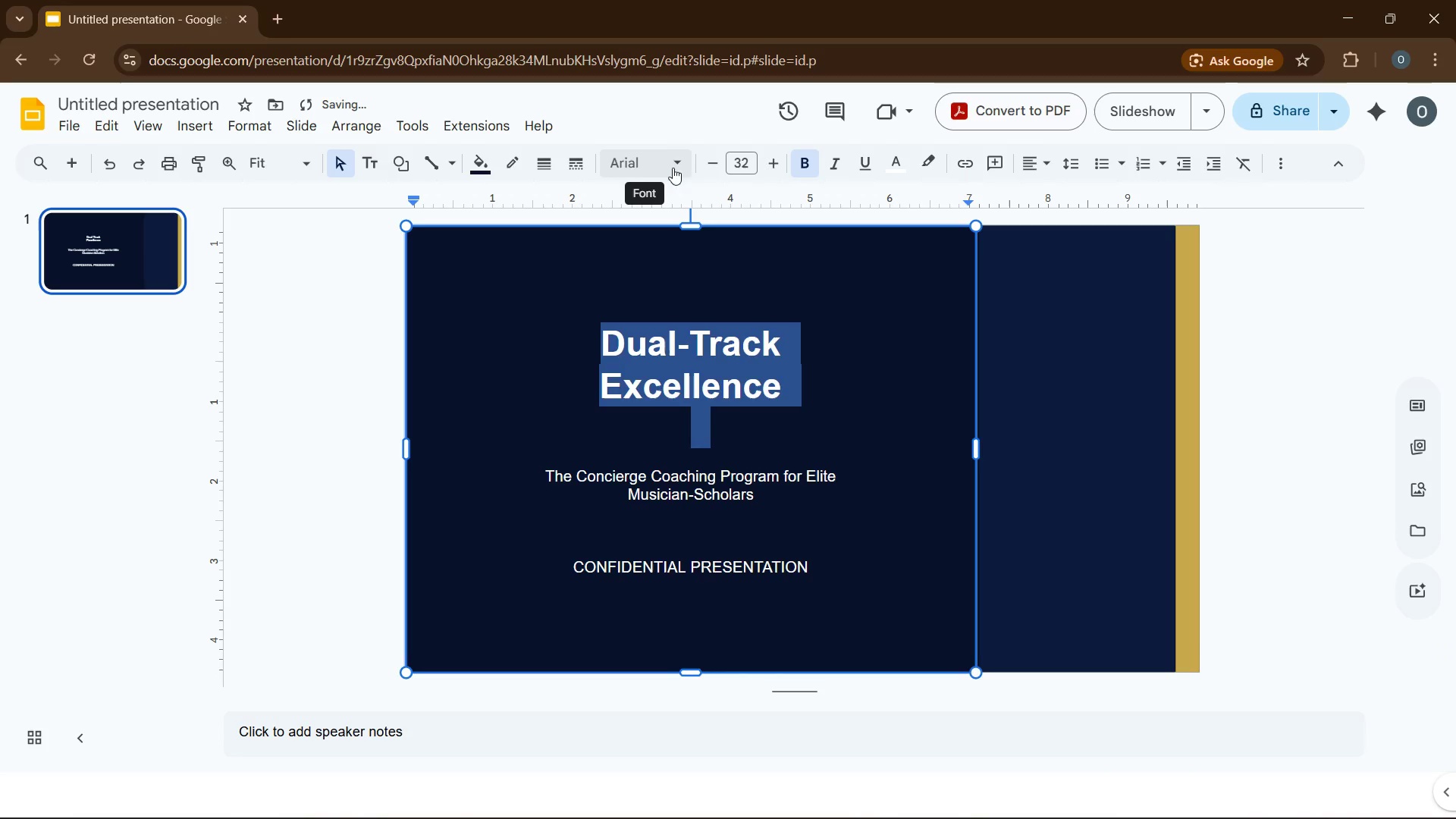 
left_click([653, 153])
 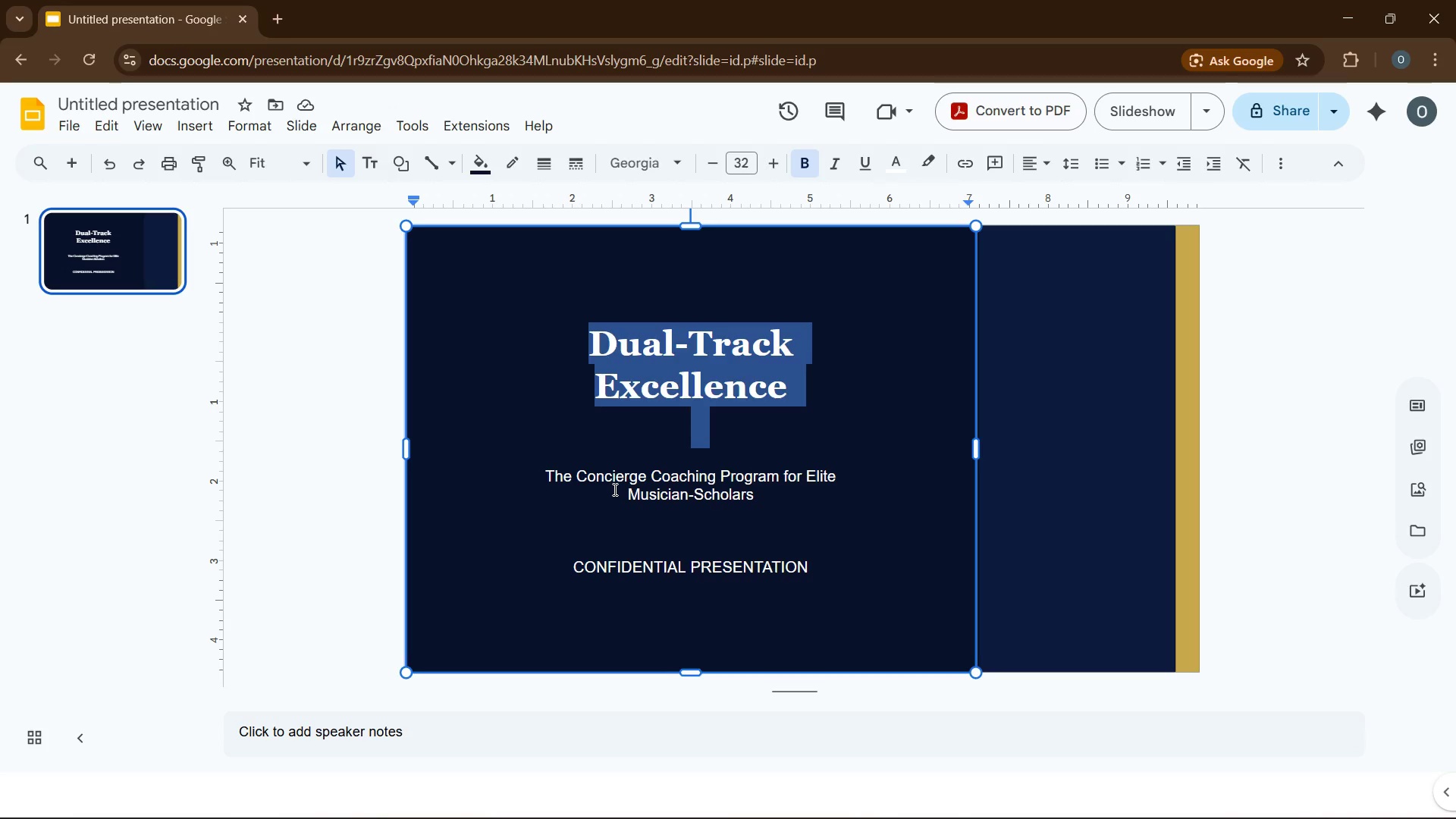 
wait(17.3)
 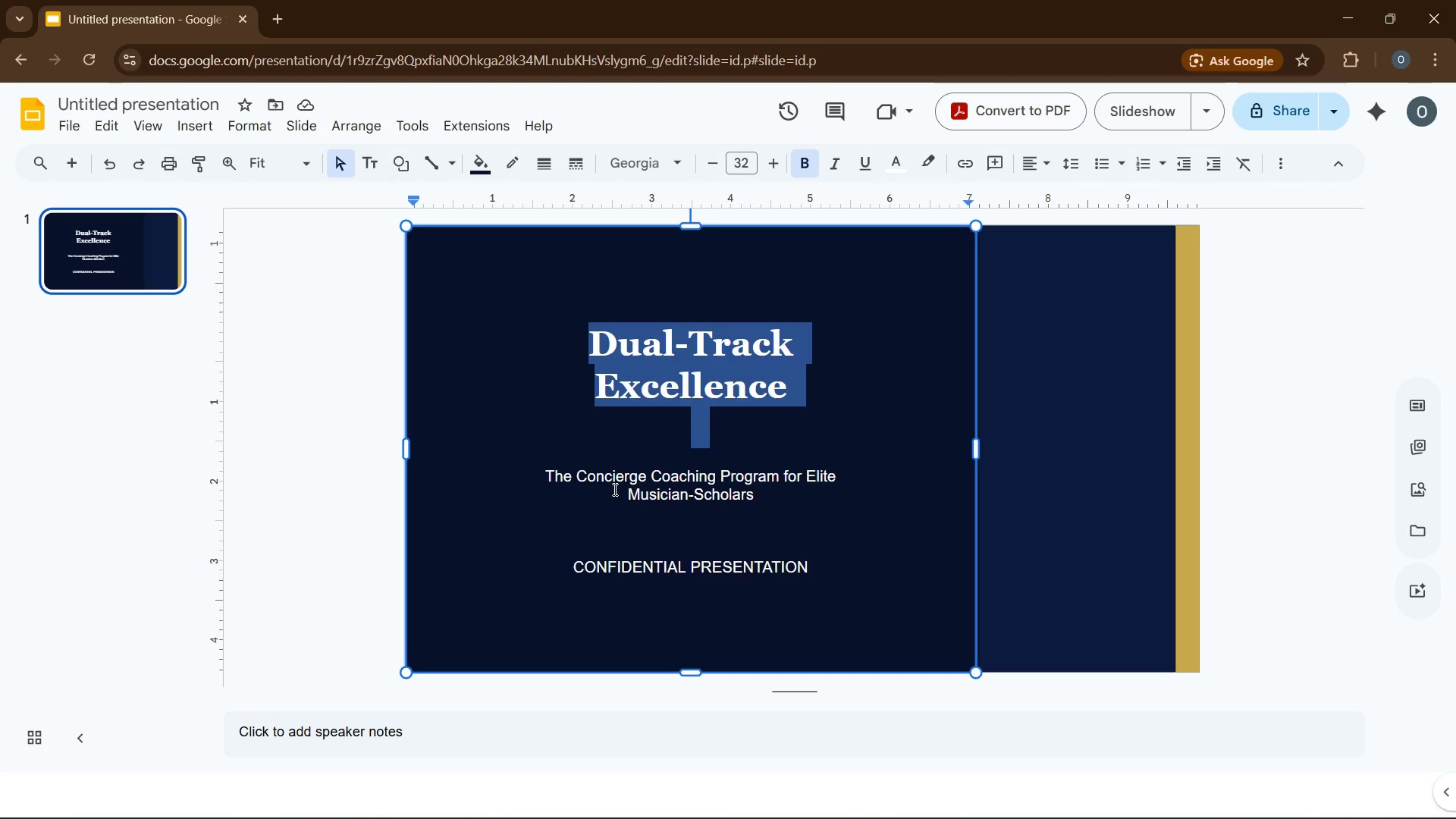 
left_click_drag(start_coordinate=[548, 471], to_coordinate=[831, 587])
 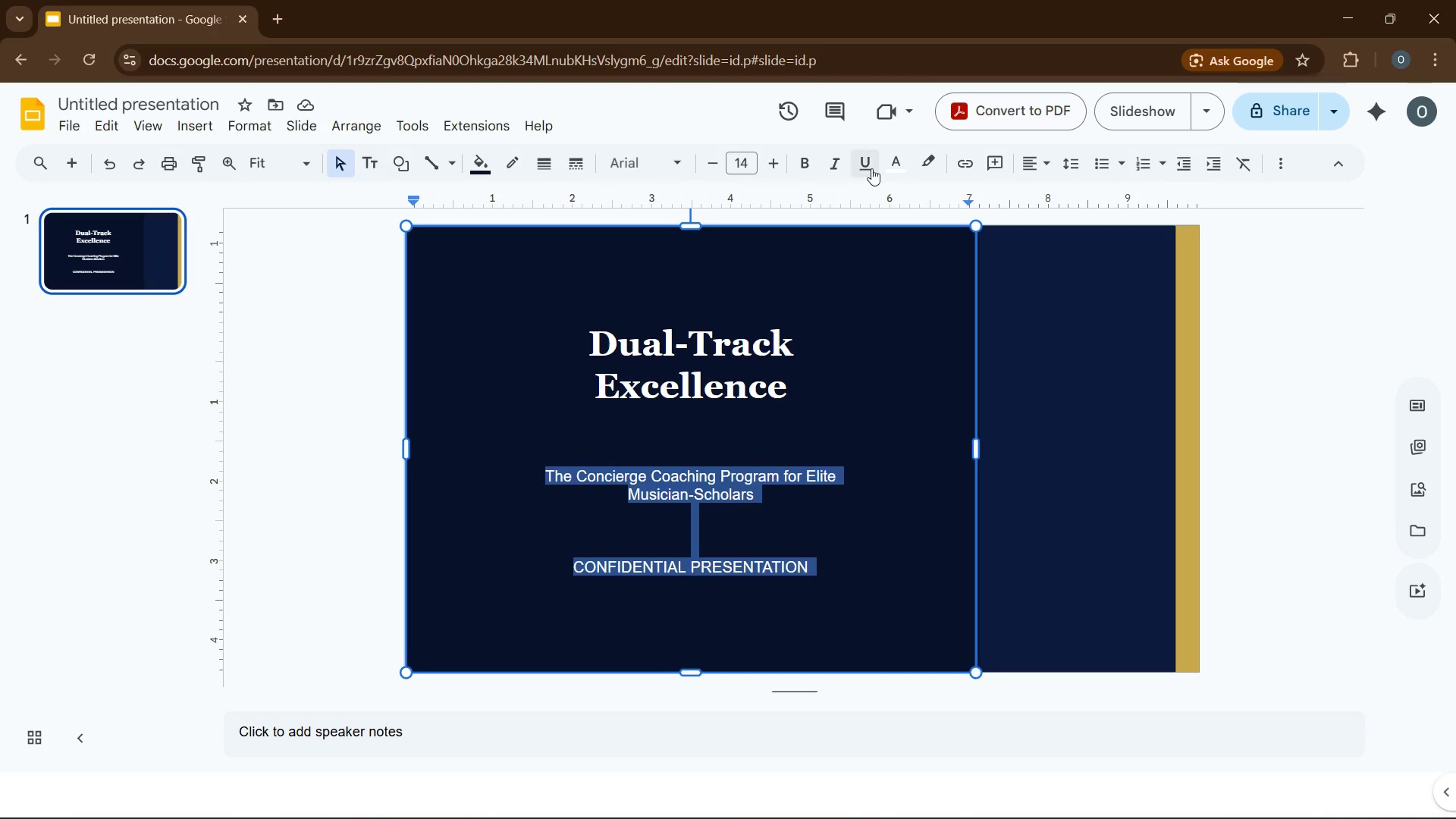 
left_click([887, 165])
 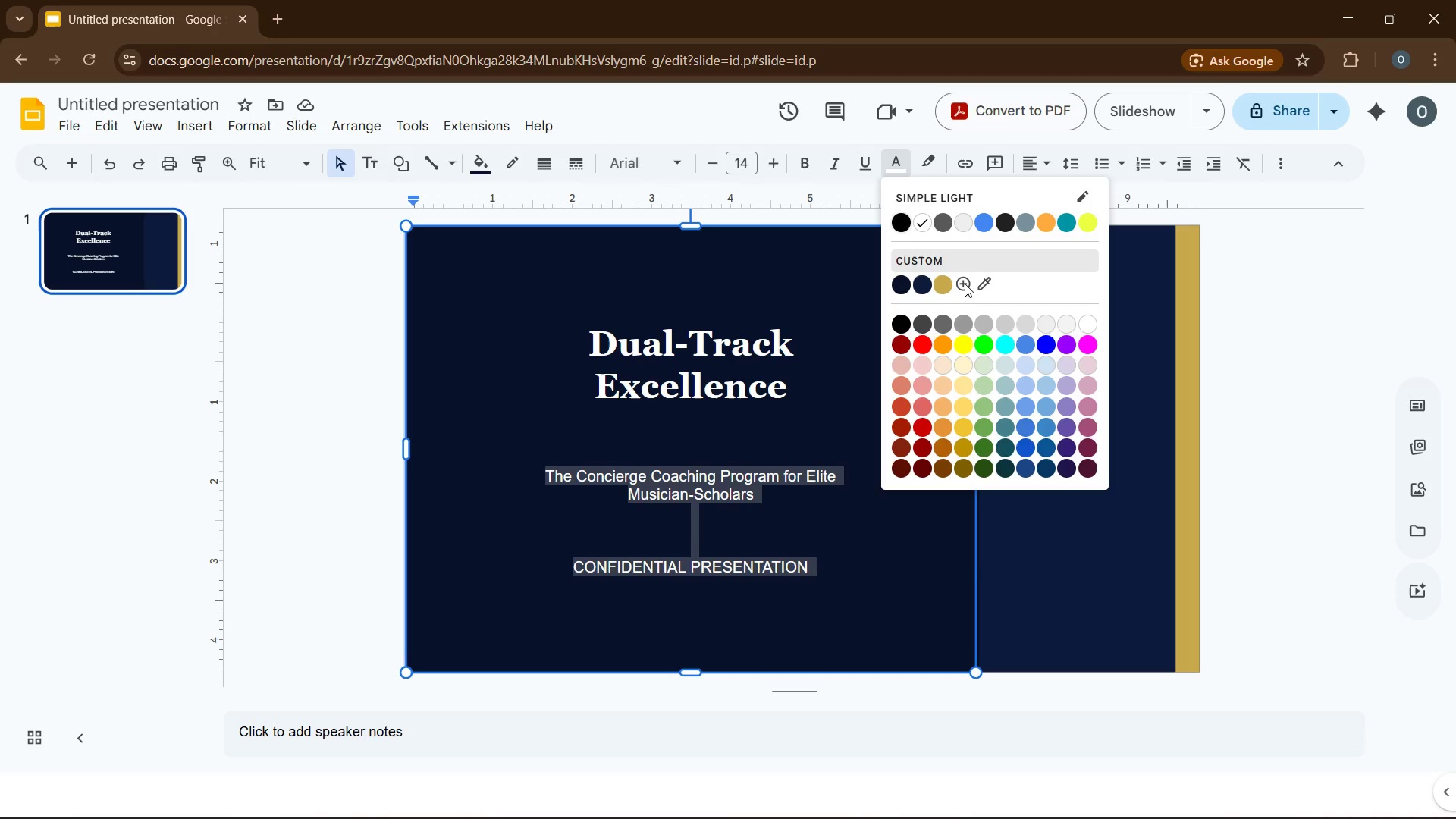 
left_click([965, 284])
 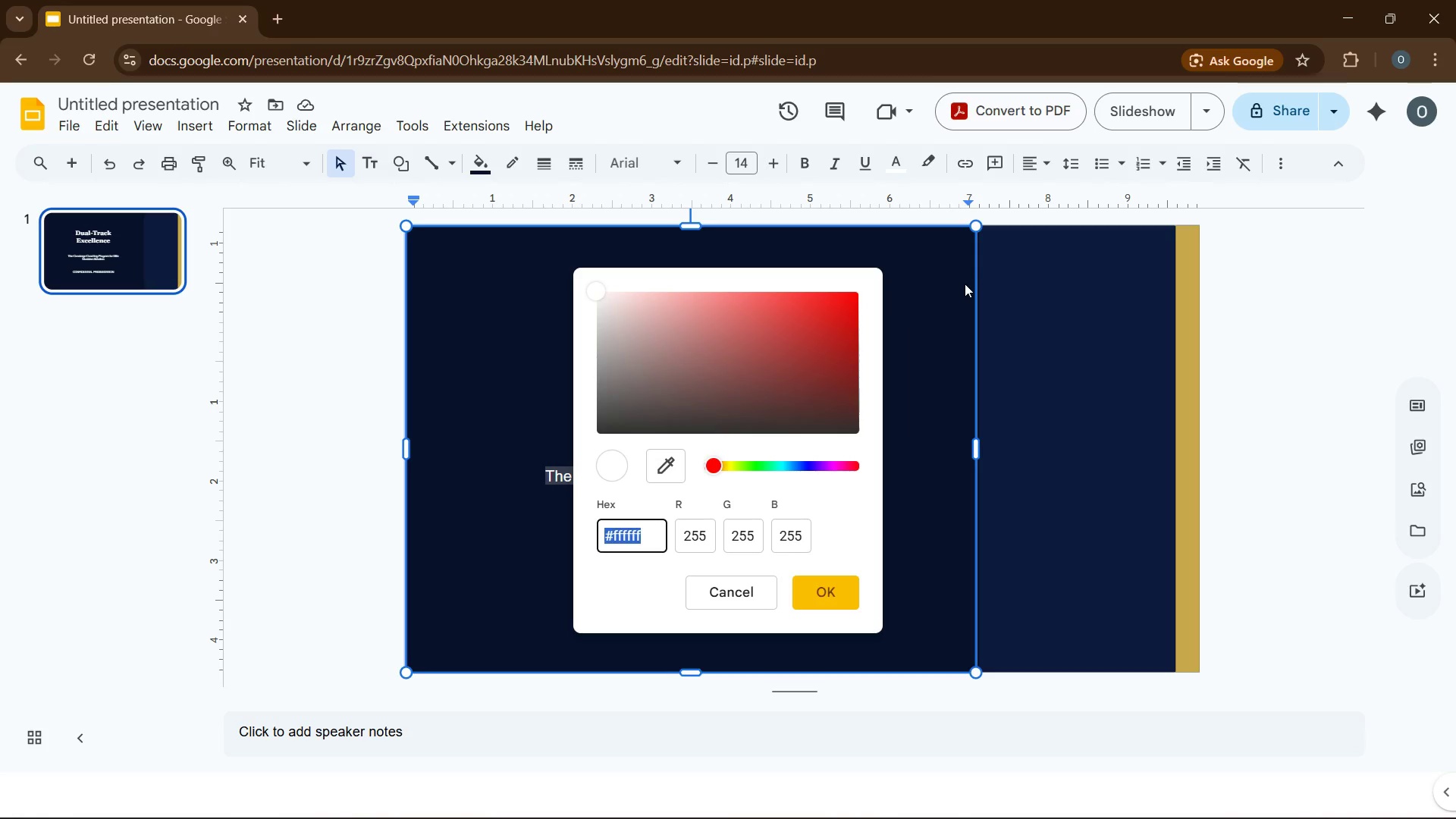 
type('8A)
 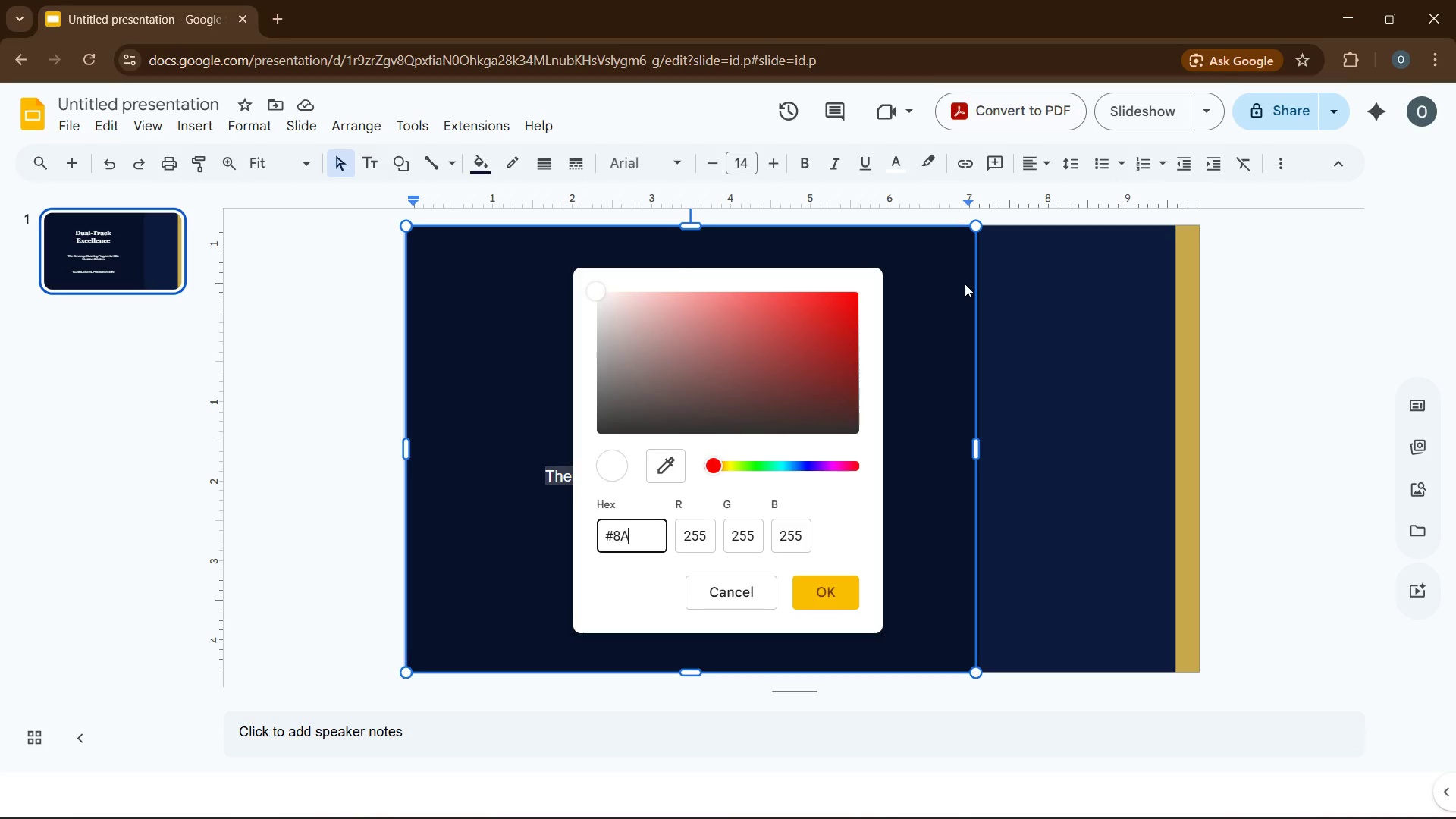 
type(96AD)
 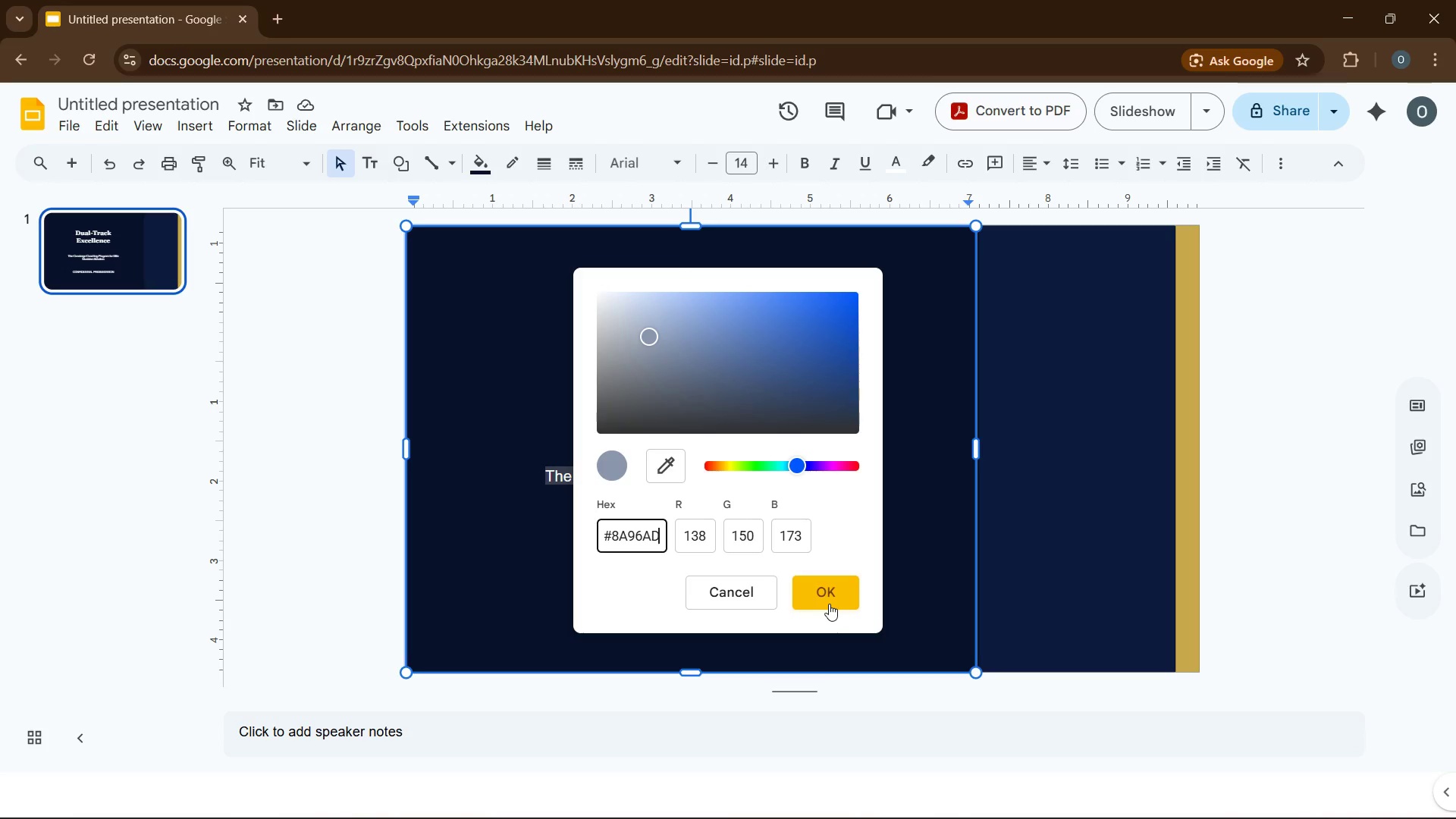 
left_click([829, 604])
 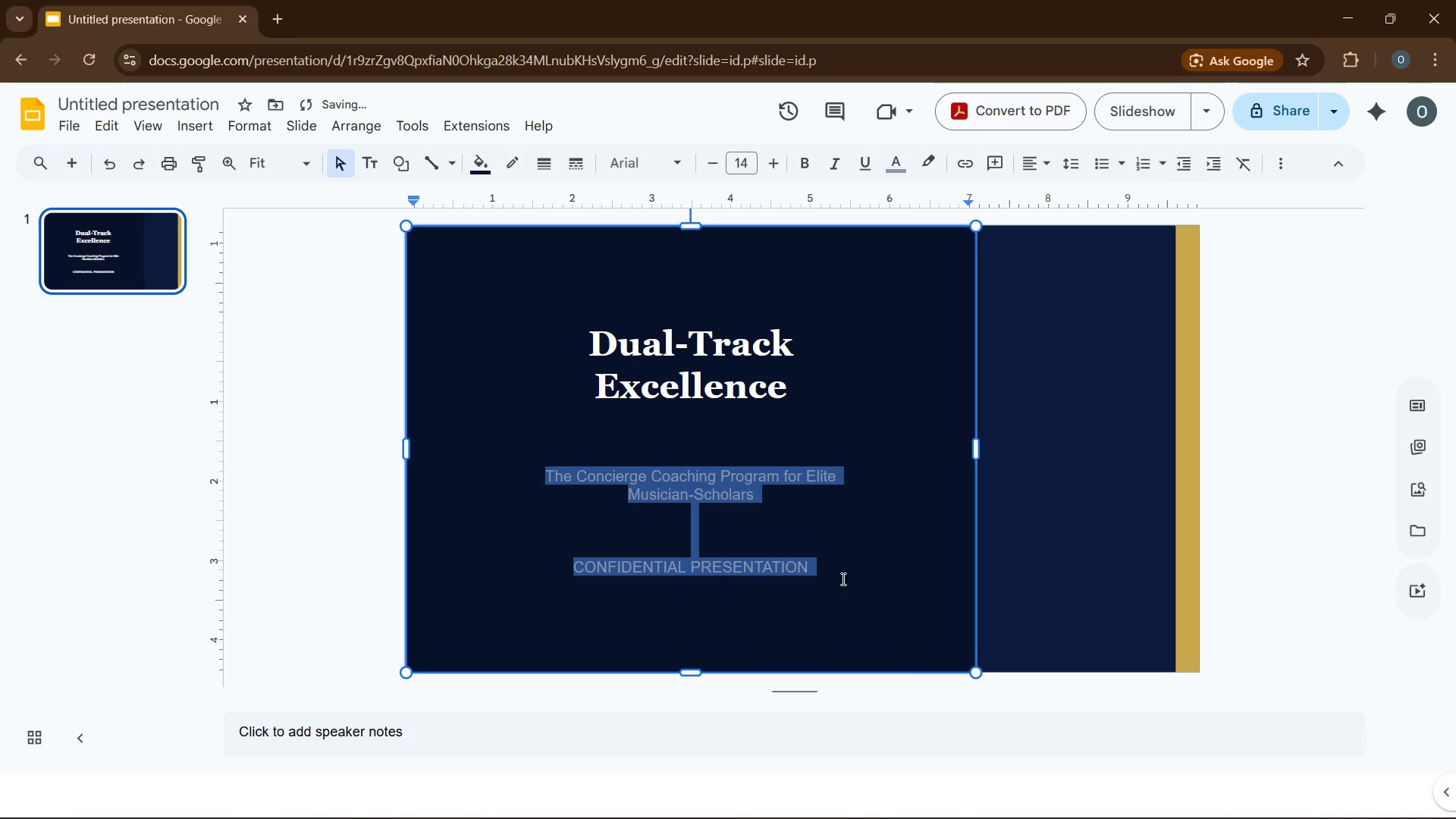 
left_click([842, 579])
 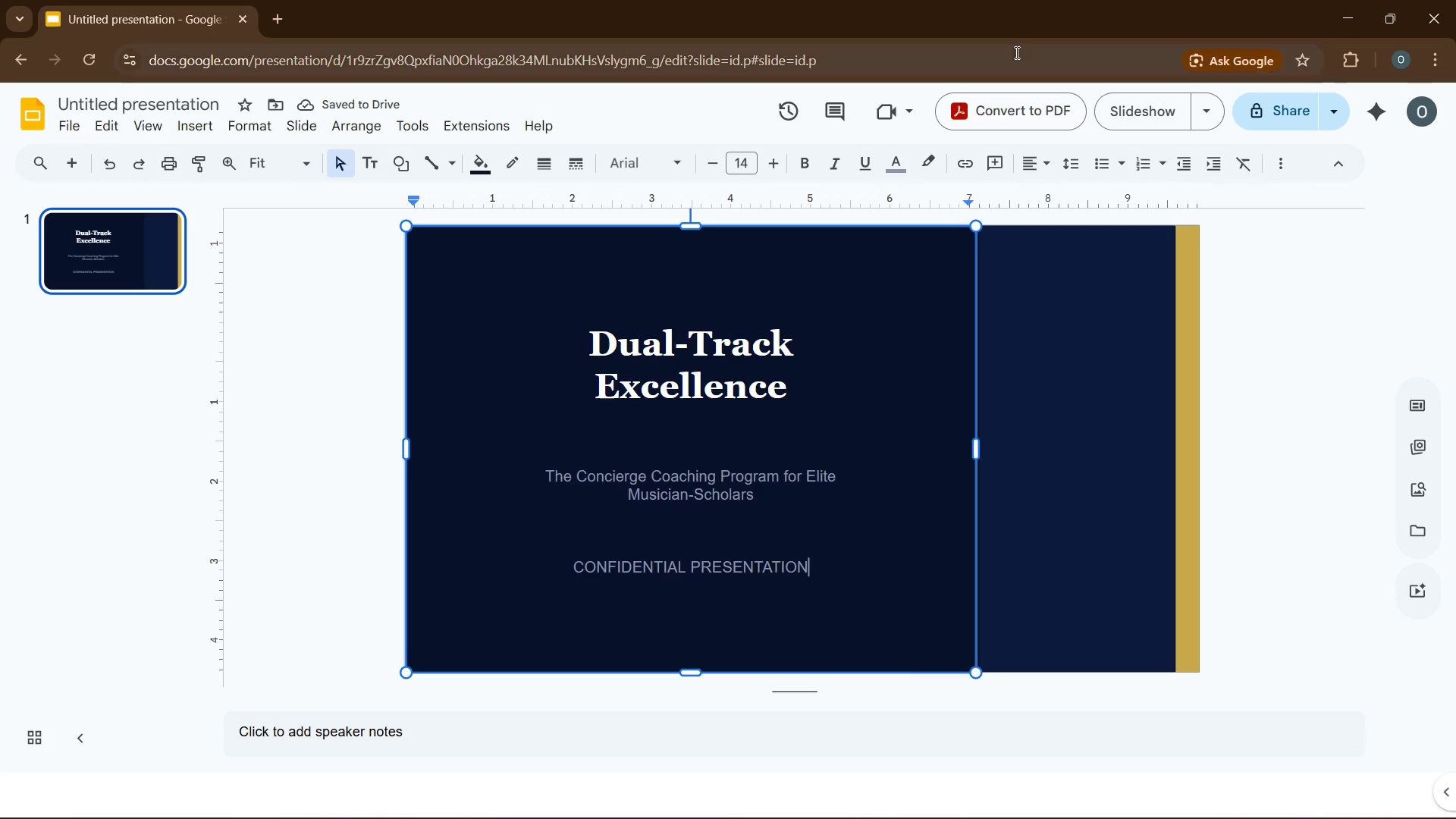 
wait(7.28)
 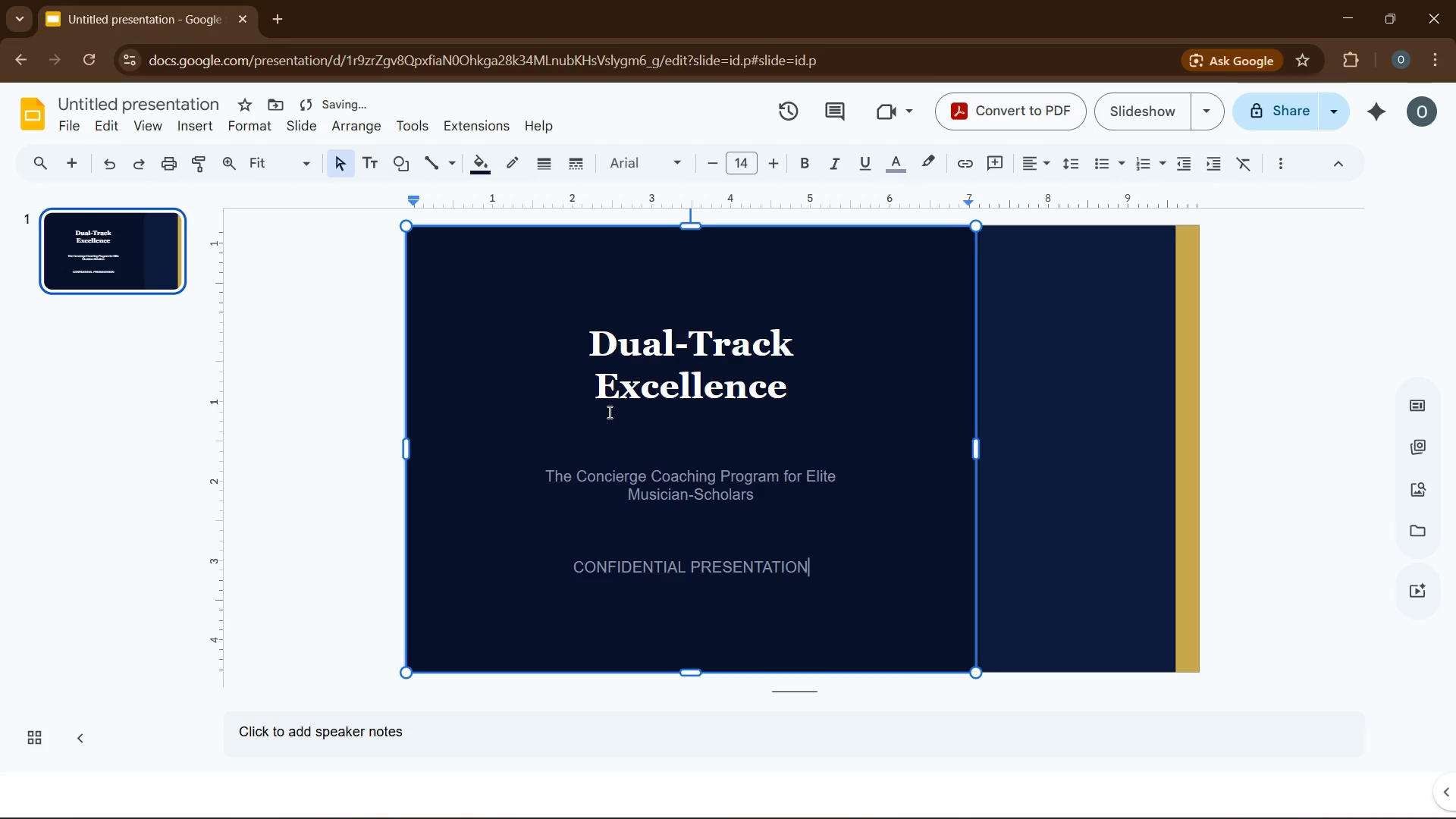 
left_click([583, 332])
 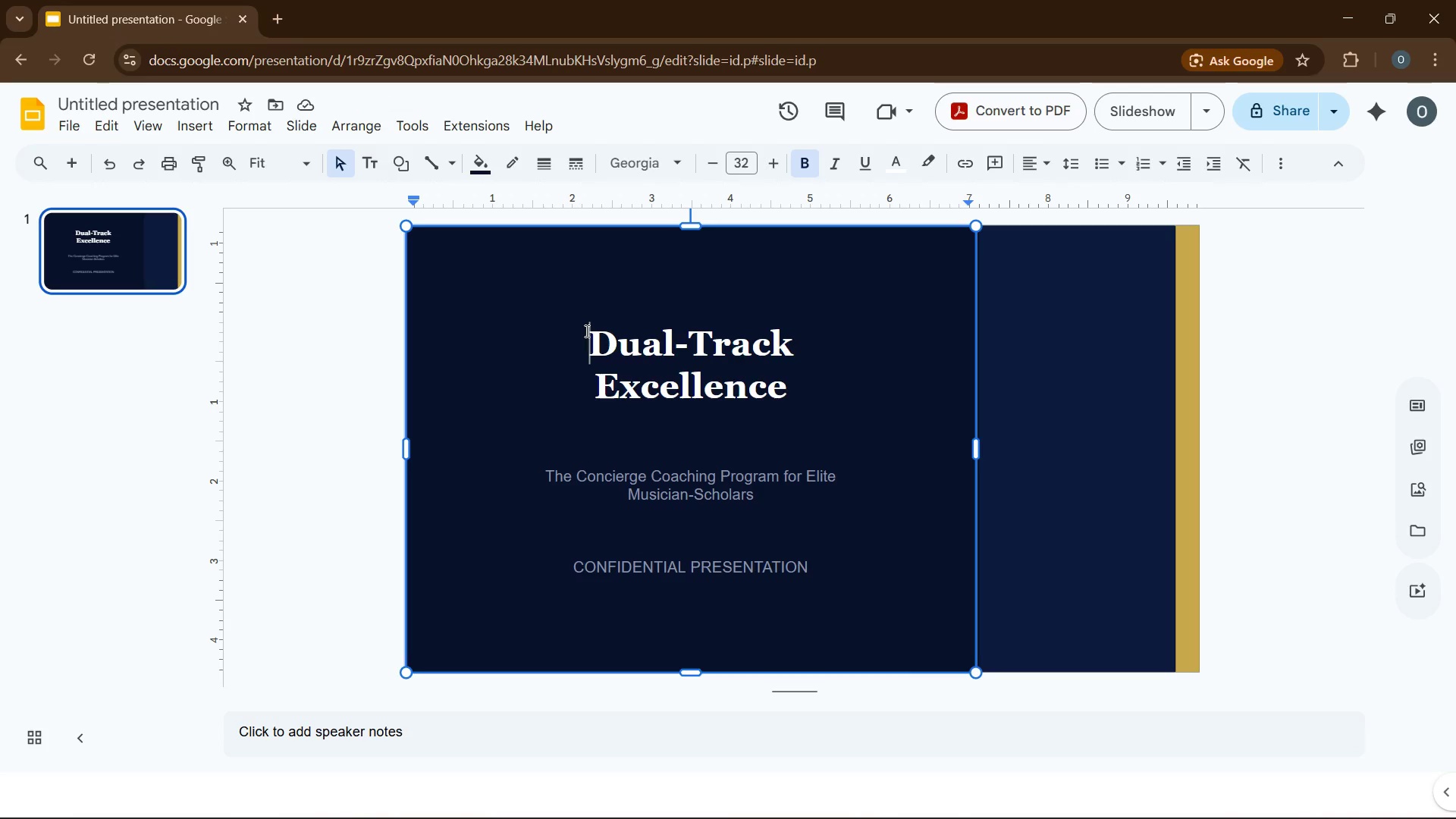 
key(Enter)
 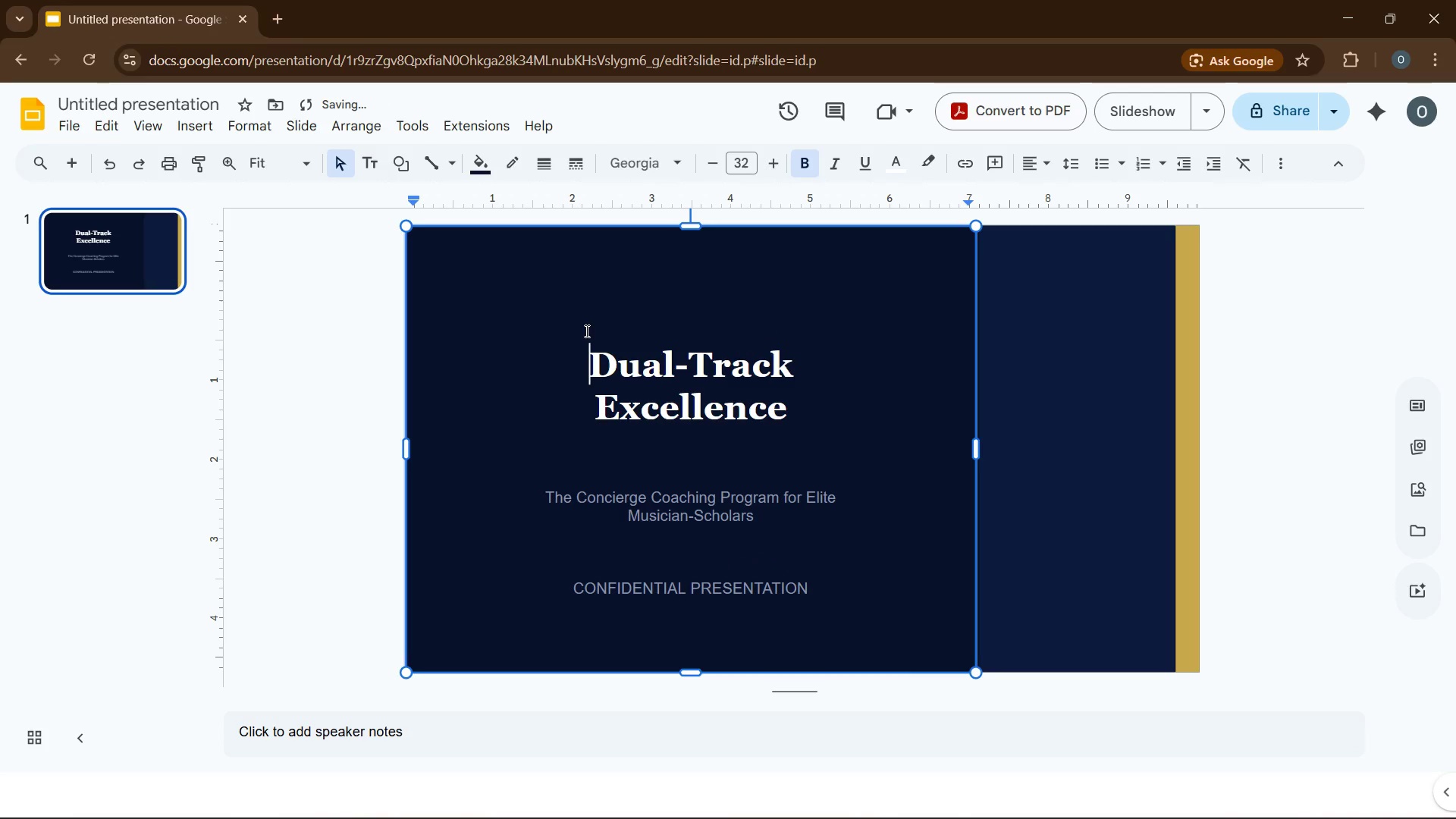 
key(ArrowUp)
 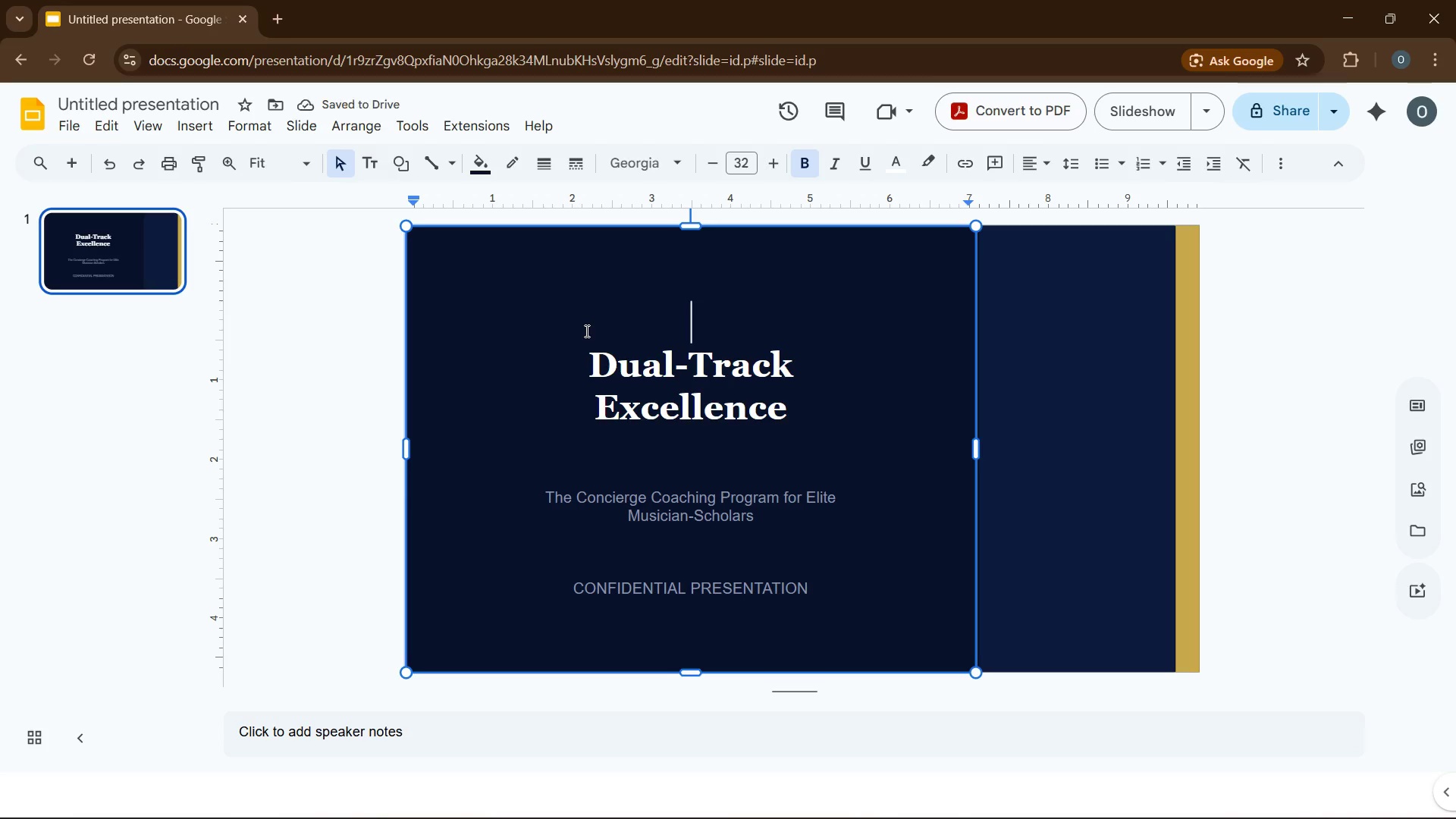 
type(CRES)
 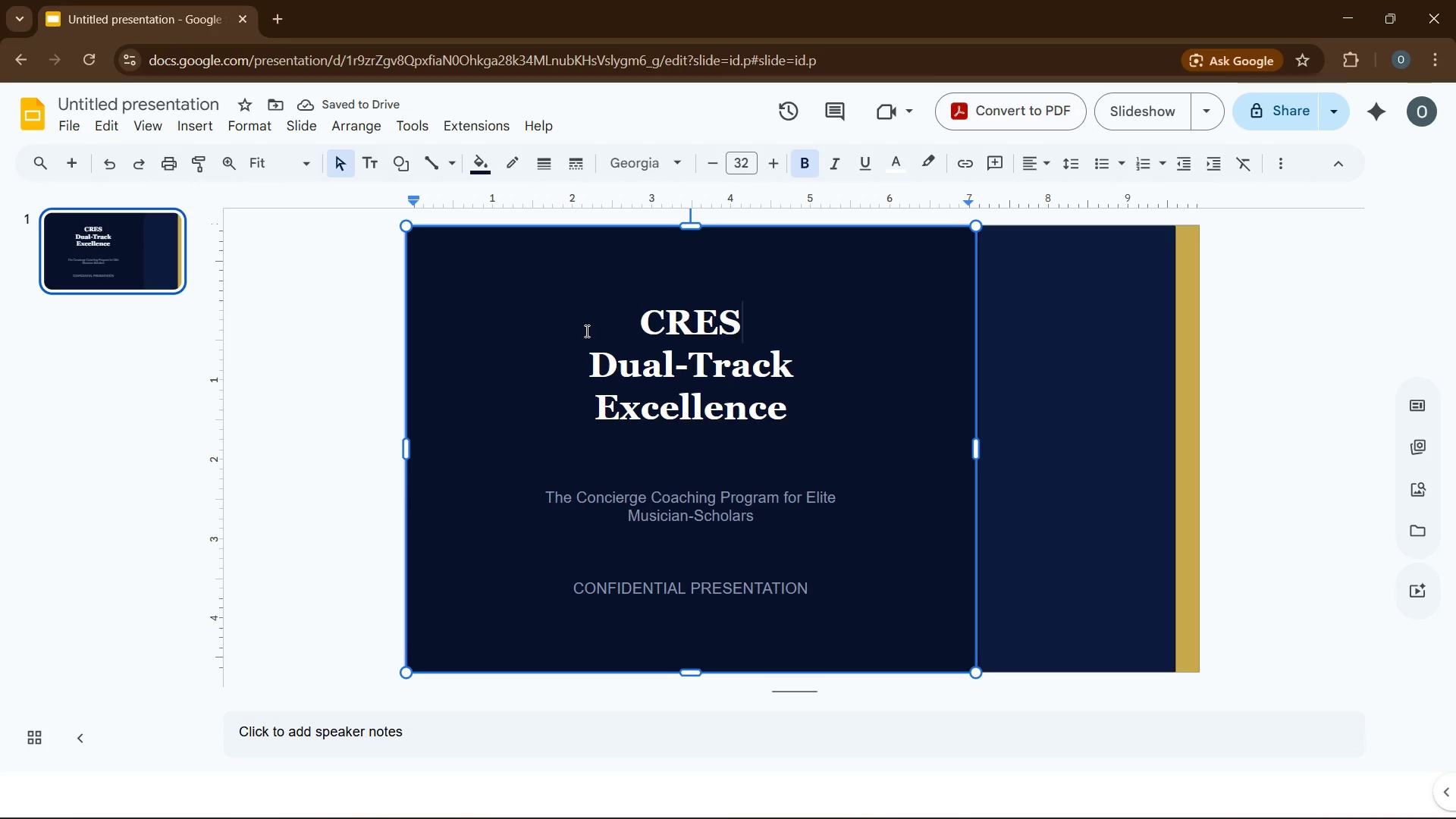 
wait(5.78)
 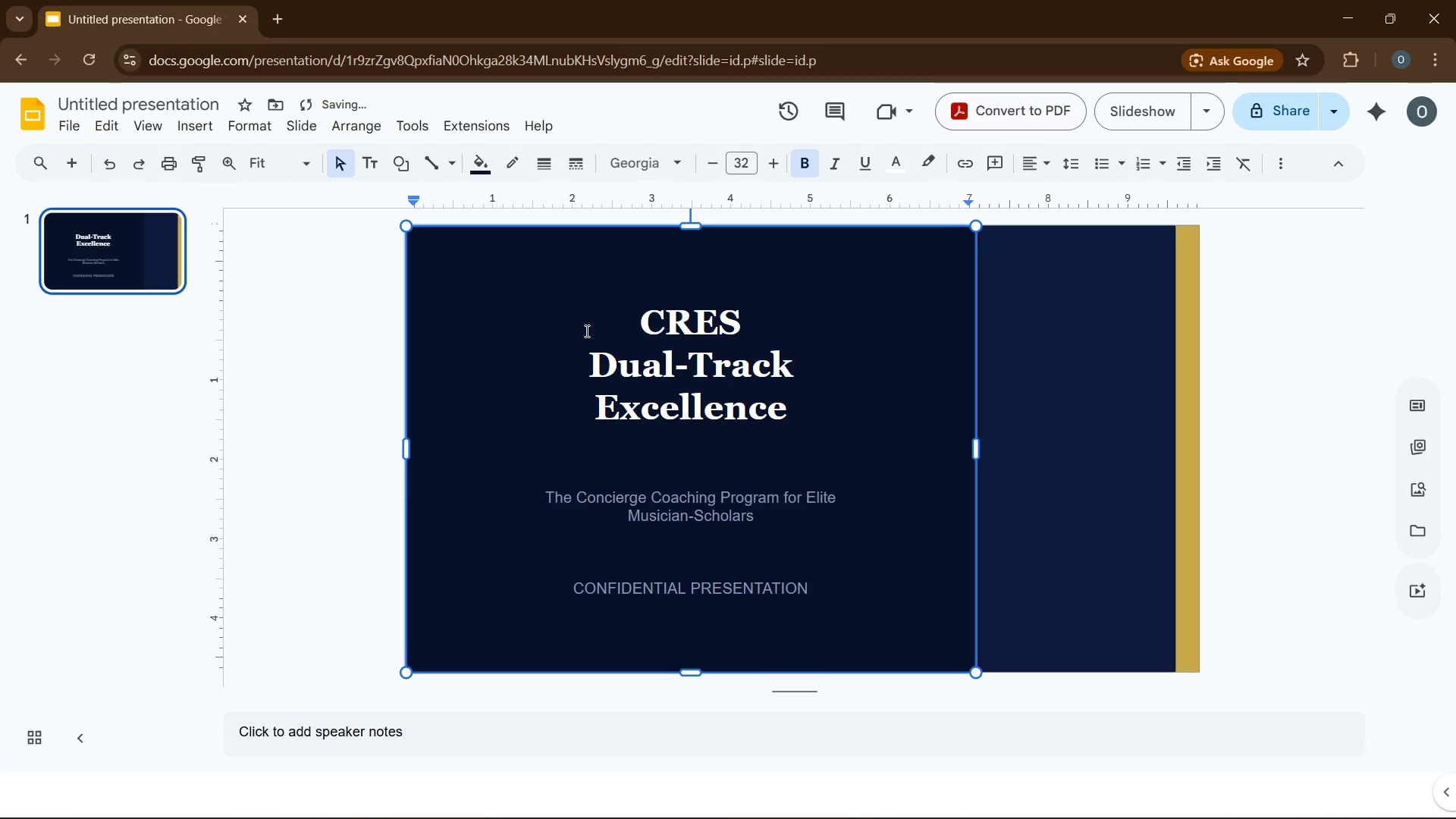 
type(CENDO  ACADEMIC  COUNSULTING)
 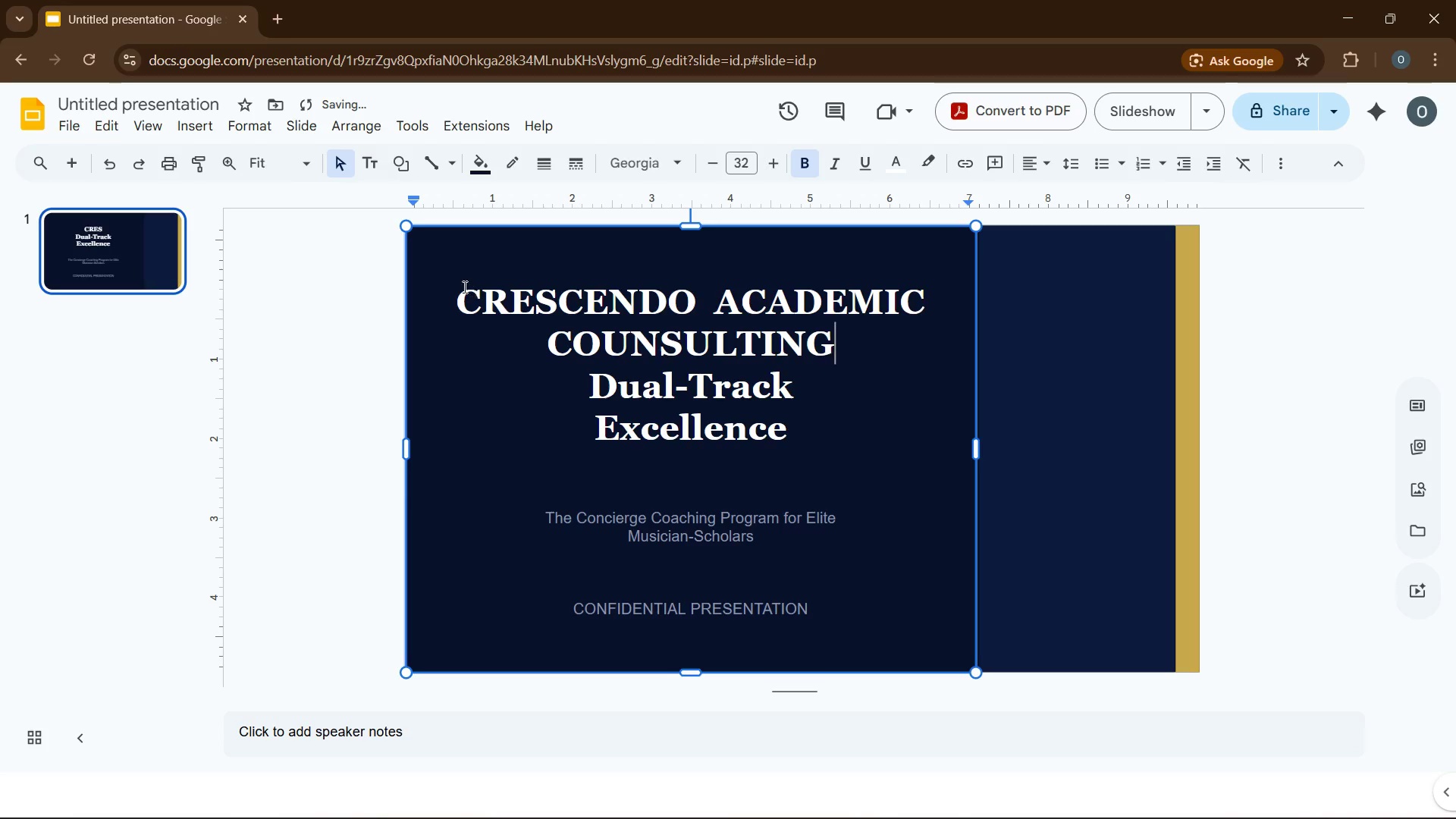 
left_click_drag(start_coordinate=[460, 287], to_coordinate=[834, 354])
 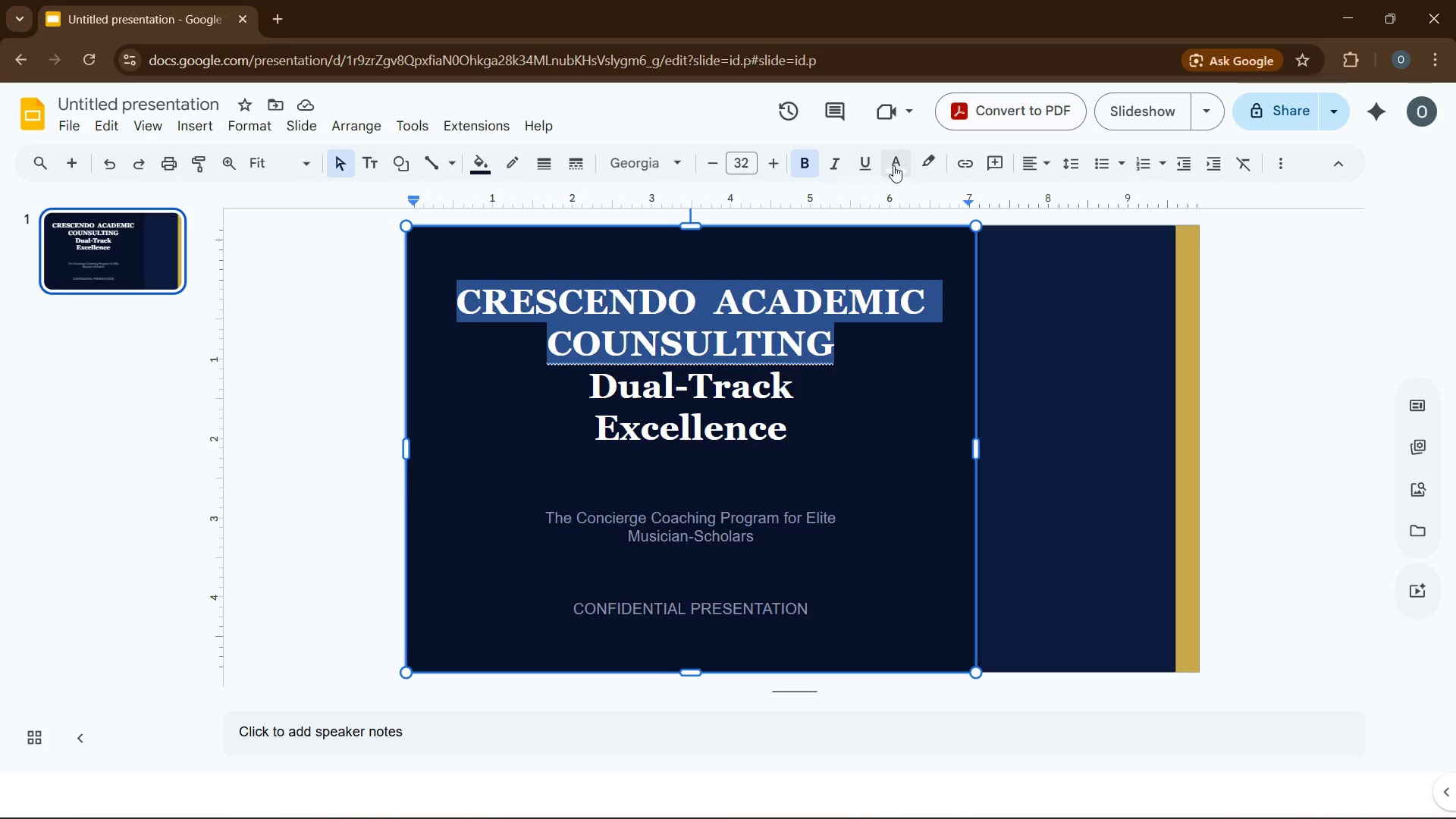 
left_click([899, 165])
 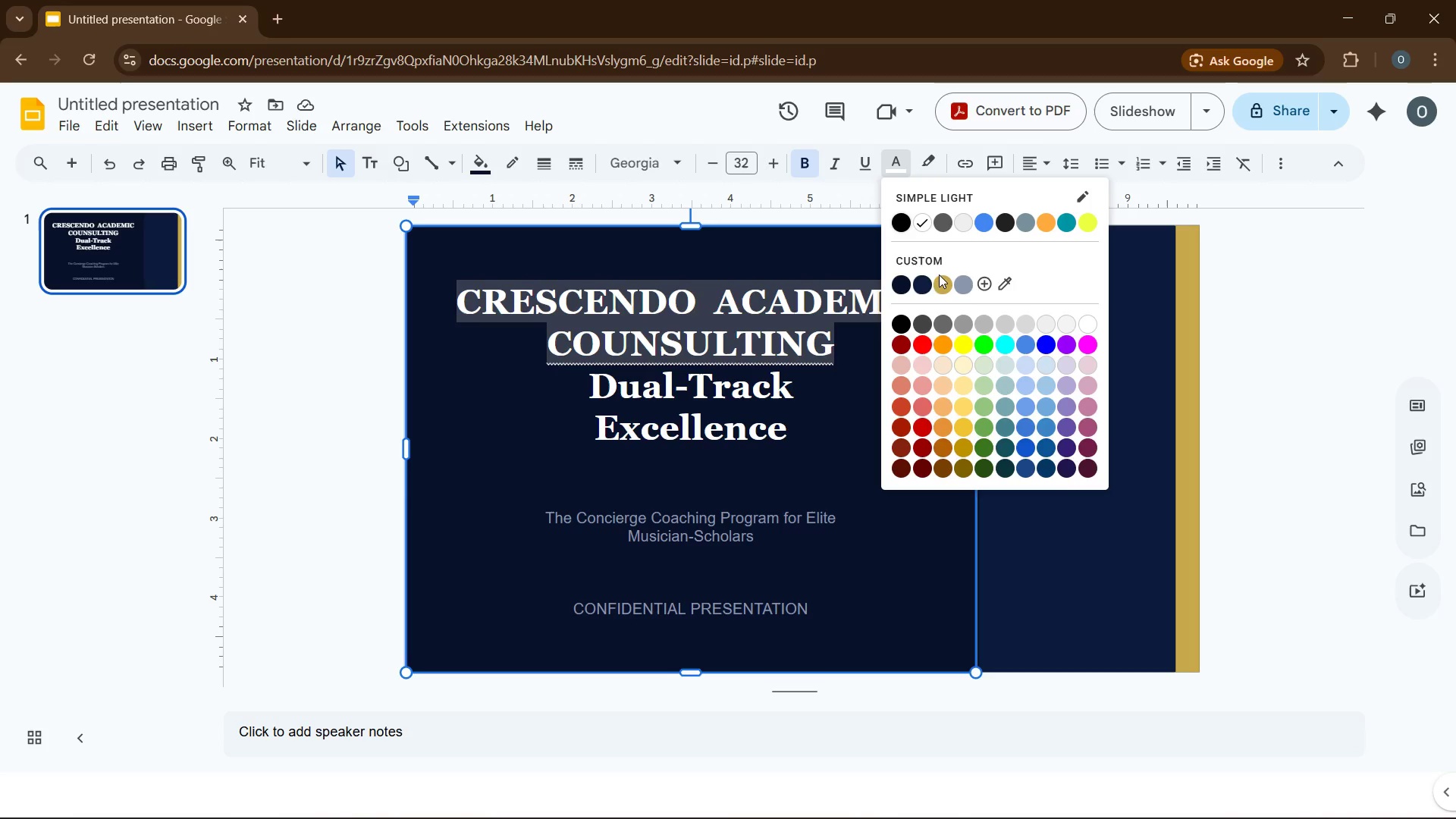 
left_click([939, 278])
 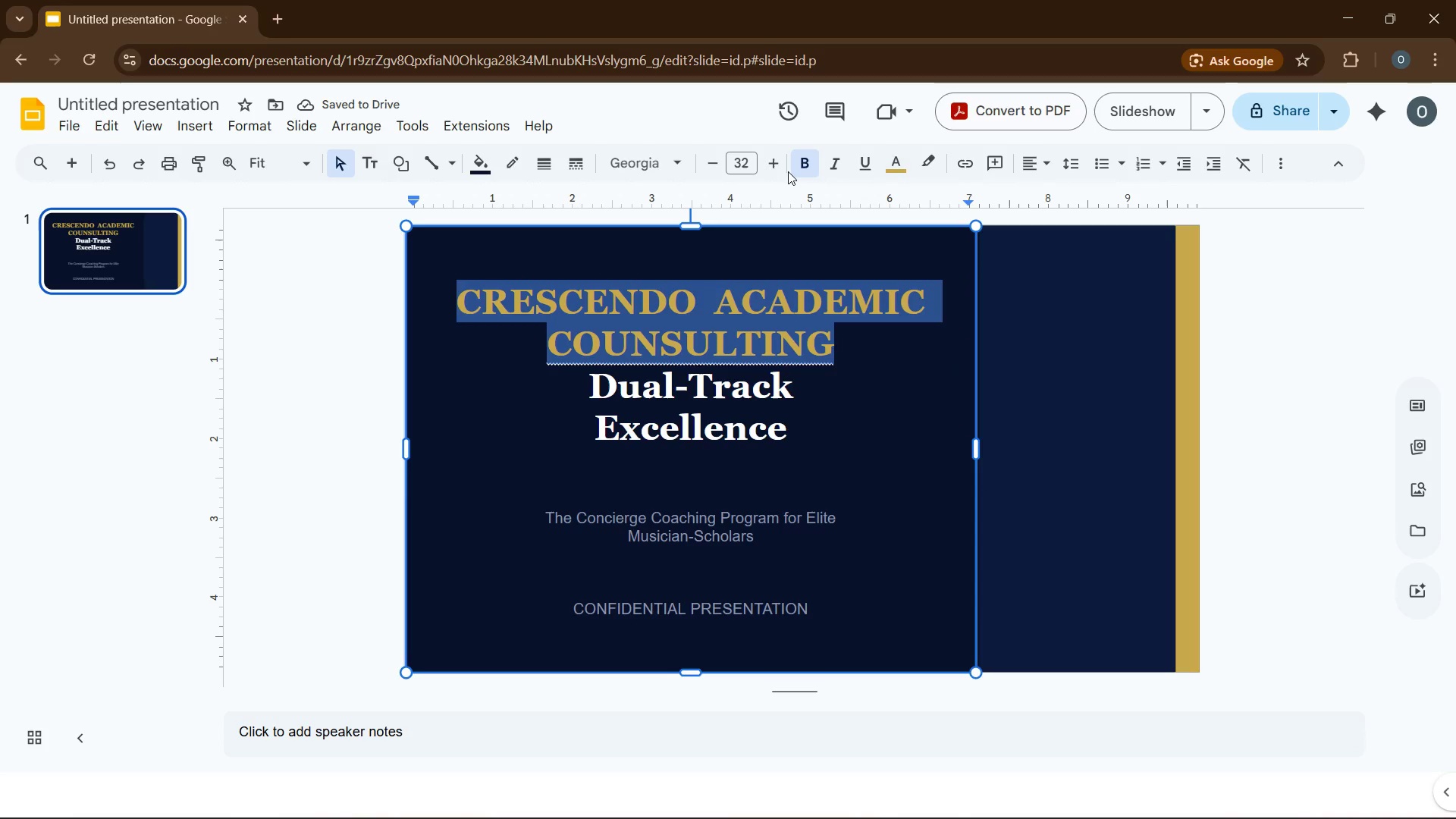 
wait(10.06)
 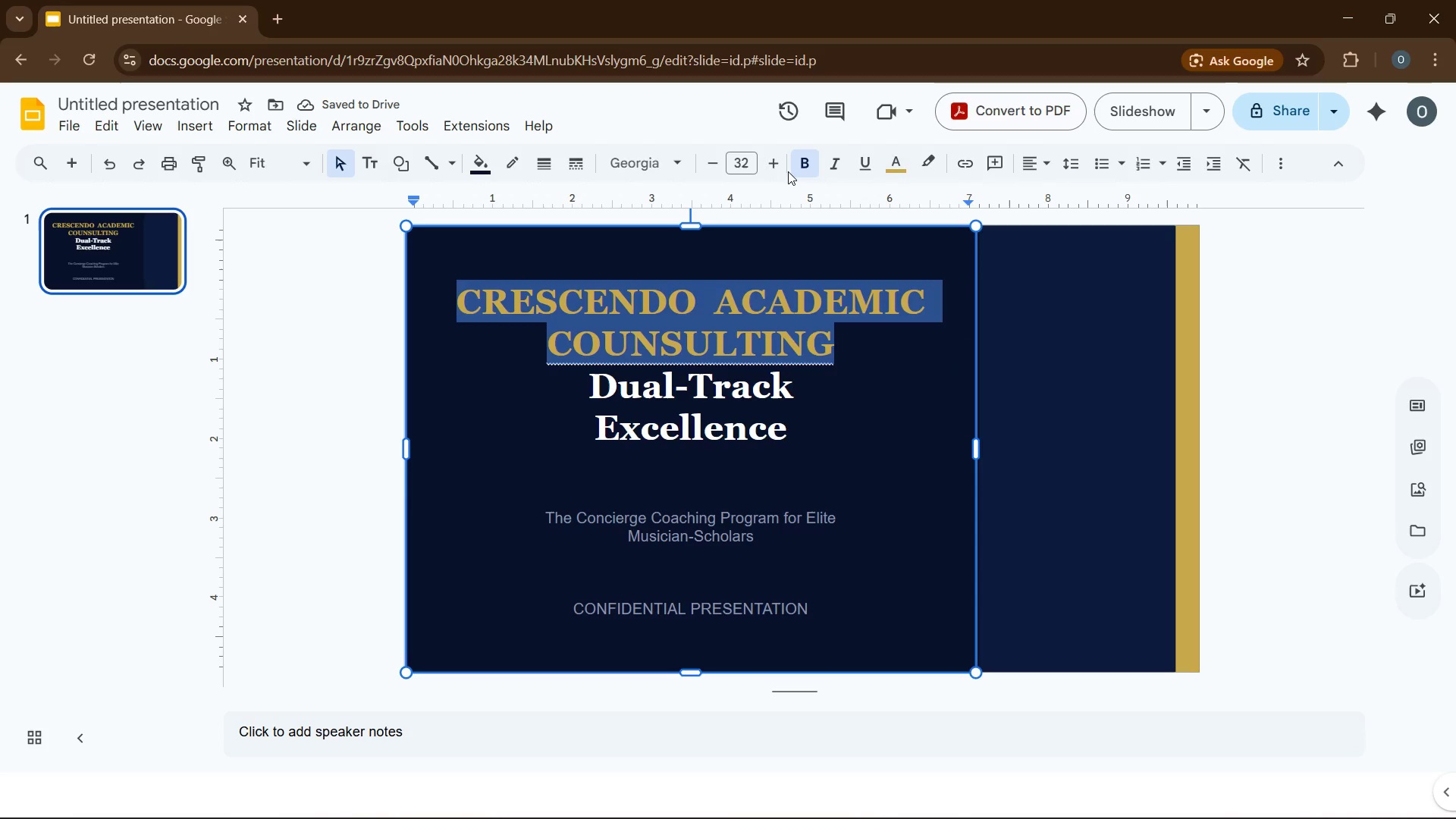 
left_click([745, 158])
 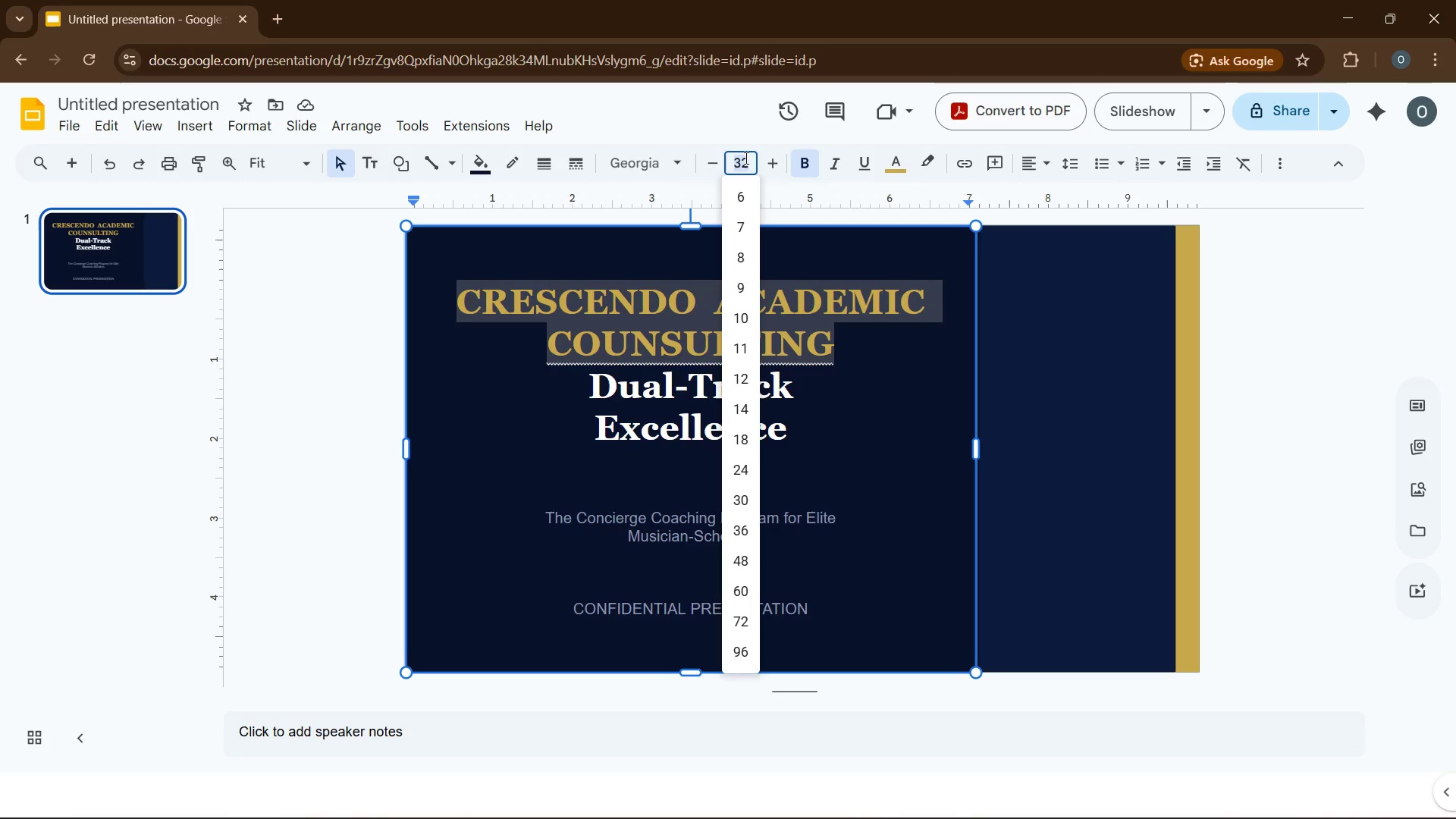 
key(Numpad1)
 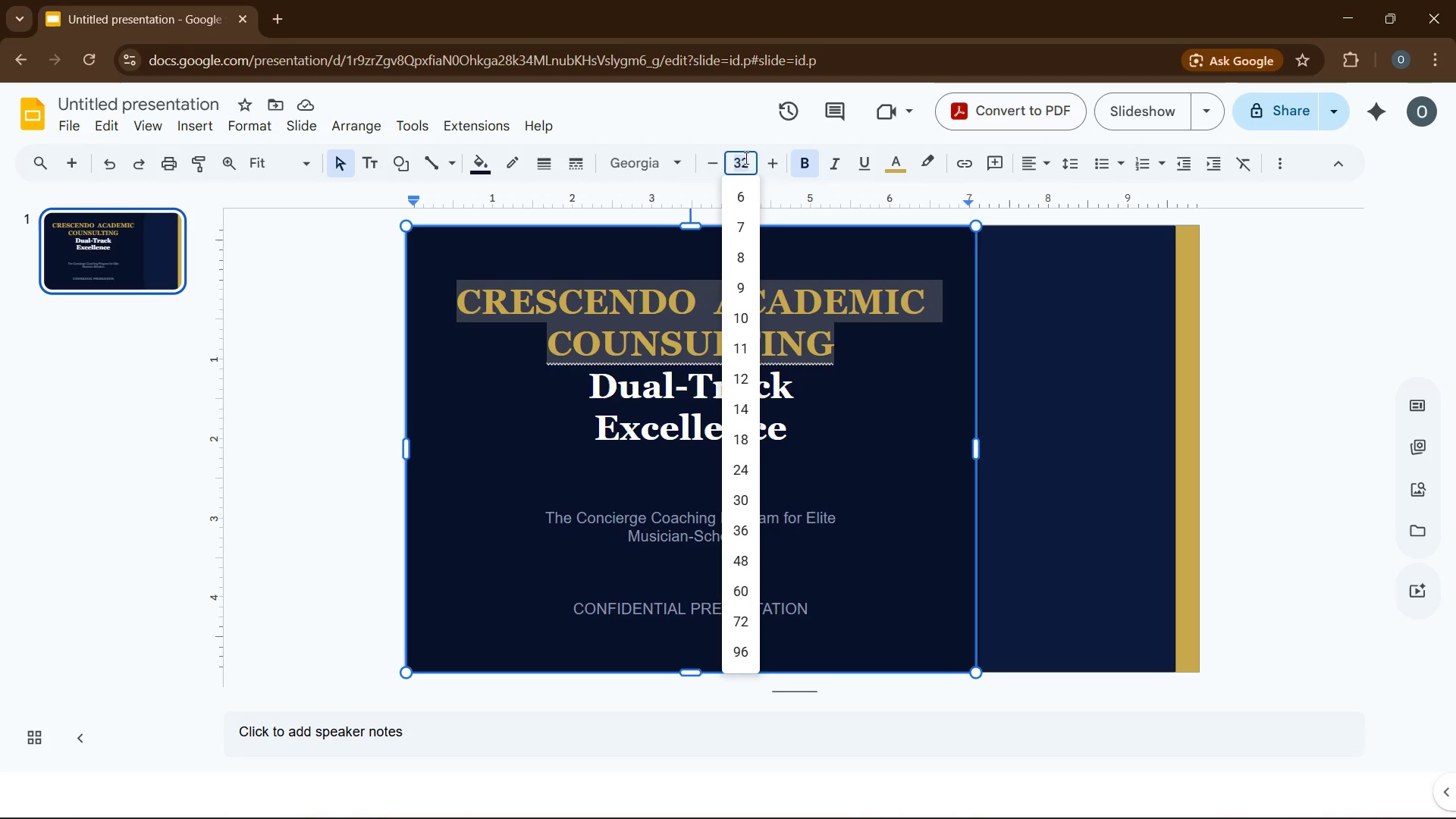 
key(Numpad3)
 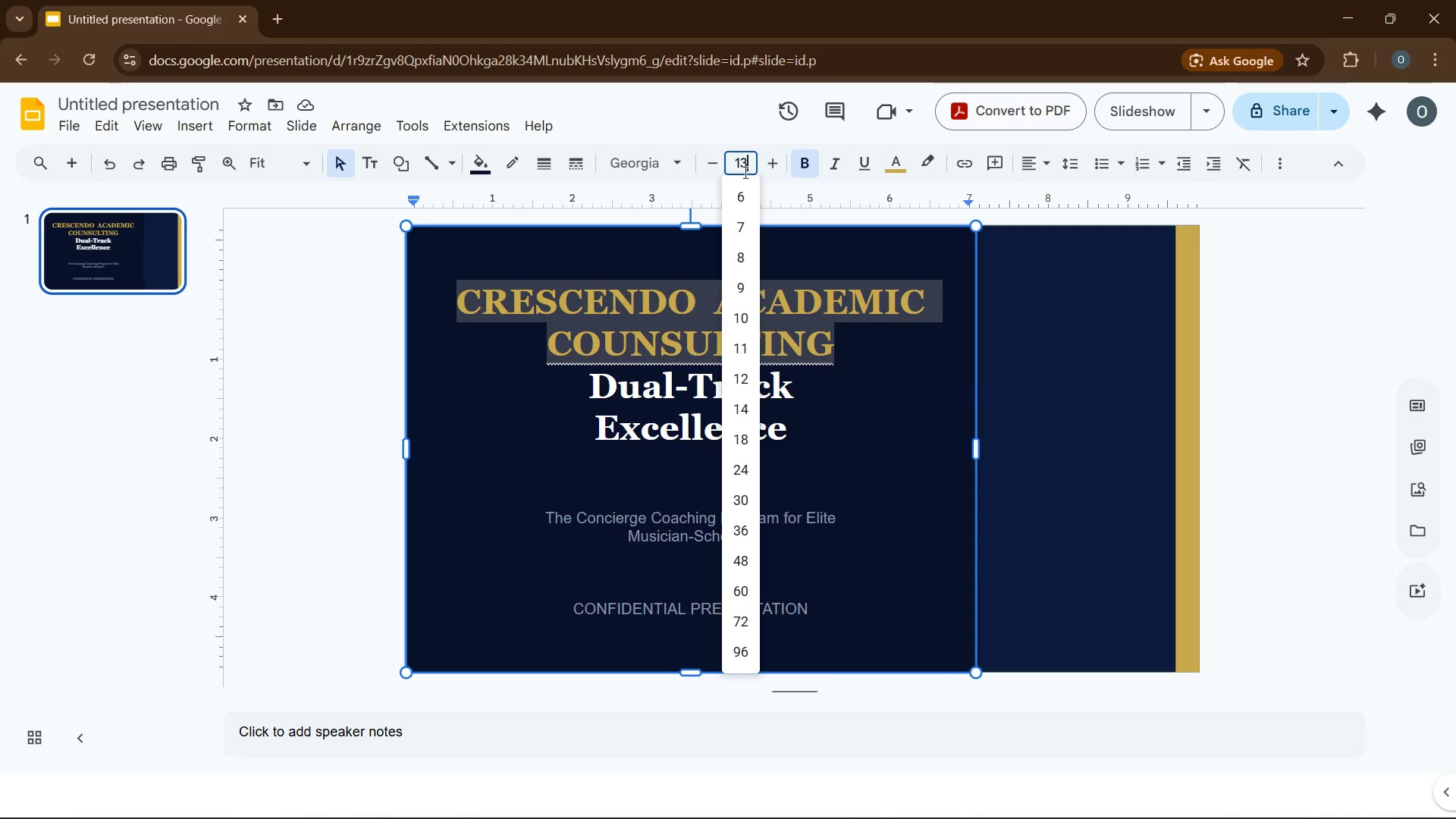 
key(Enter)
 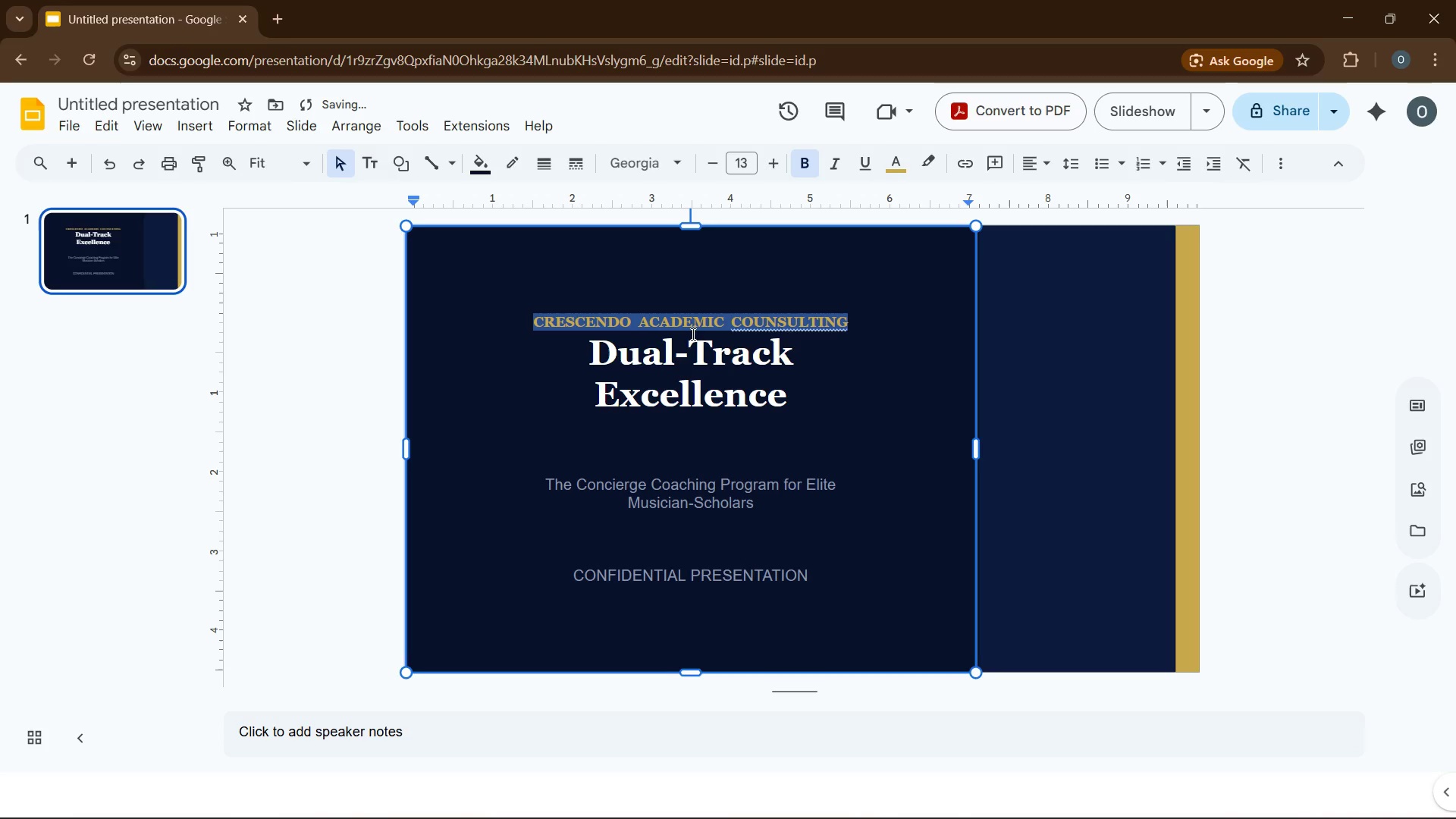 
left_click([793, 332])
 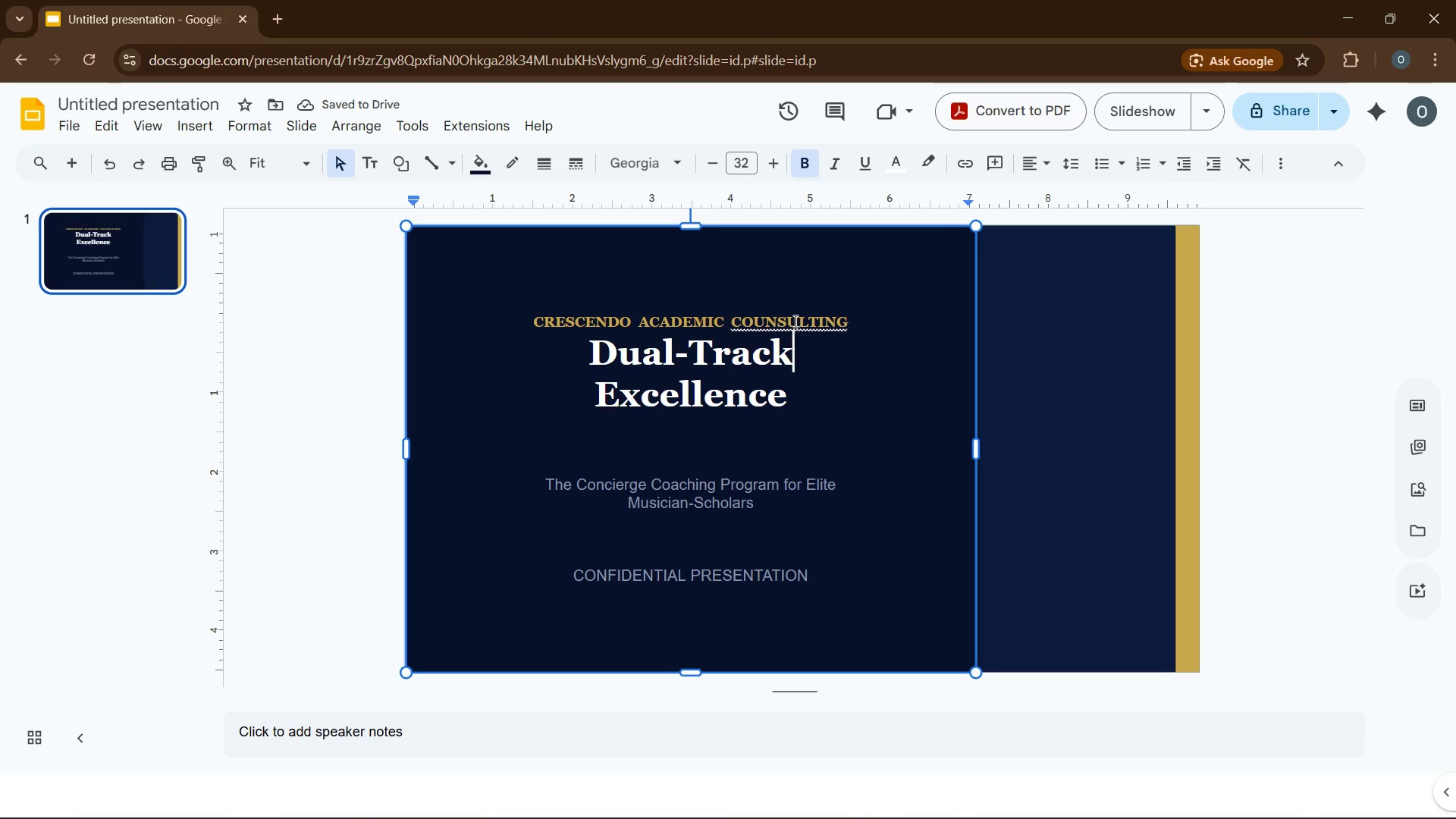 
left_click([794, 321])
 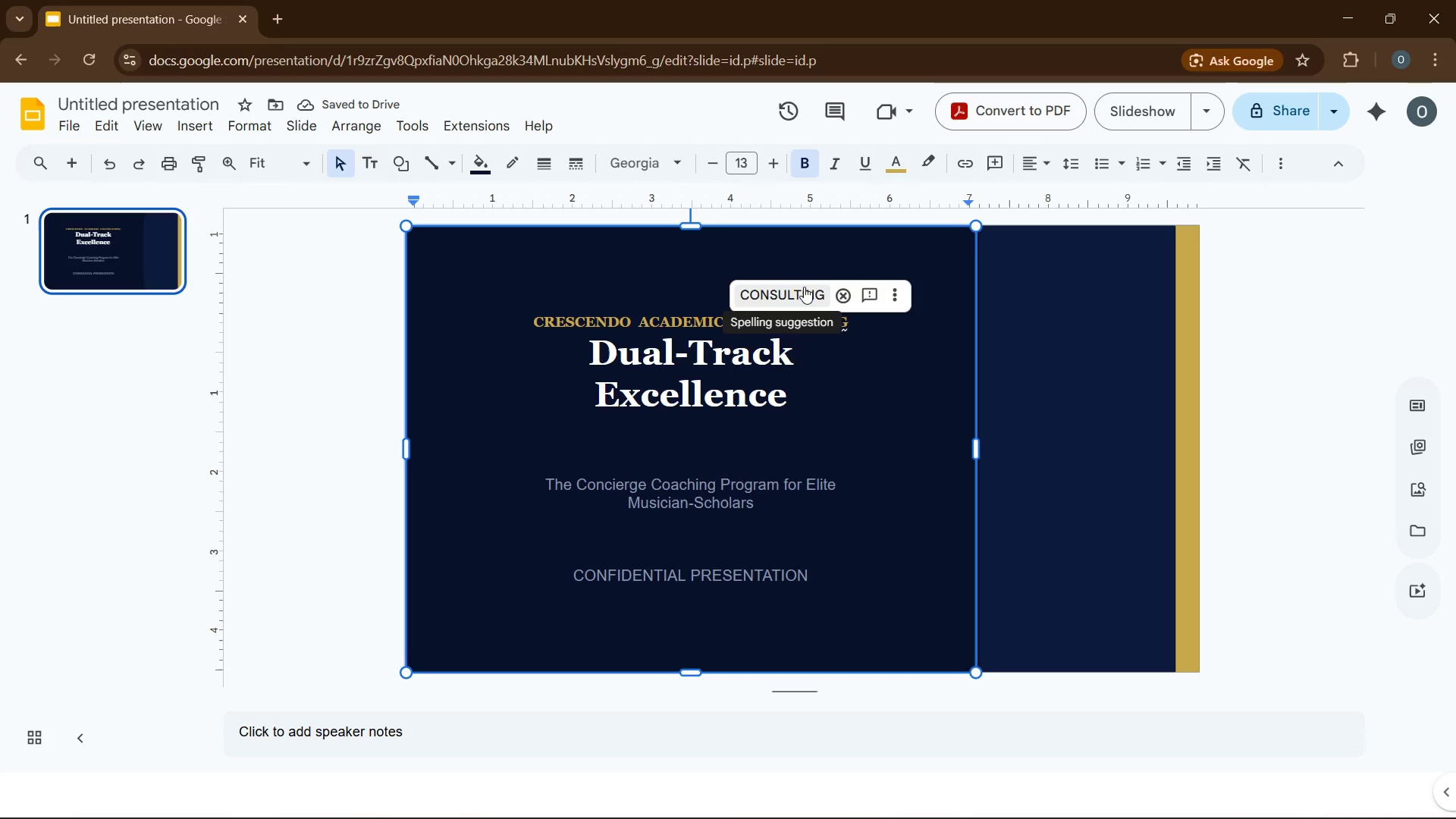 
left_click([802, 287])
 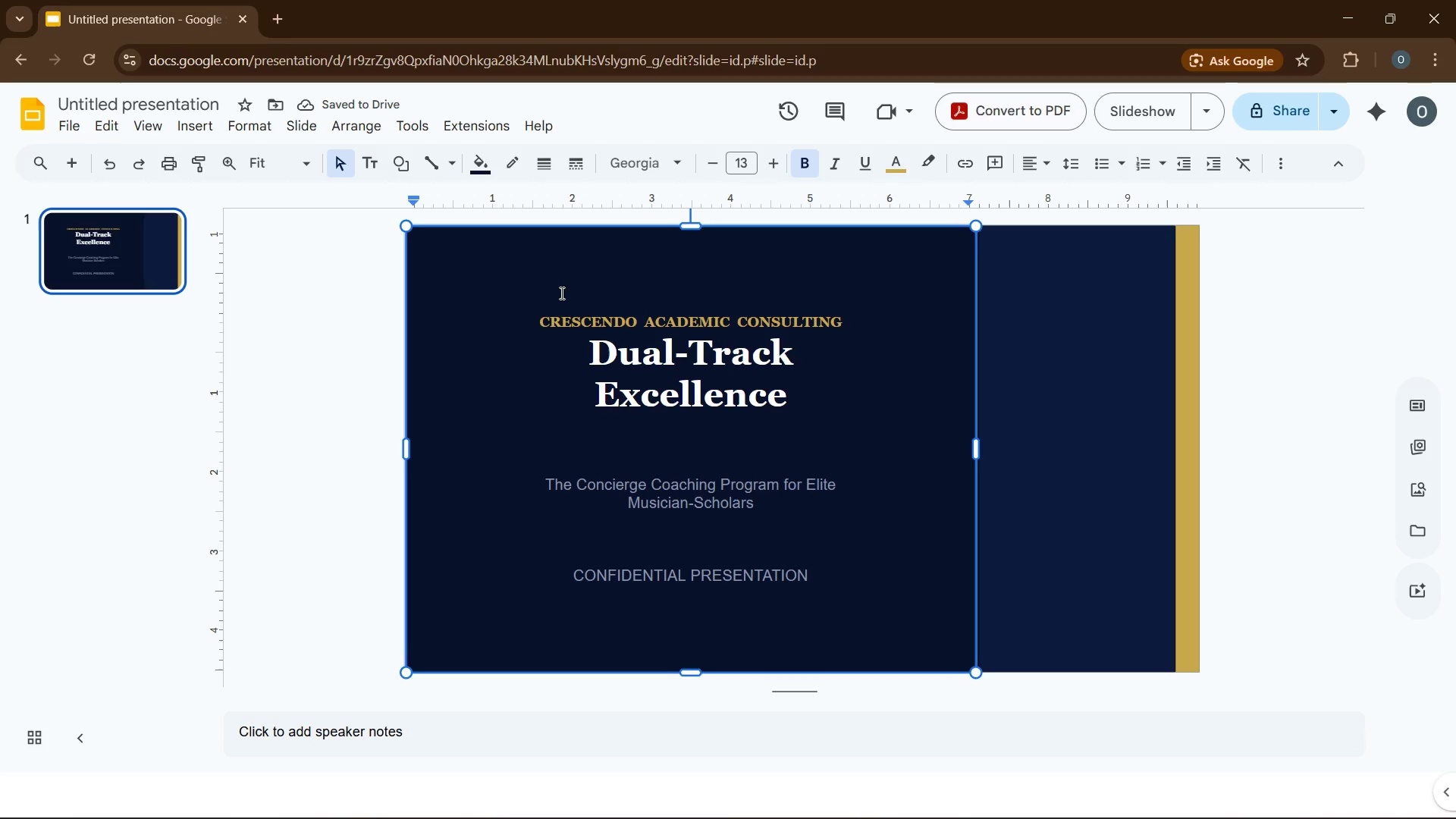 
left_click_drag(start_coordinate=[529, 305], to_coordinate=[816, 598])
 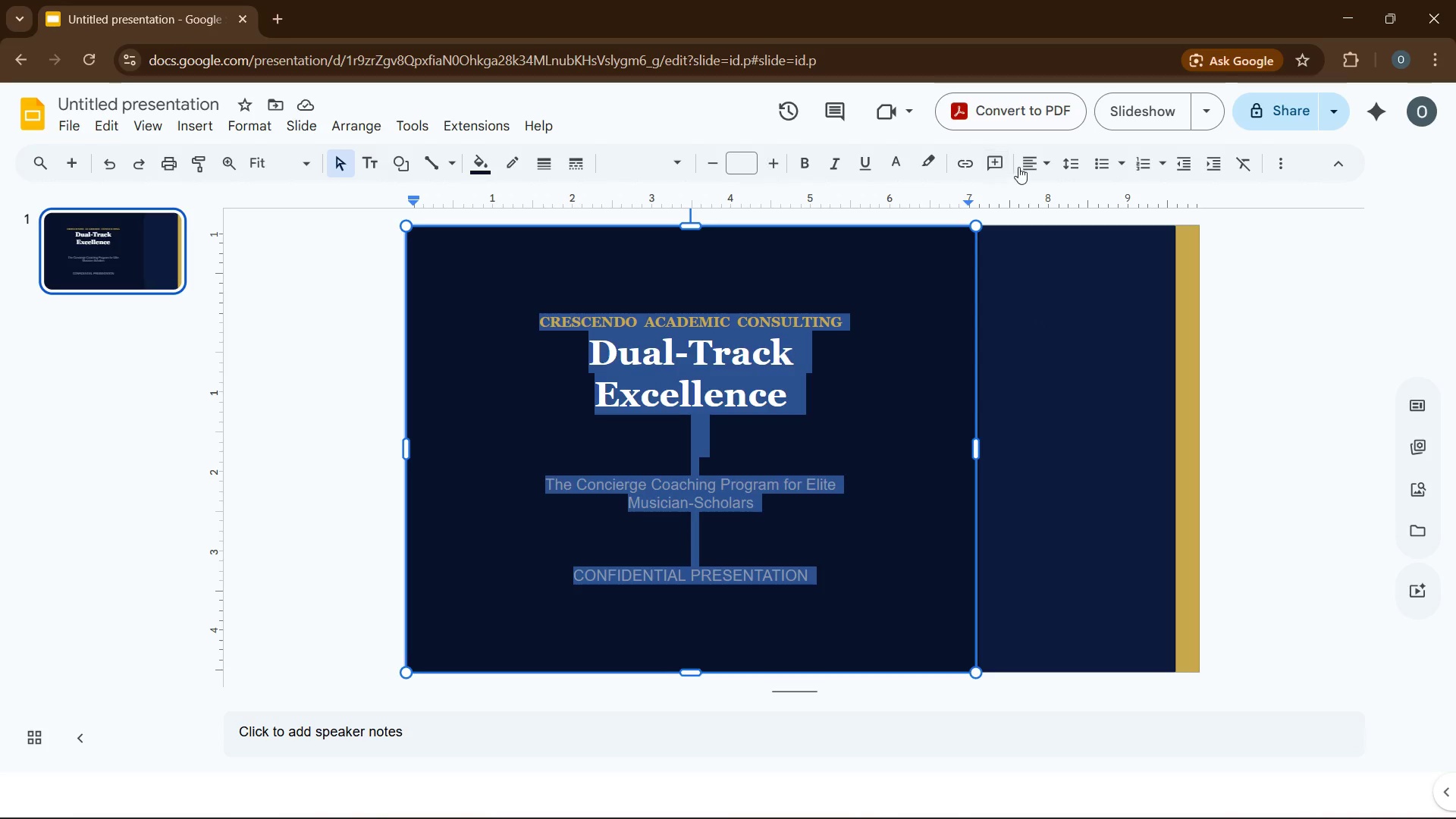 
left_click([1025, 165])
 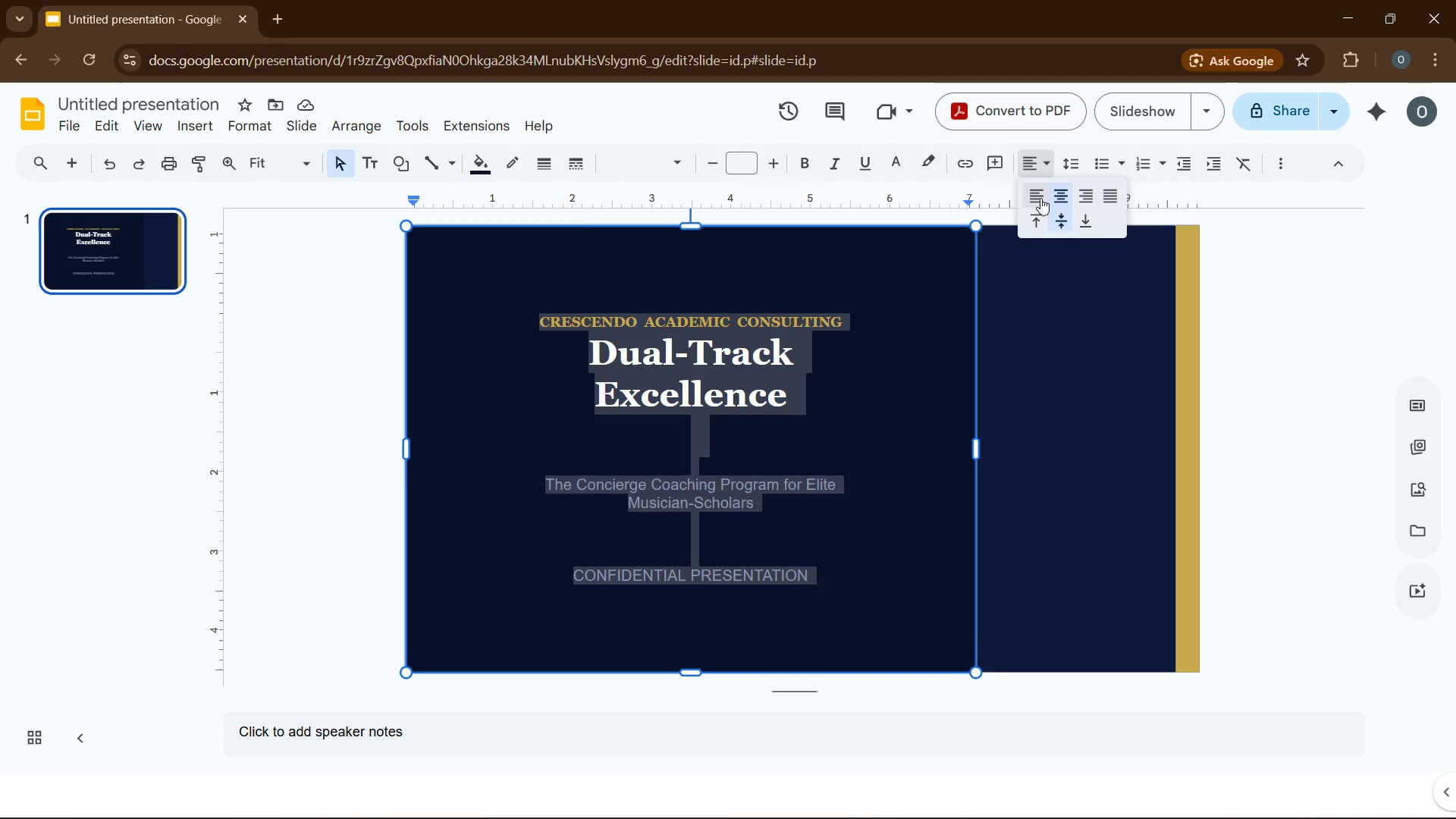 
left_click([1040, 198])
 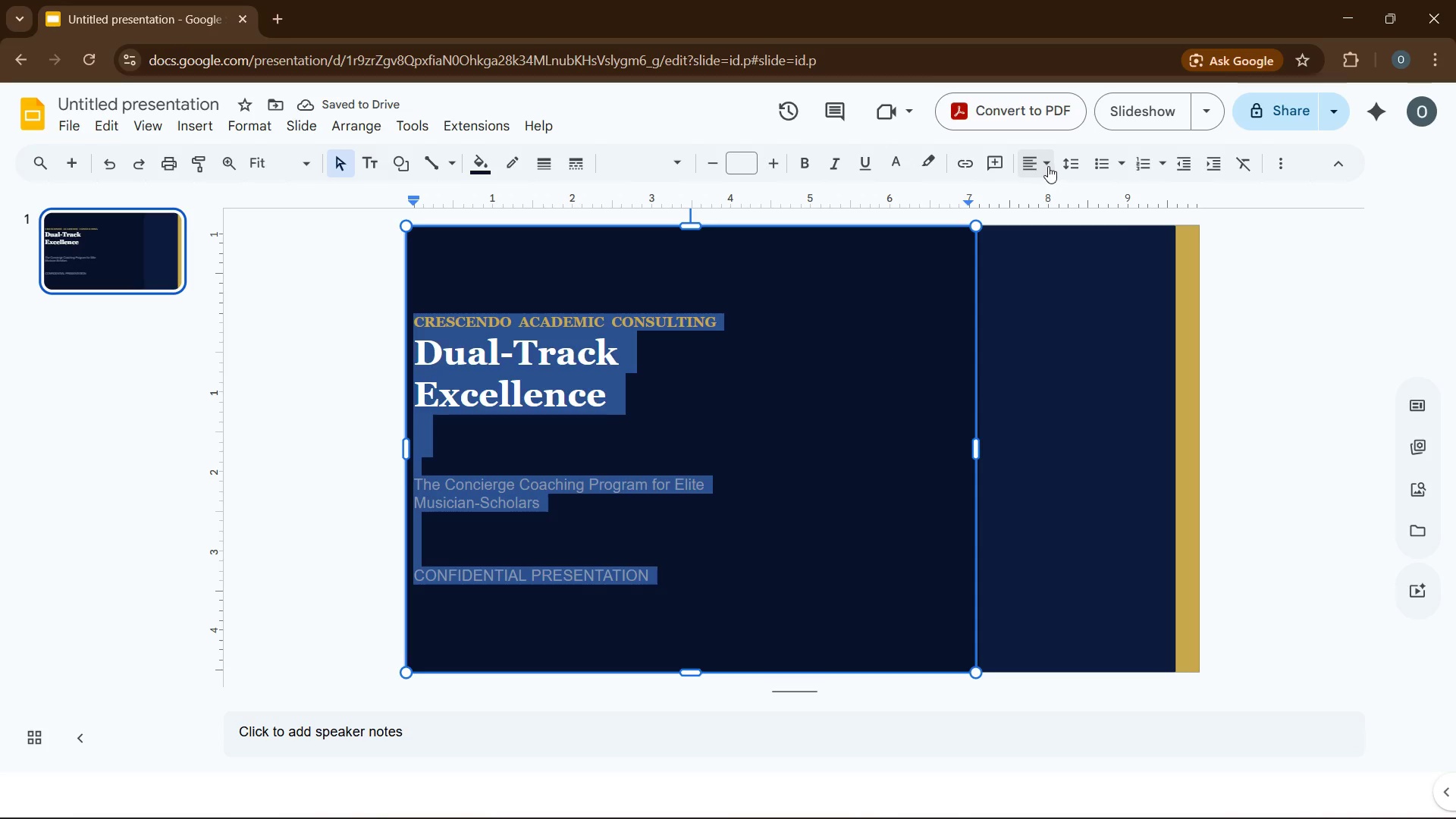 
left_click([1056, 190])
 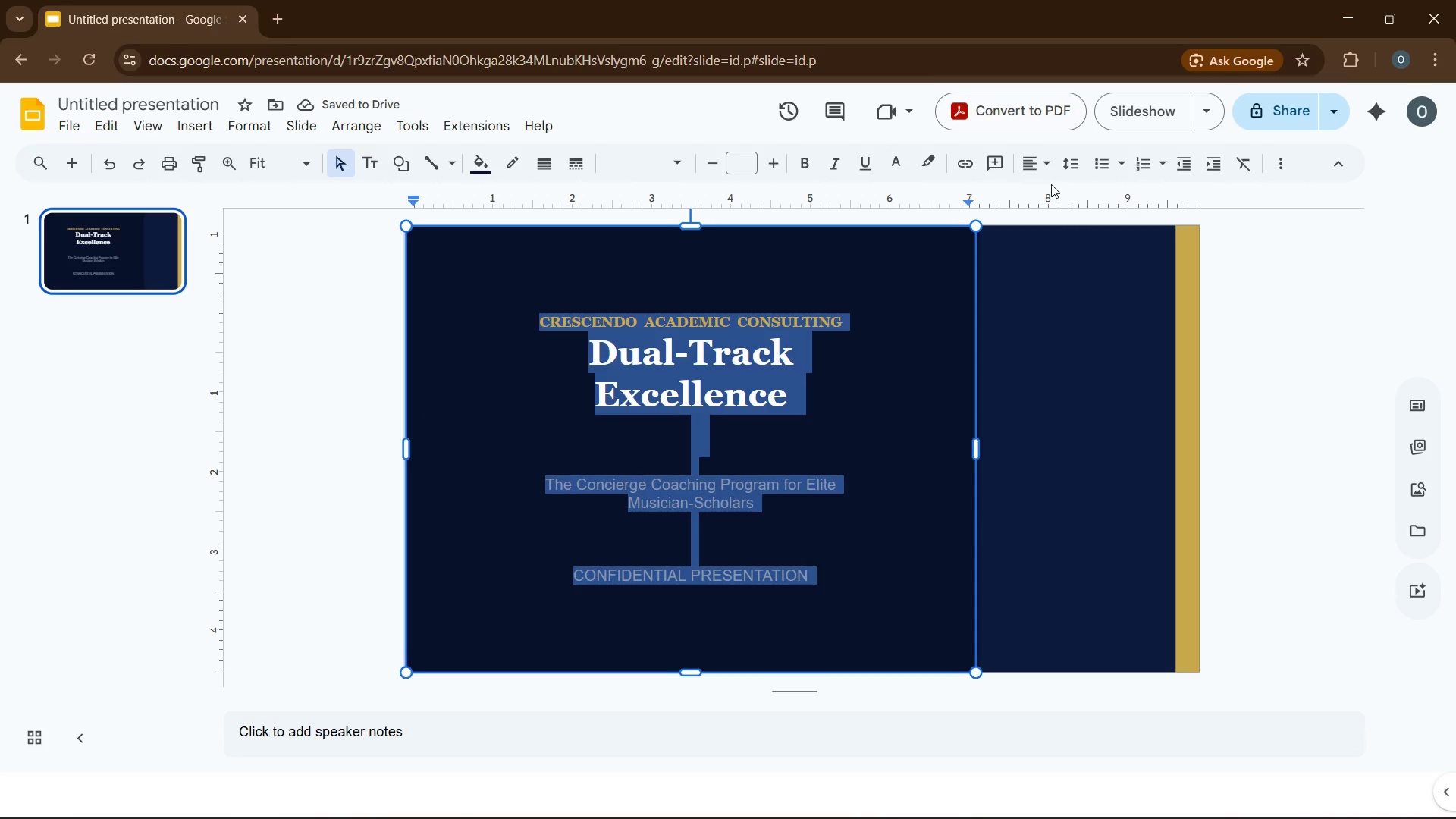 
wait(6.27)
 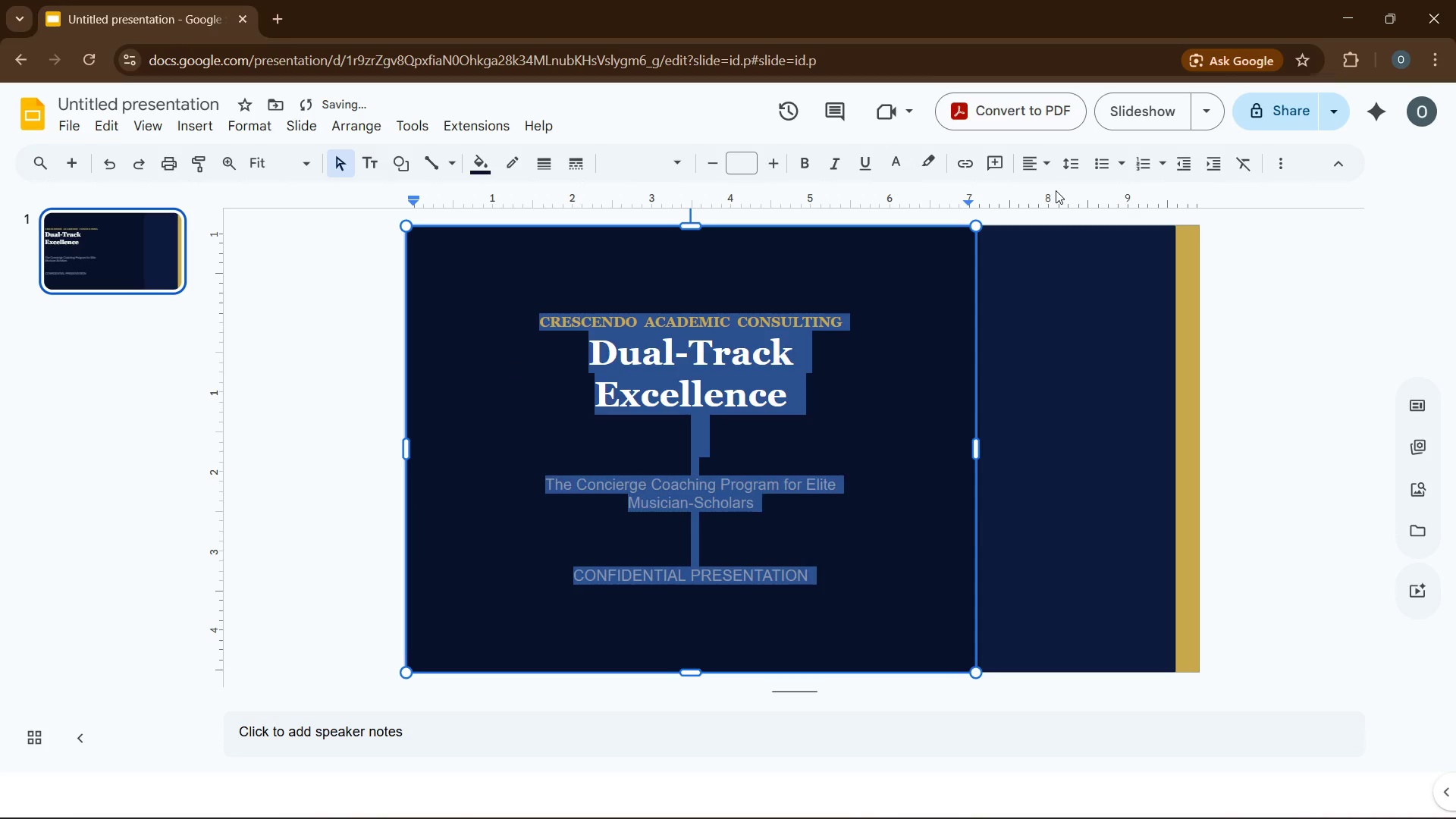 
left_click([1050, 167])
 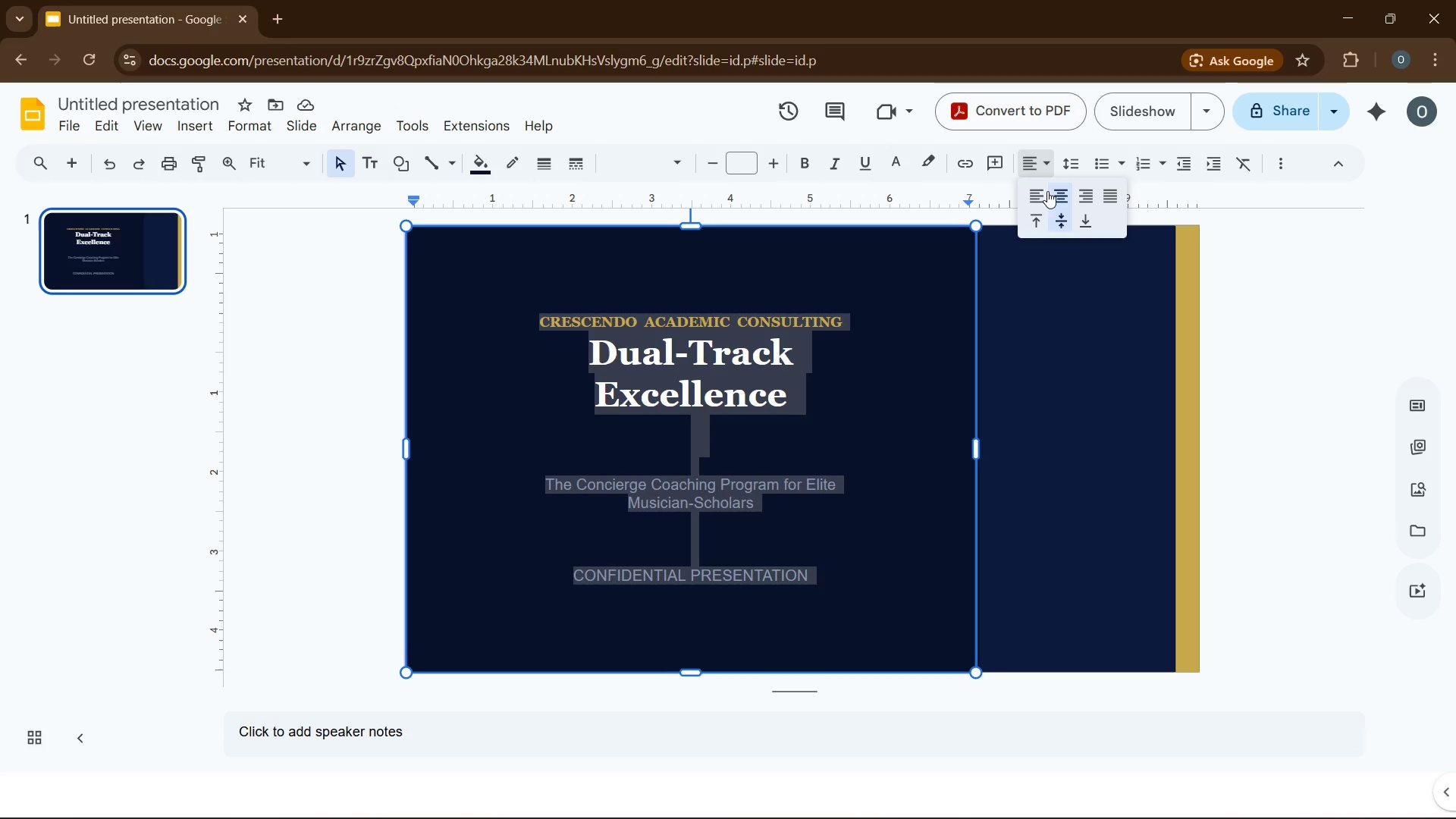 
left_click([1038, 193])
 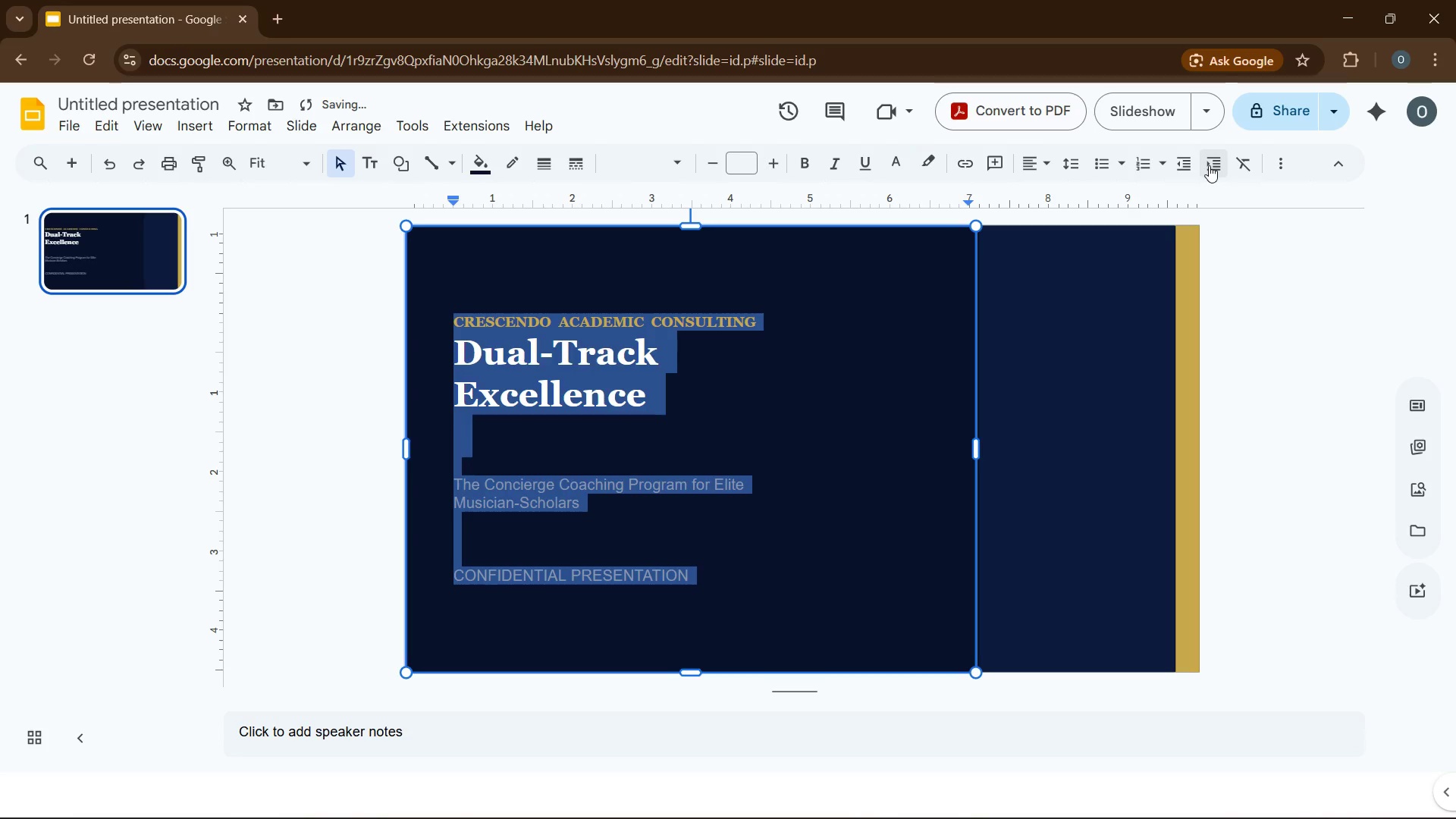 
left_click([1209, 165])
 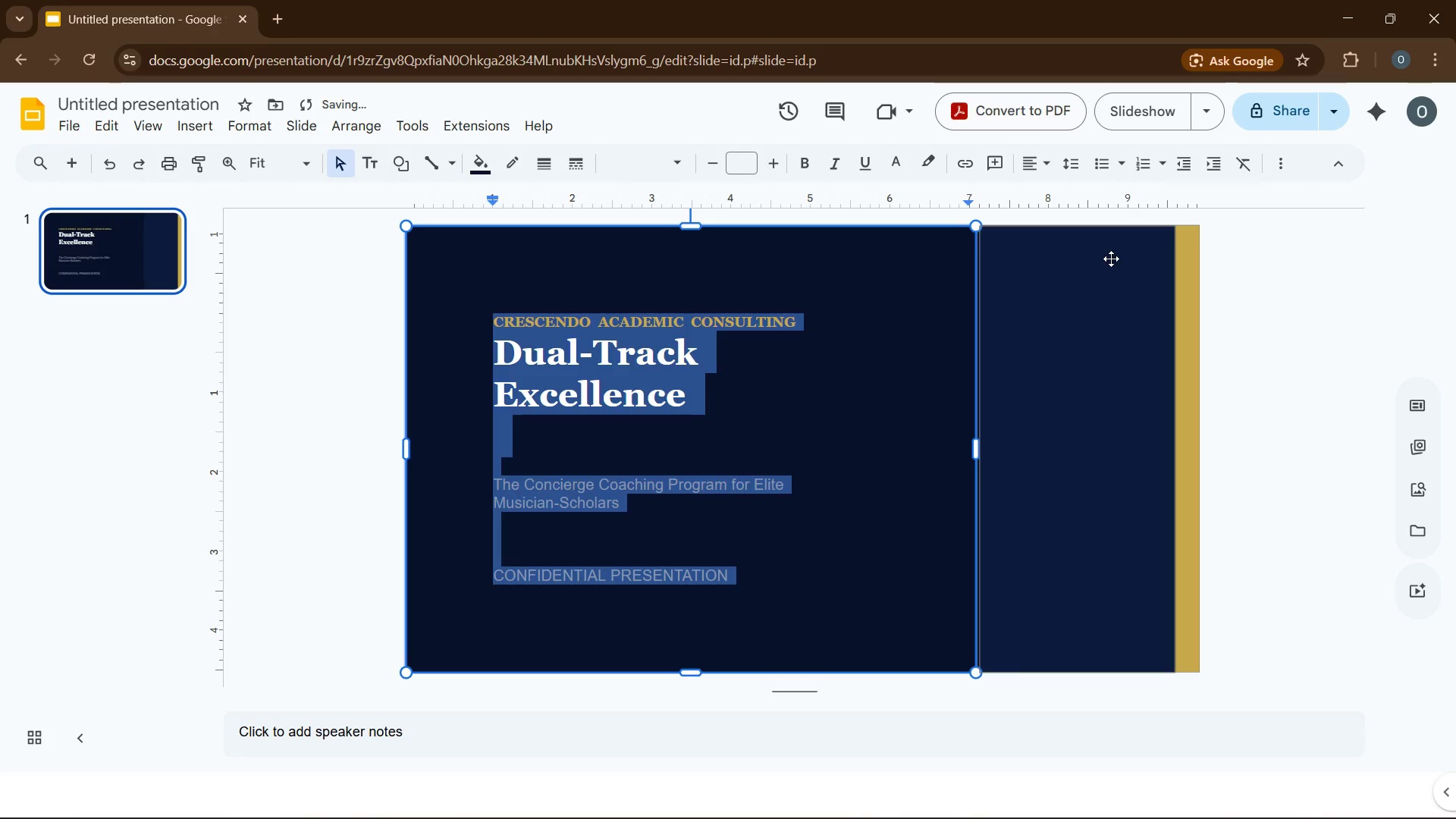 
left_click([694, 362])
 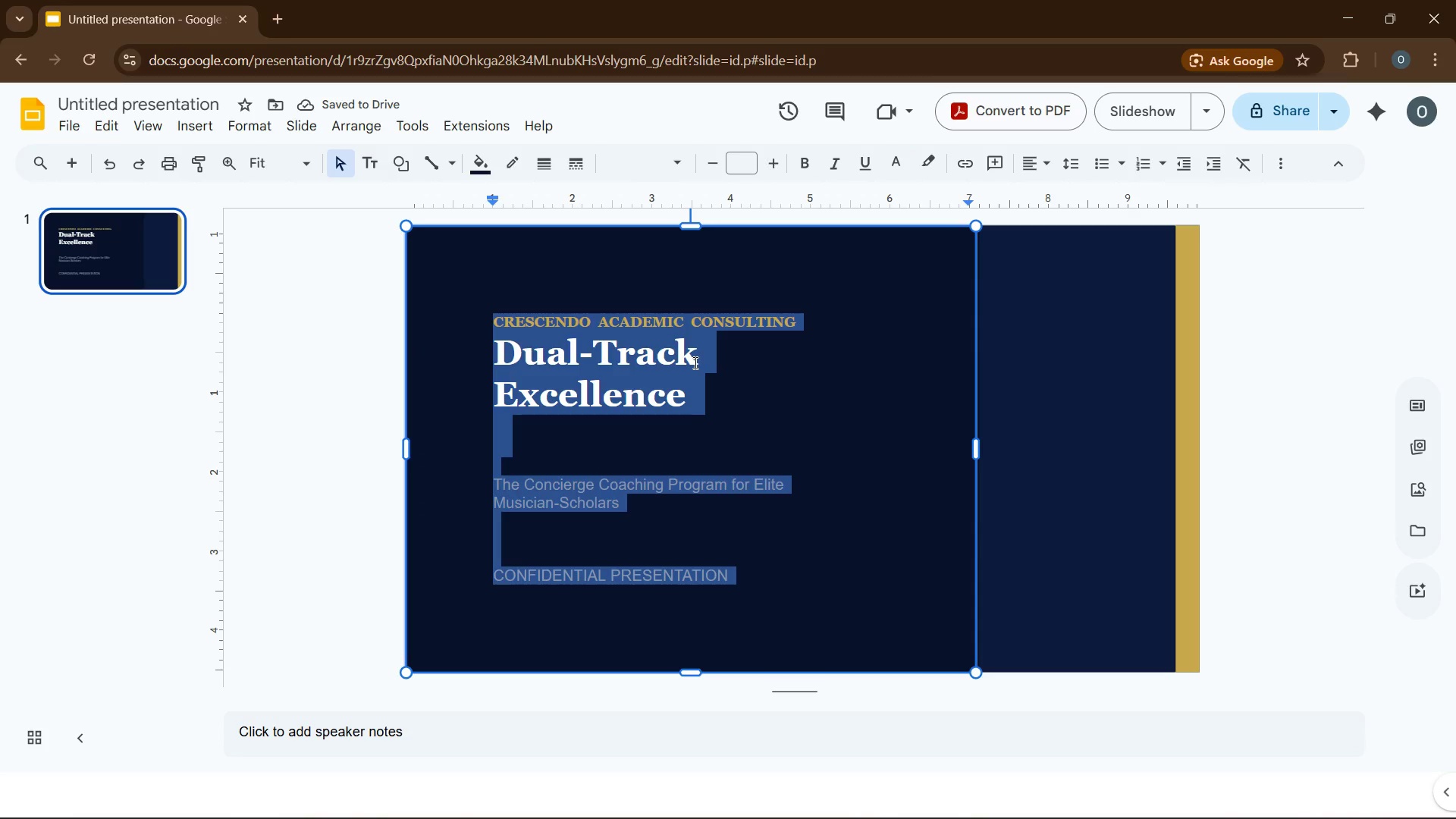 
left_click([503, 309])
 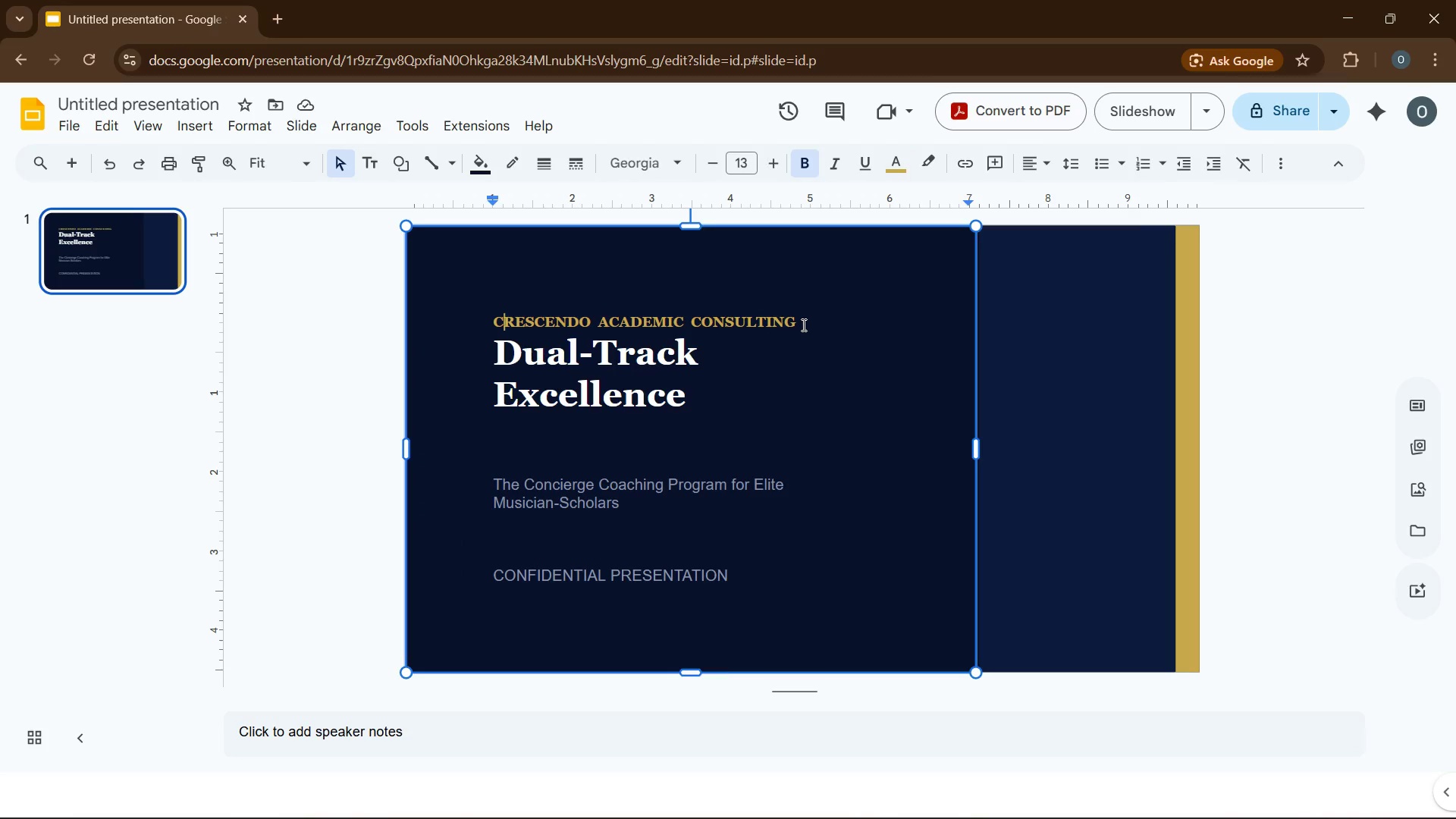 
left_click_drag(start_coordinate=[802, 325], to_coordinate=[469, 310])
 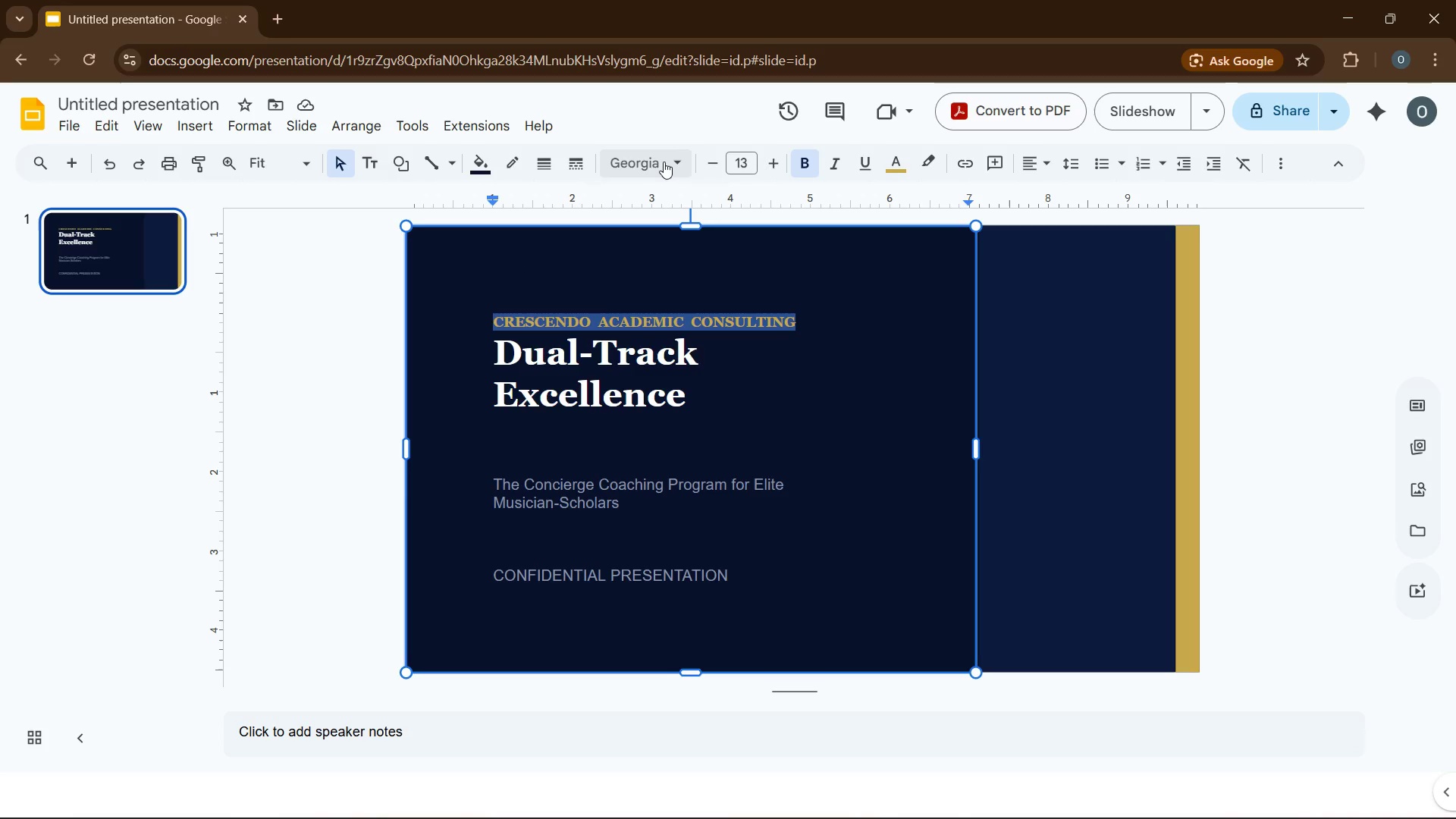 
left_click([664, 162])
 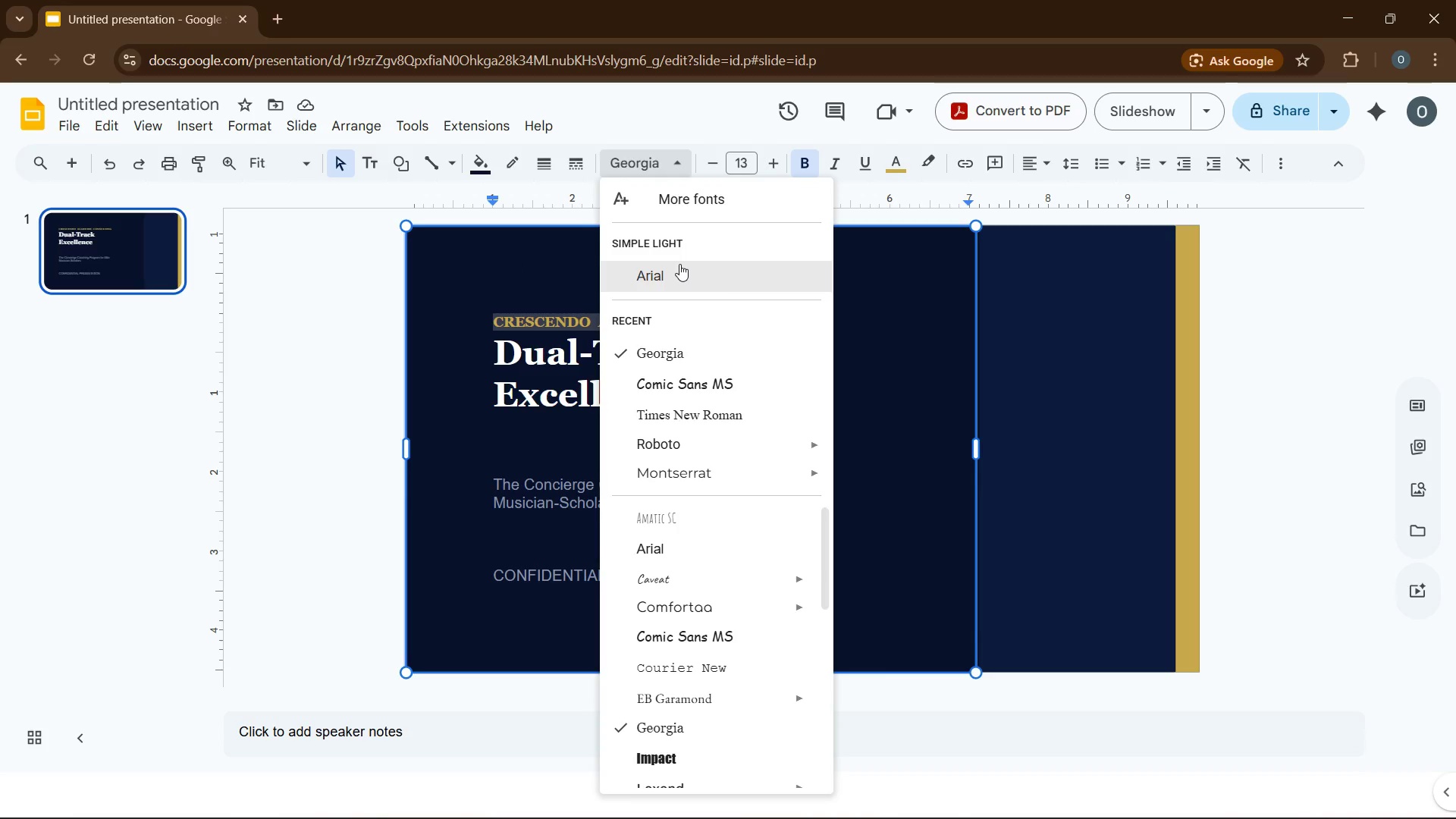 
left_click([702, 202])
 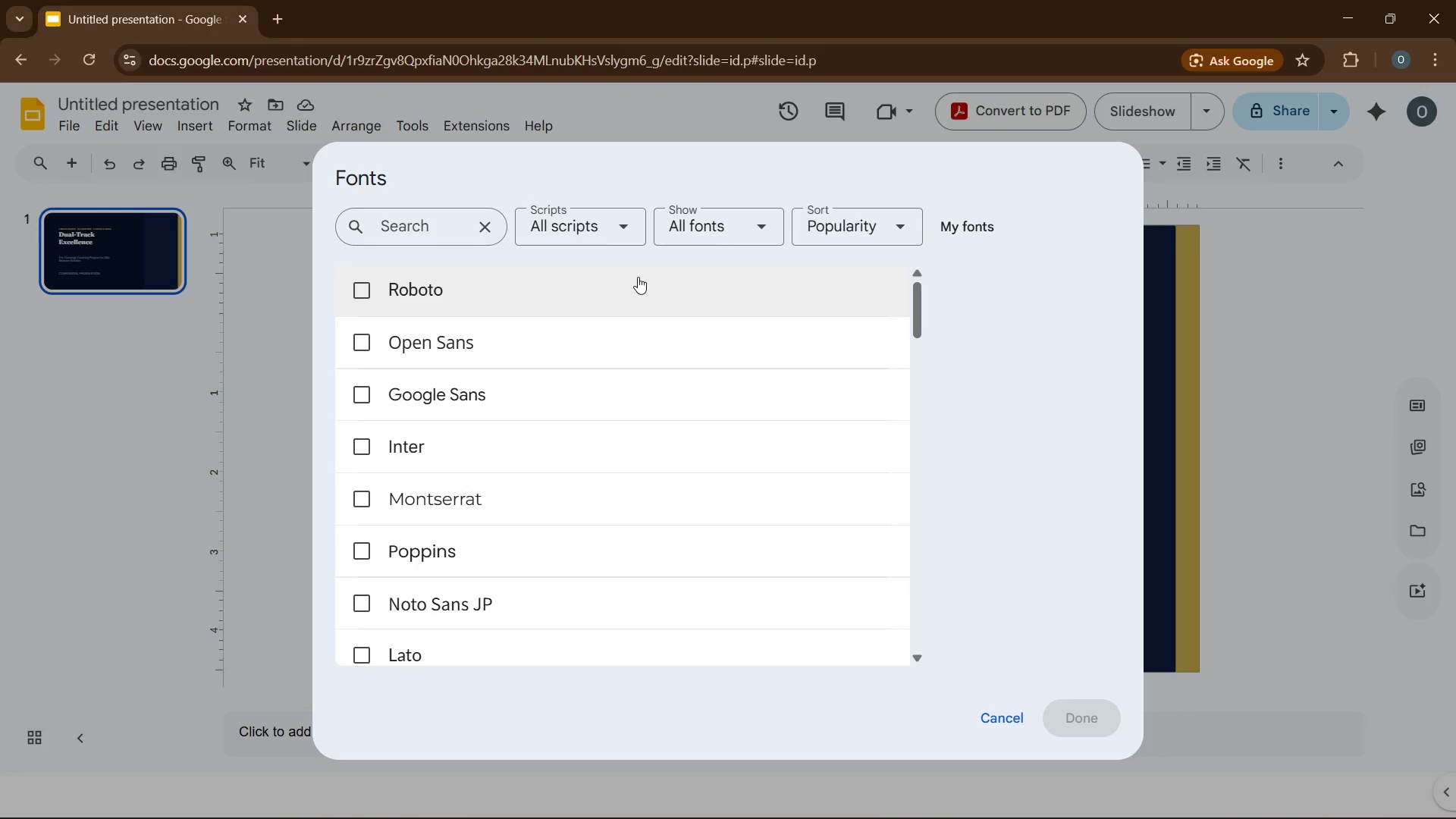 
wait(5.03)
 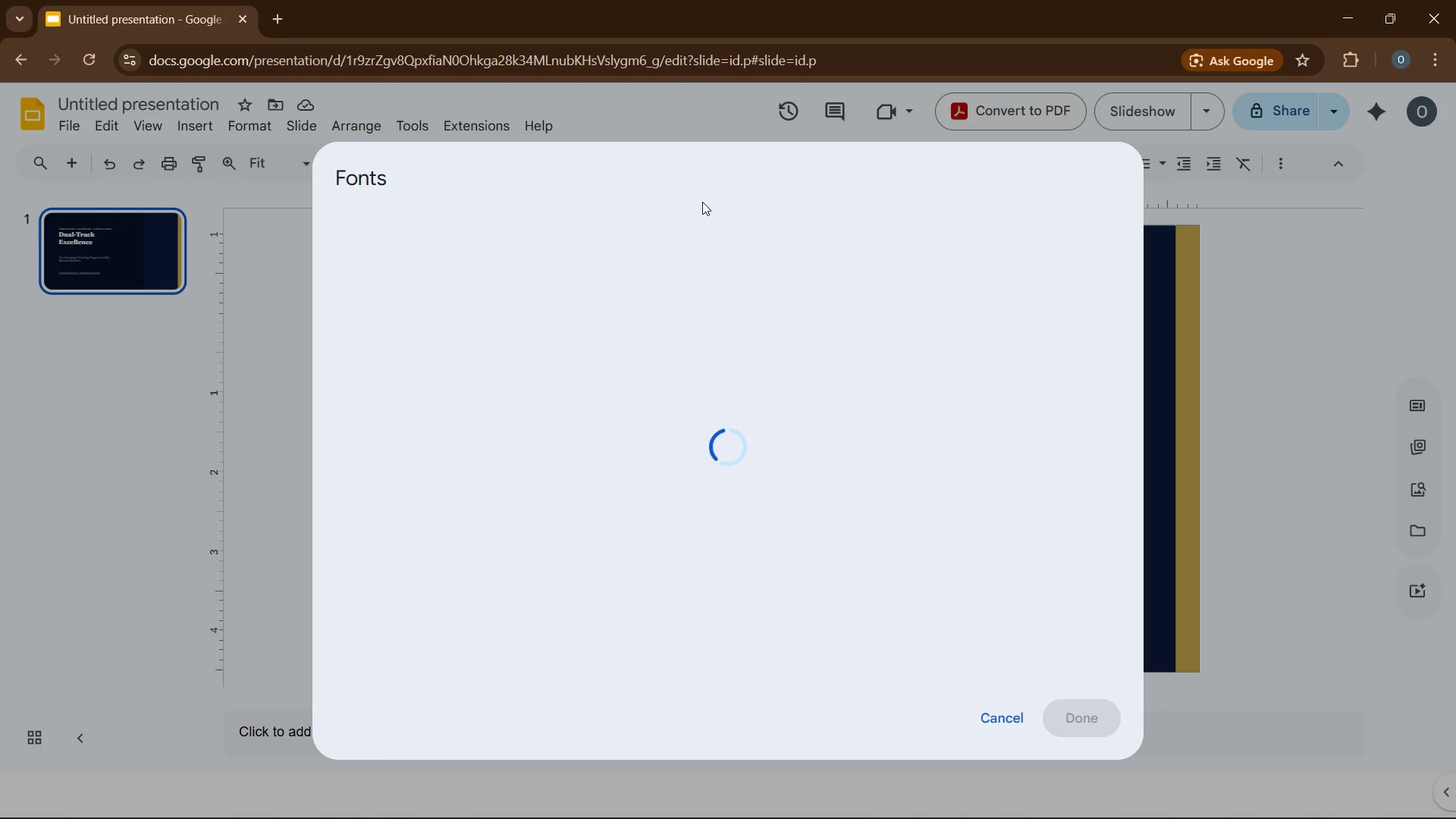 
left_click([457, 227])
 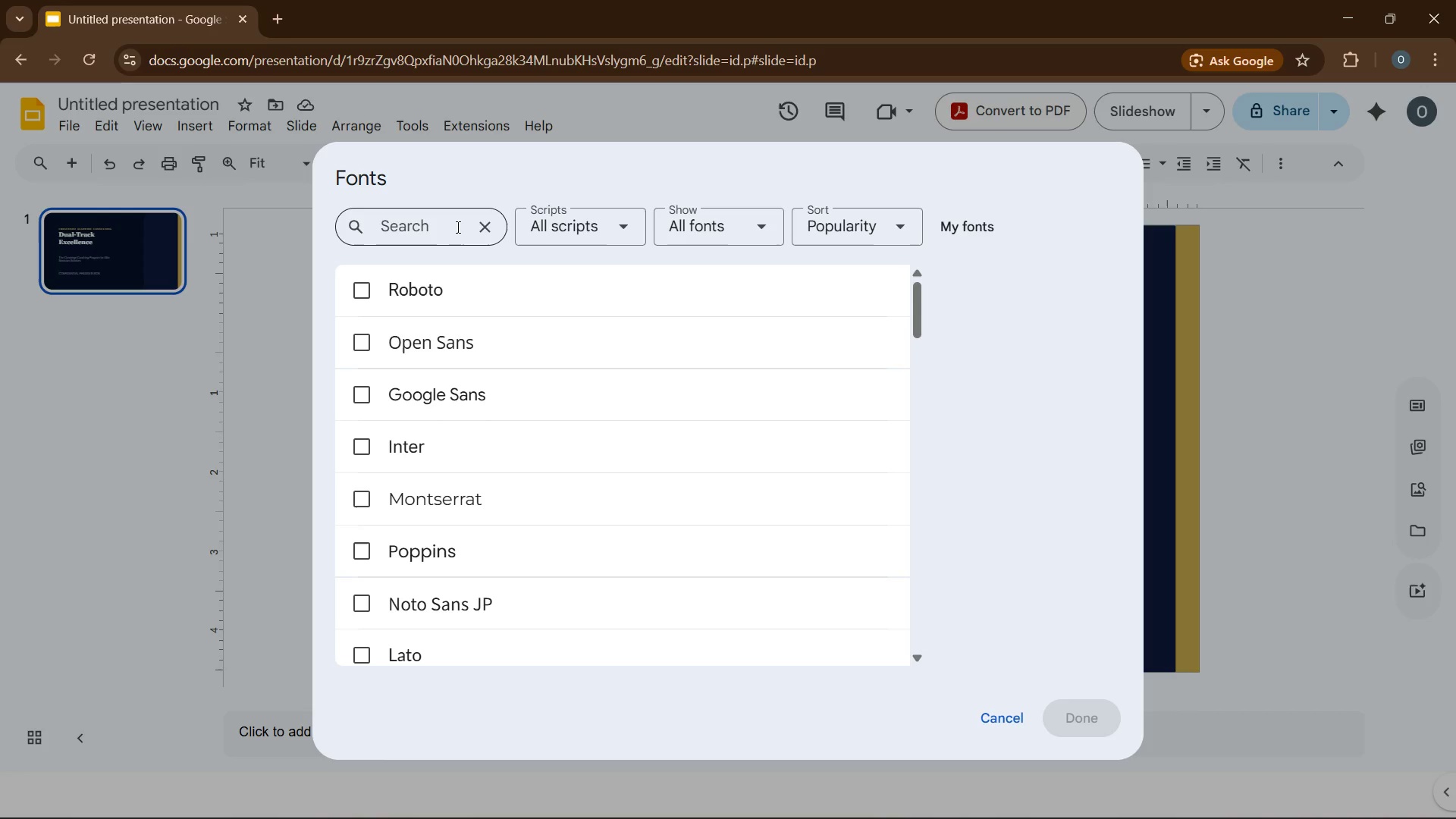 
hold_key(key=C, duration=0.53)
 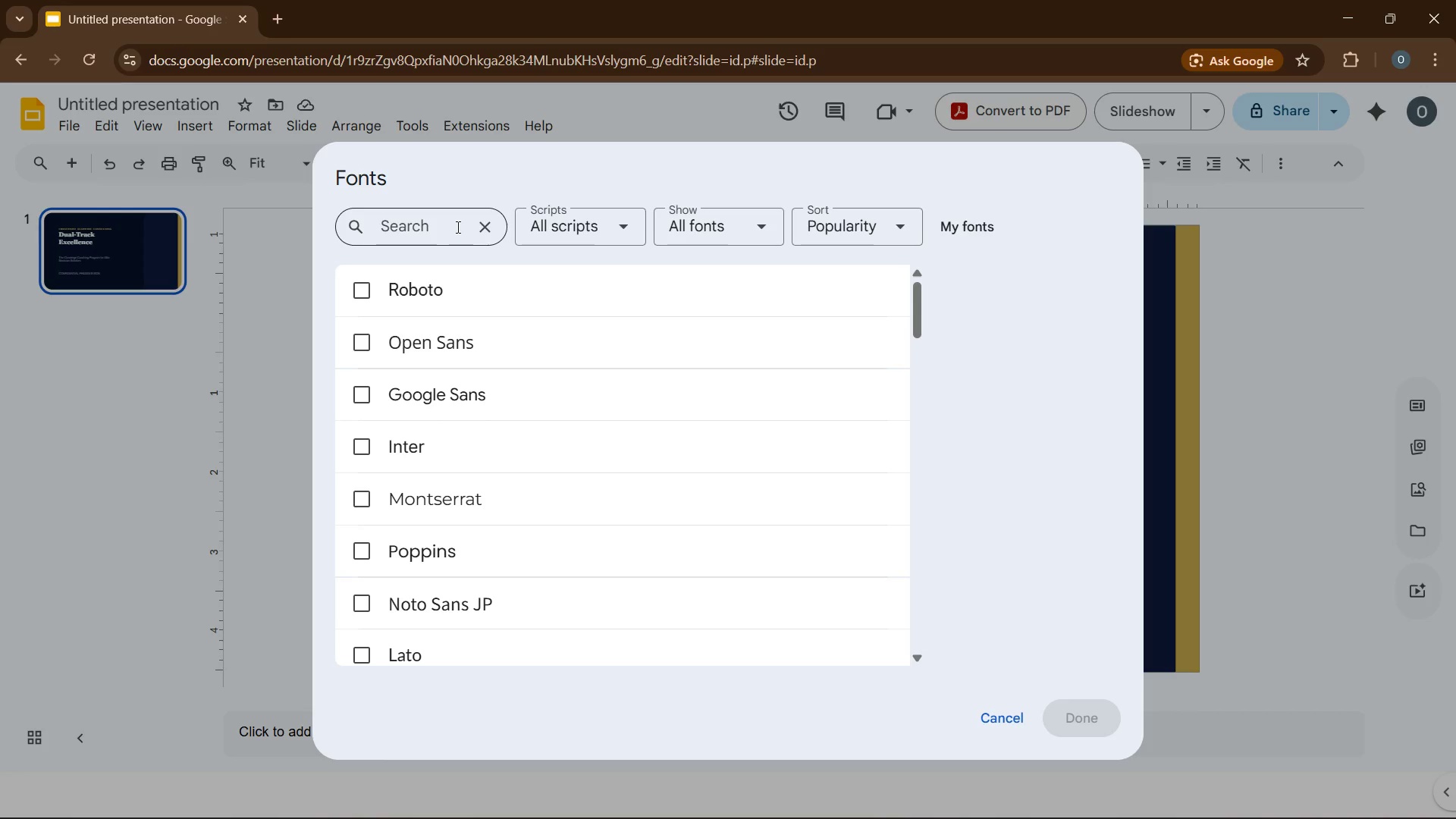 
key(A)
 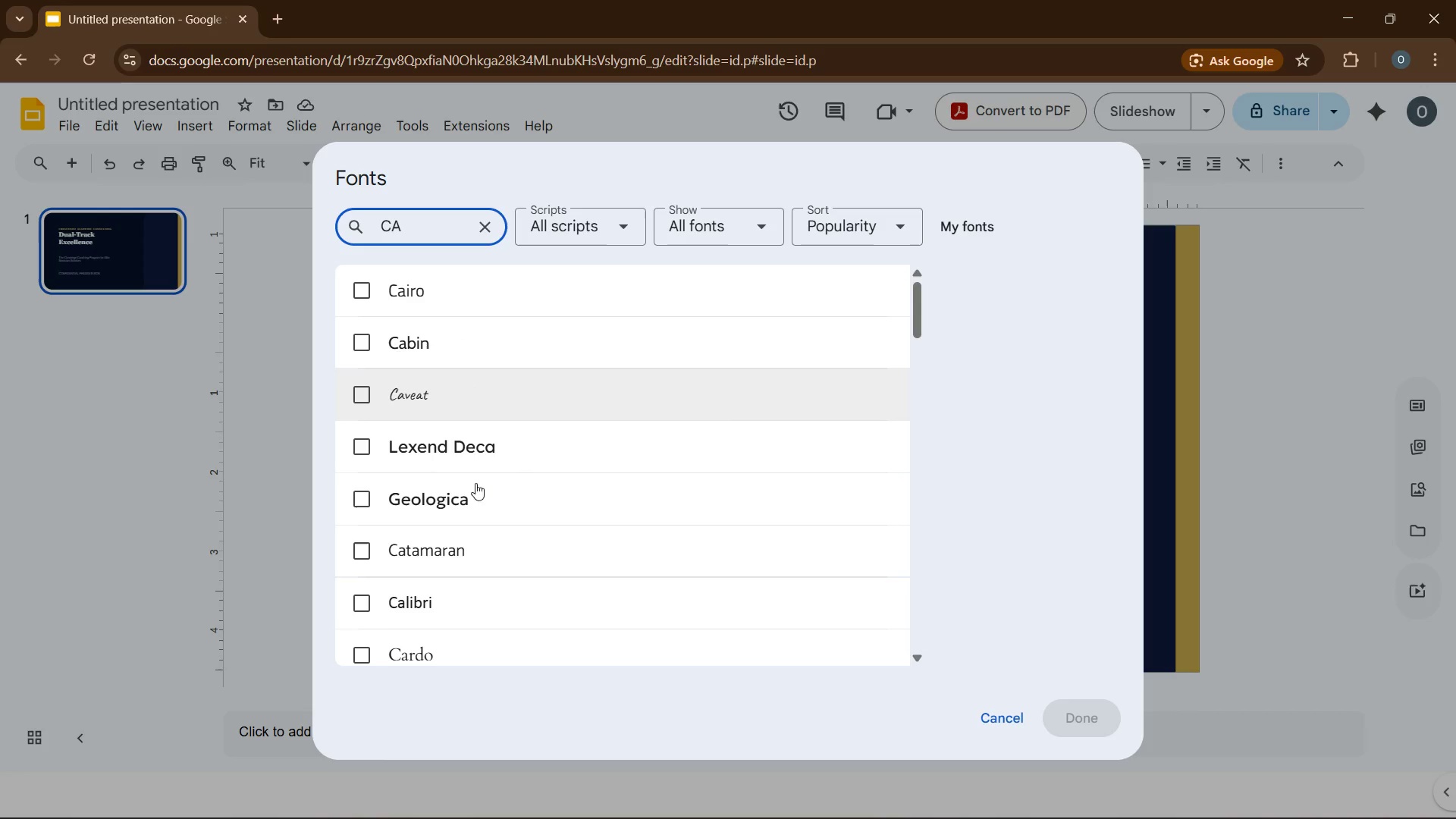 
left_click([427, 609])
 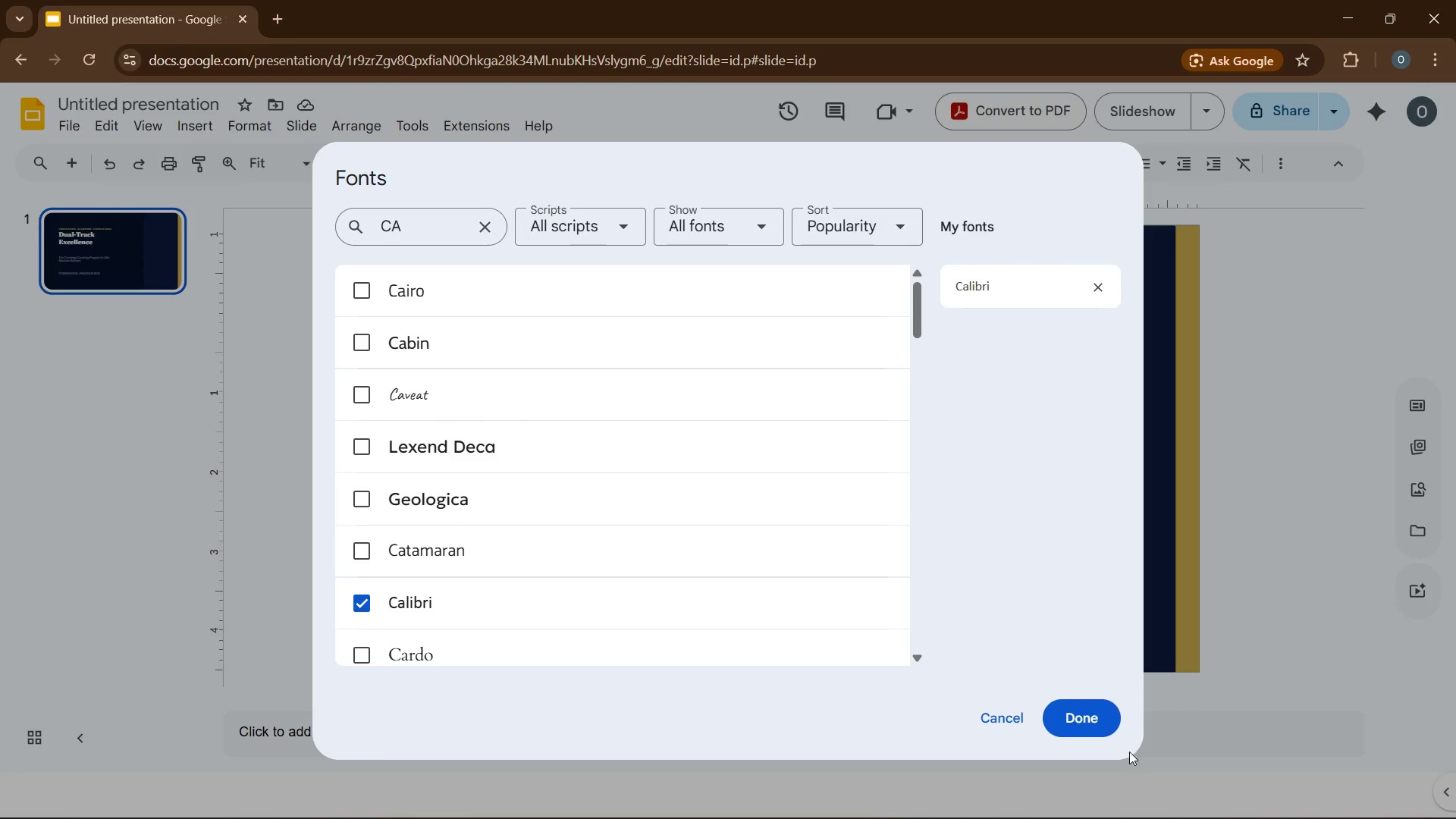 
left_click([1100, 718])
 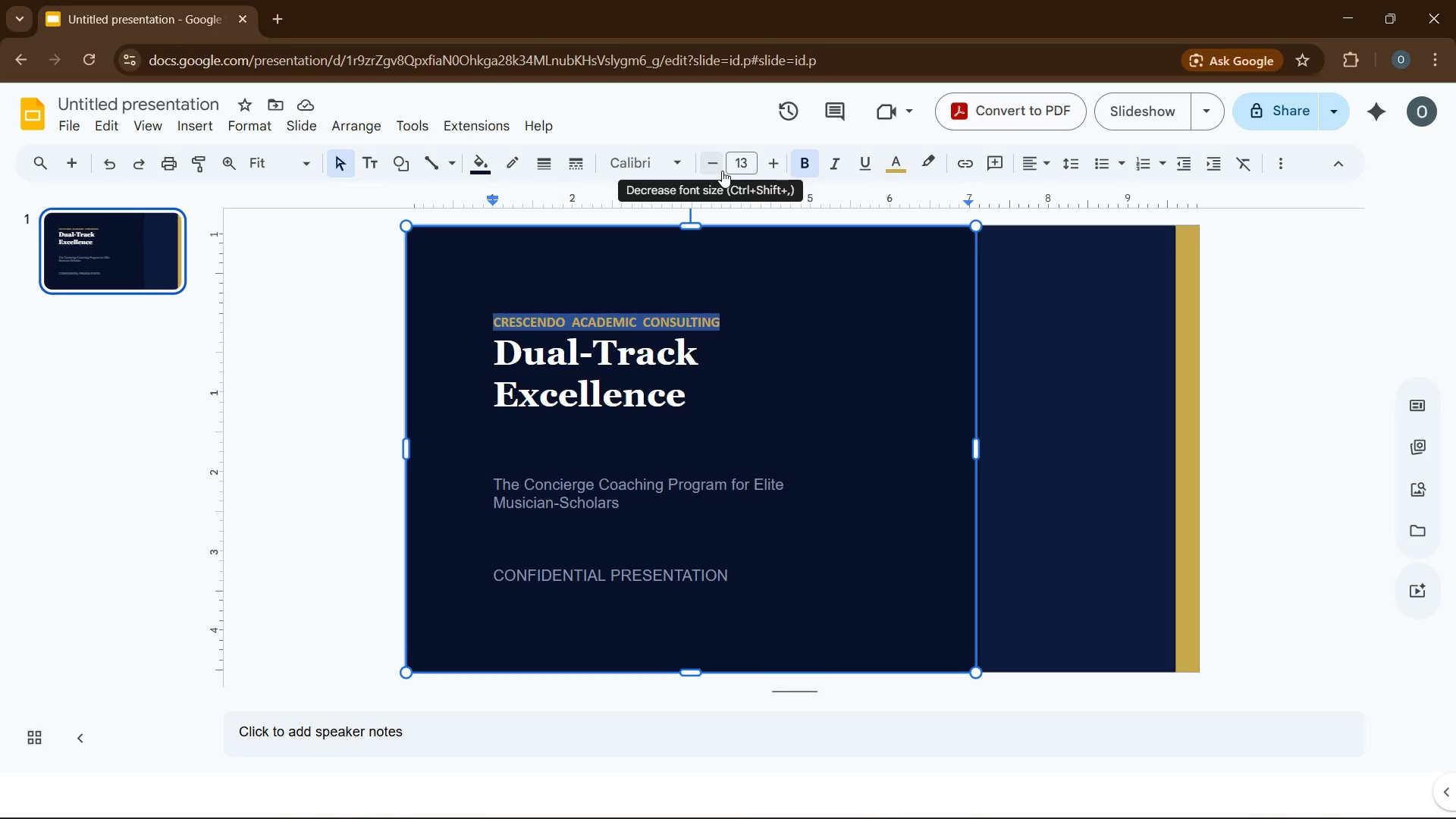 
wait(15.19)
 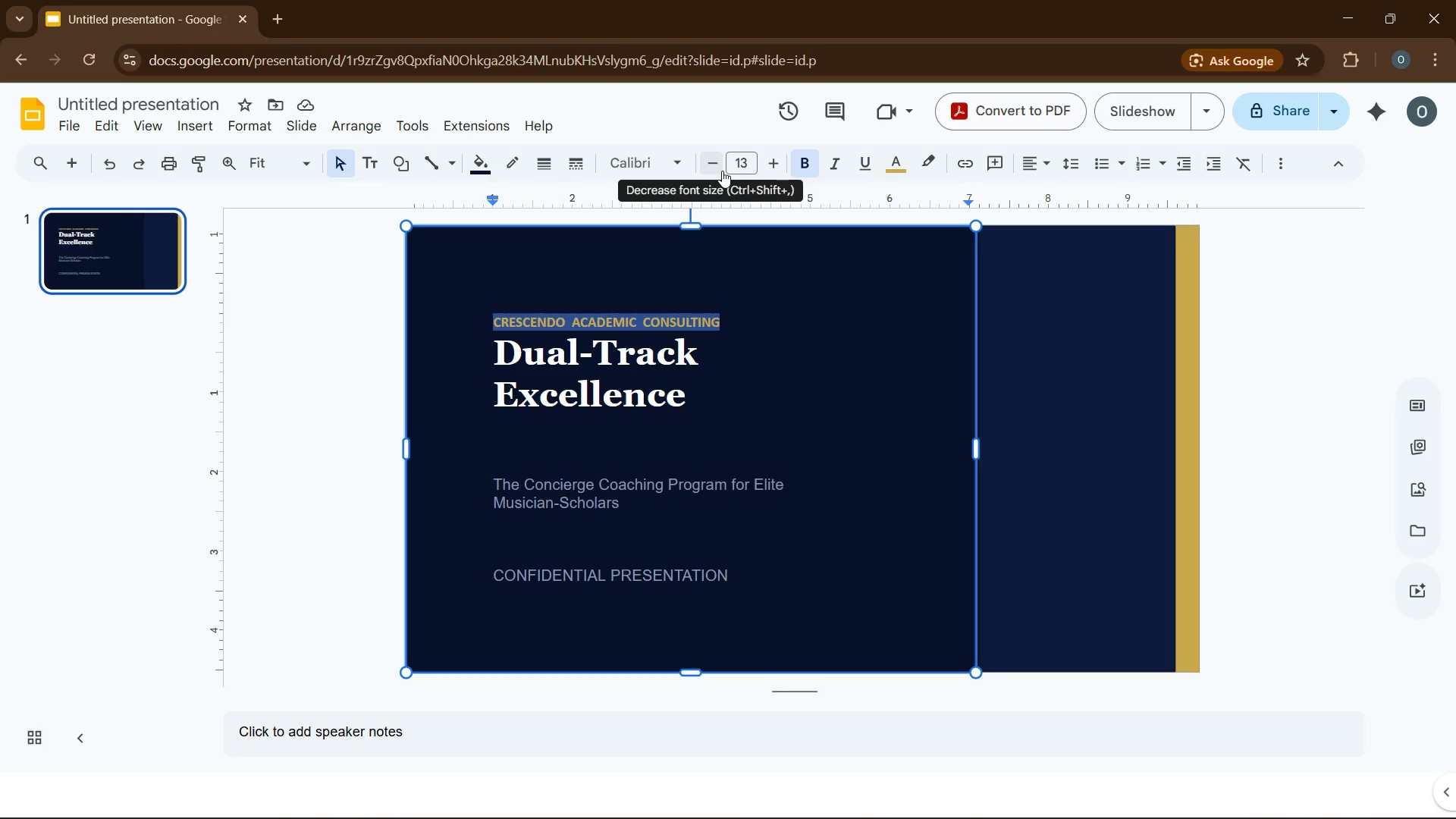 
left_click([717, 167])
 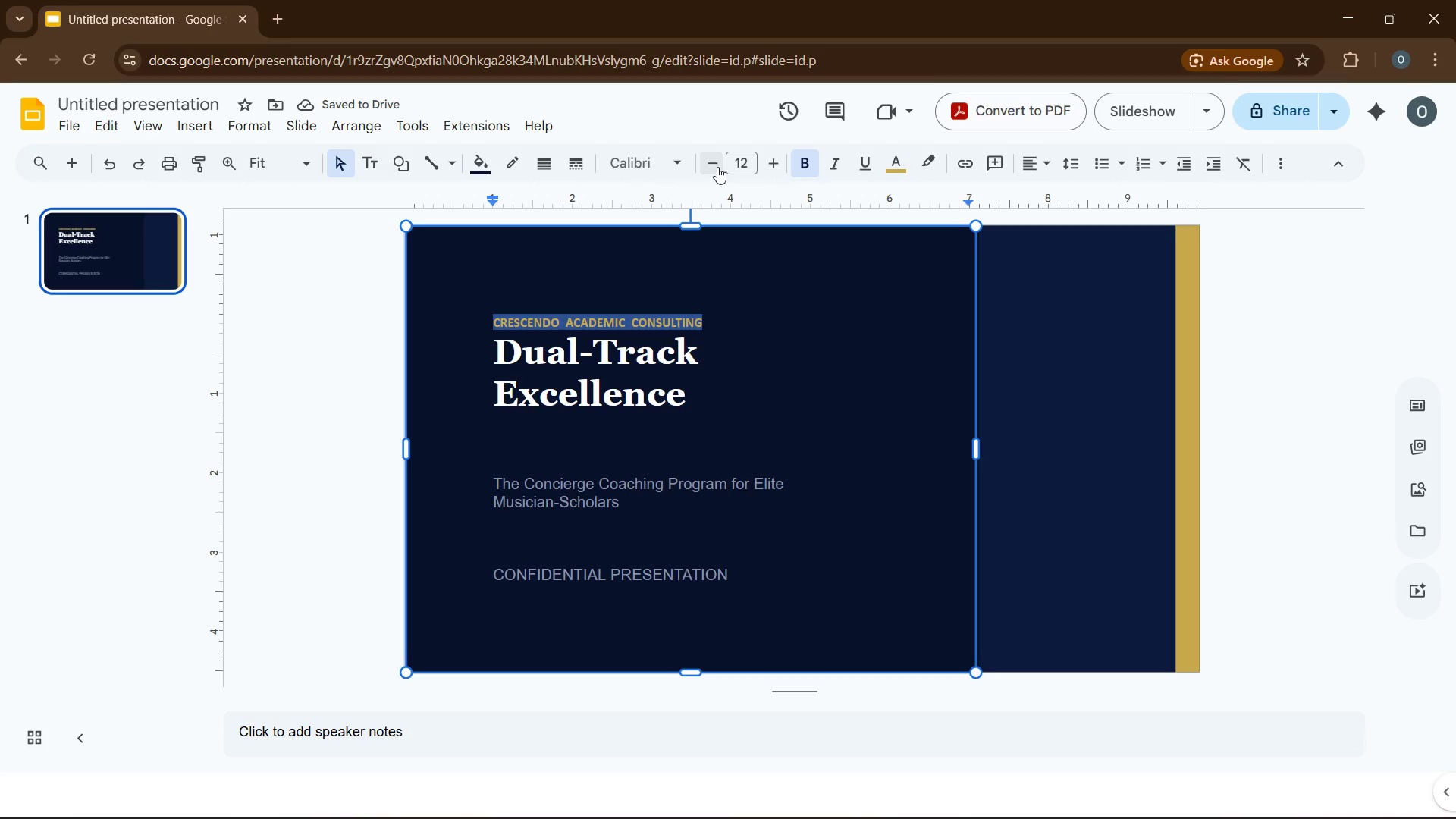 
wait(5.36)
 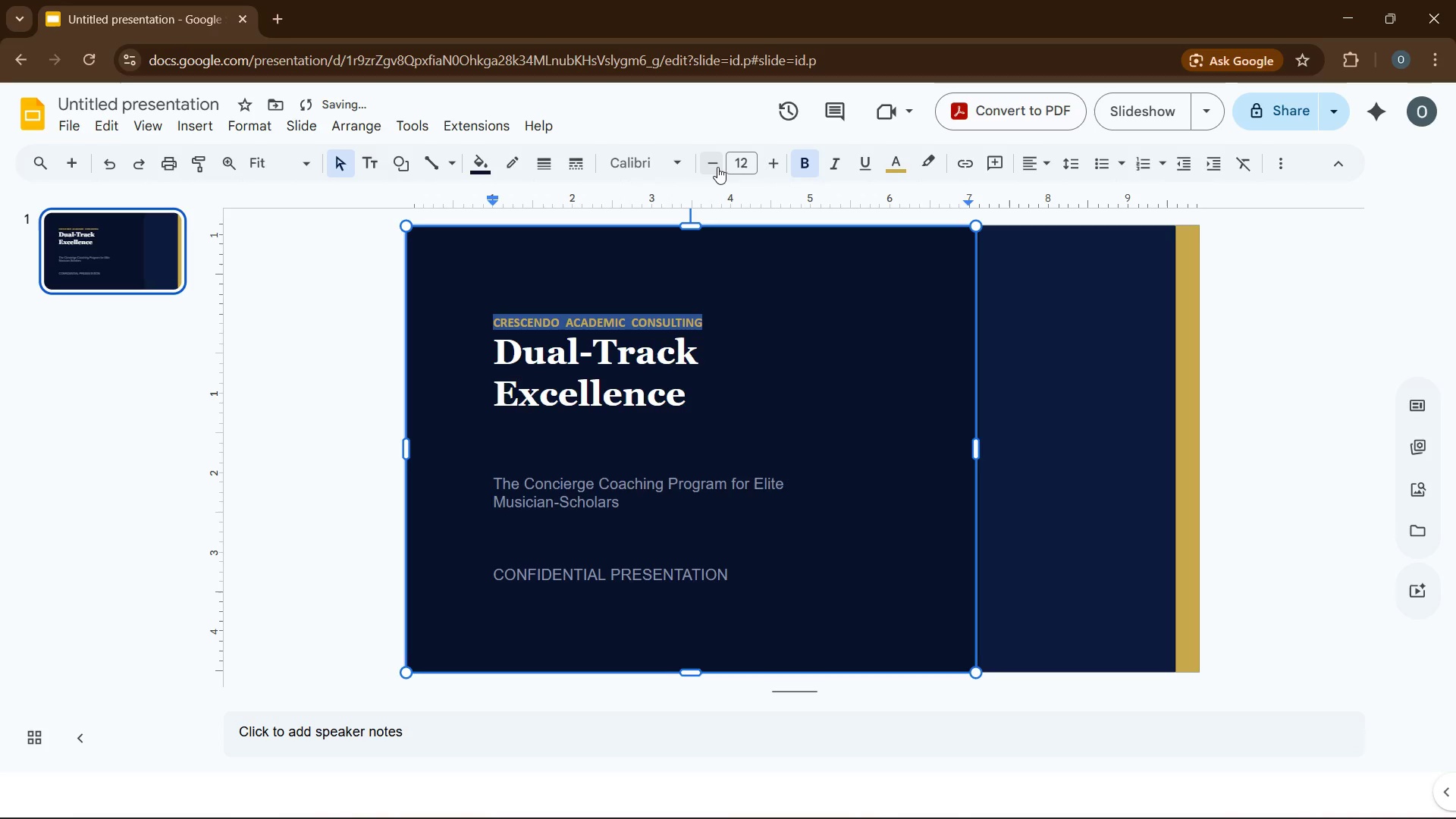 
left_click([717, 167])
 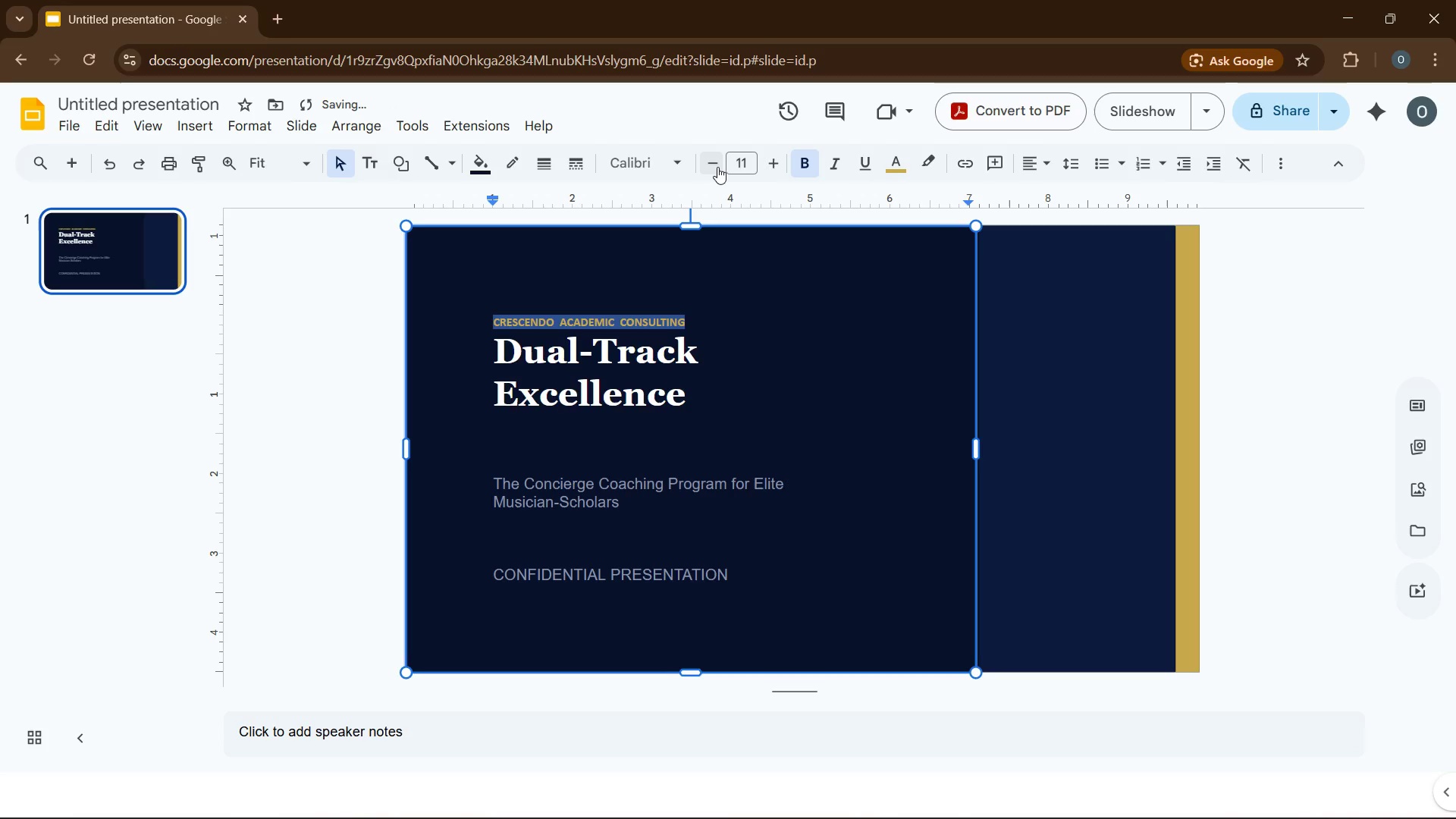 
left_click([717, 167])
 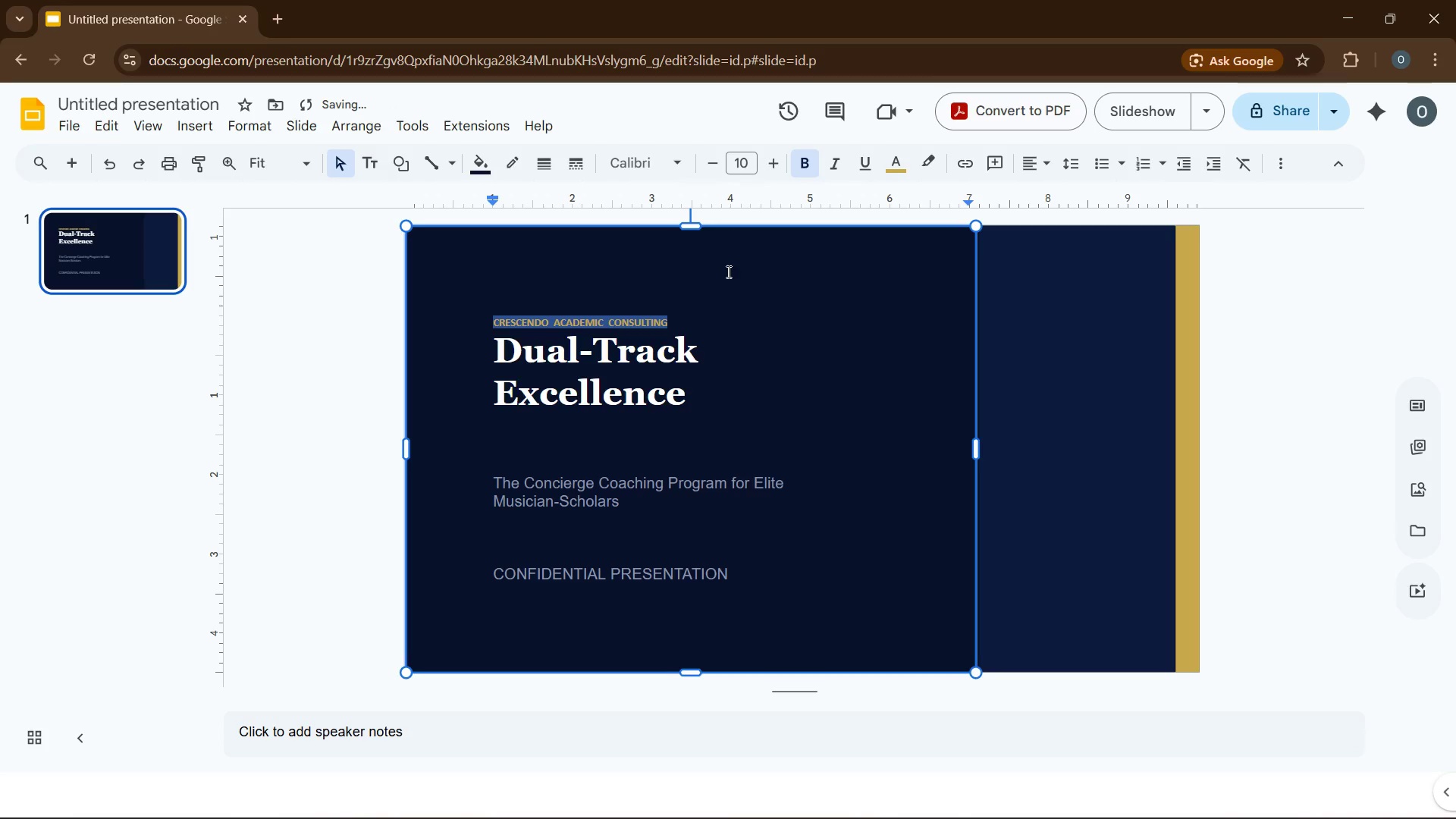 
left_click([710, 313])
 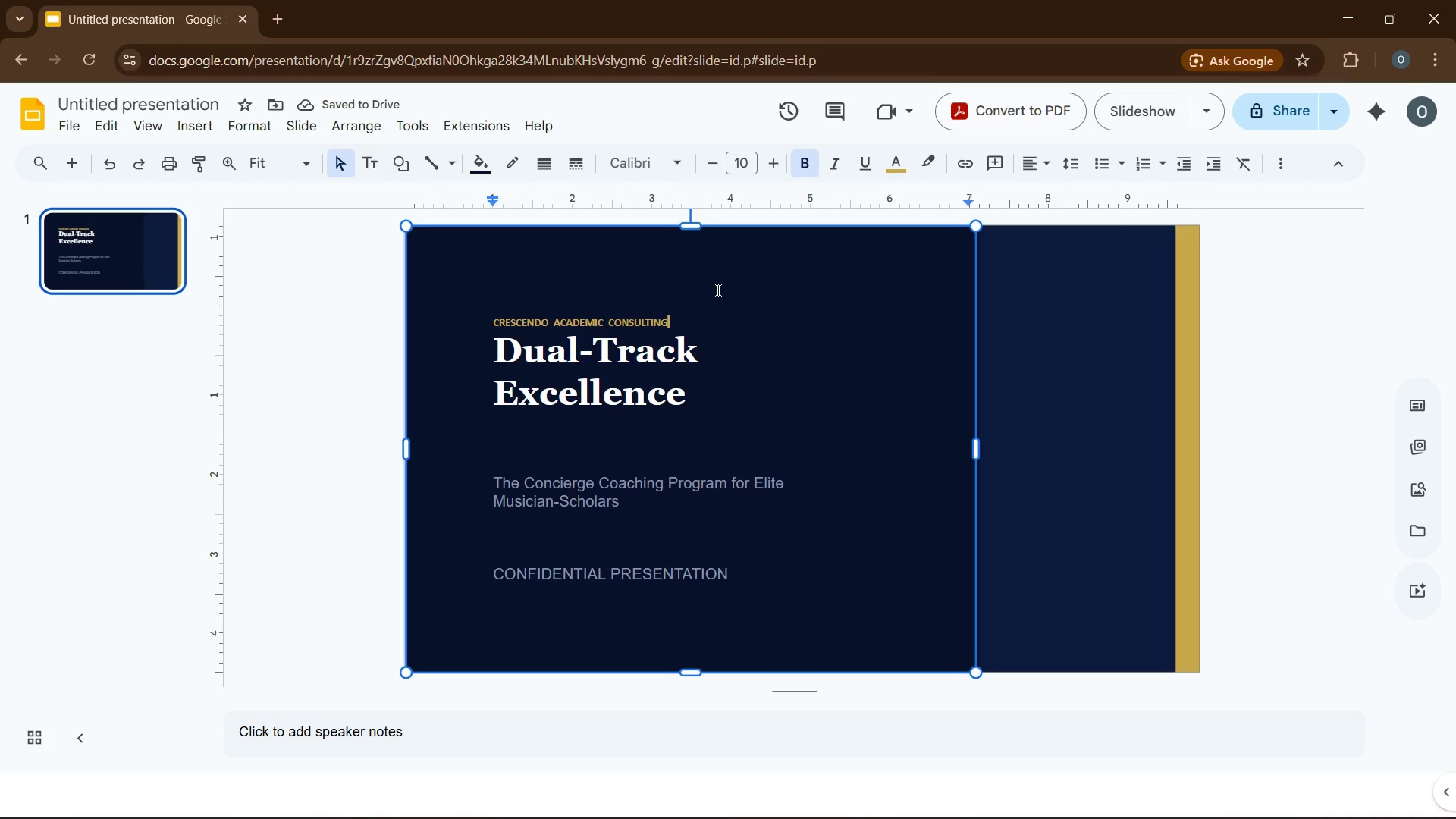 
key(Enter)
 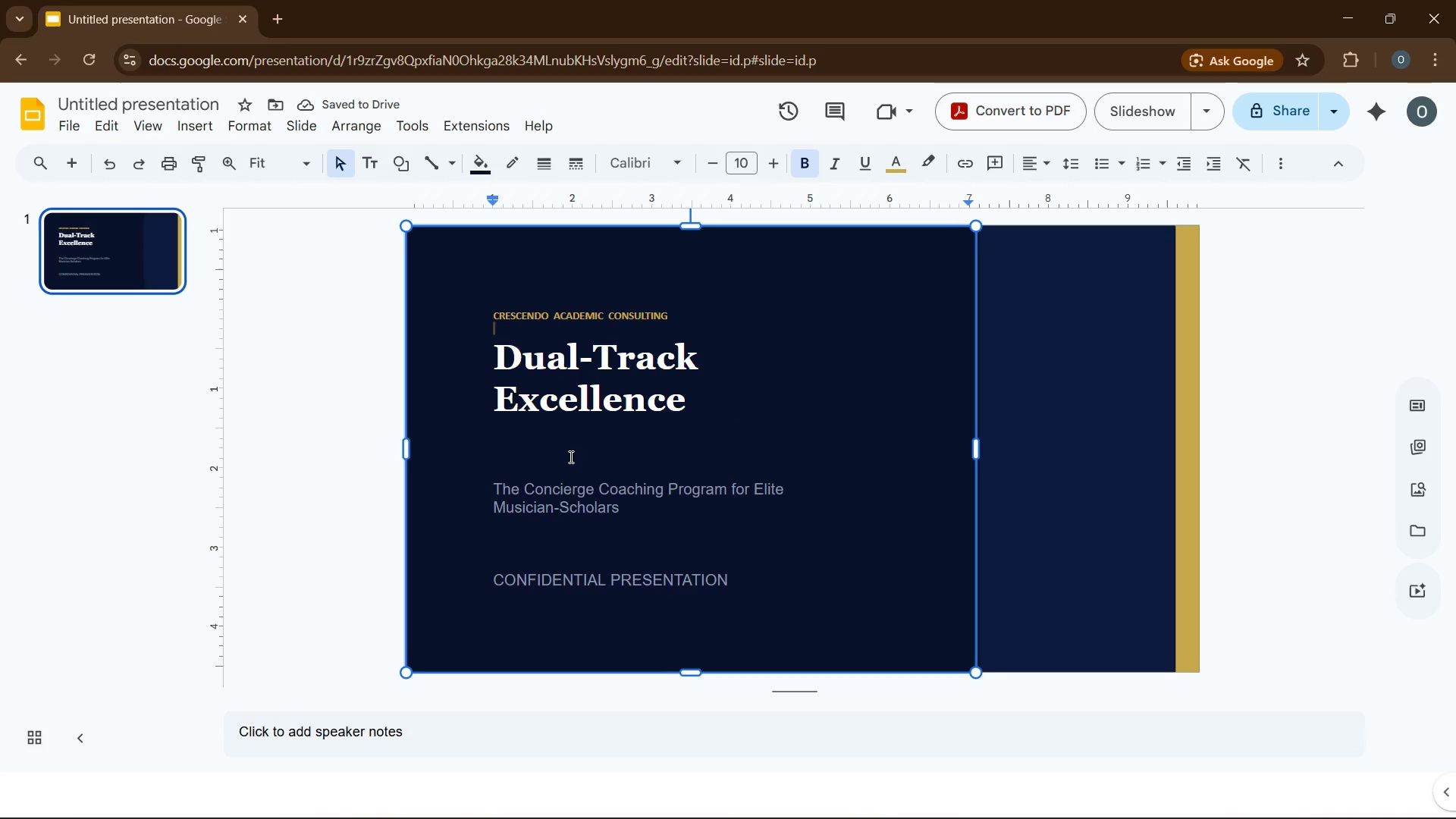 
left_click([571, 460])
 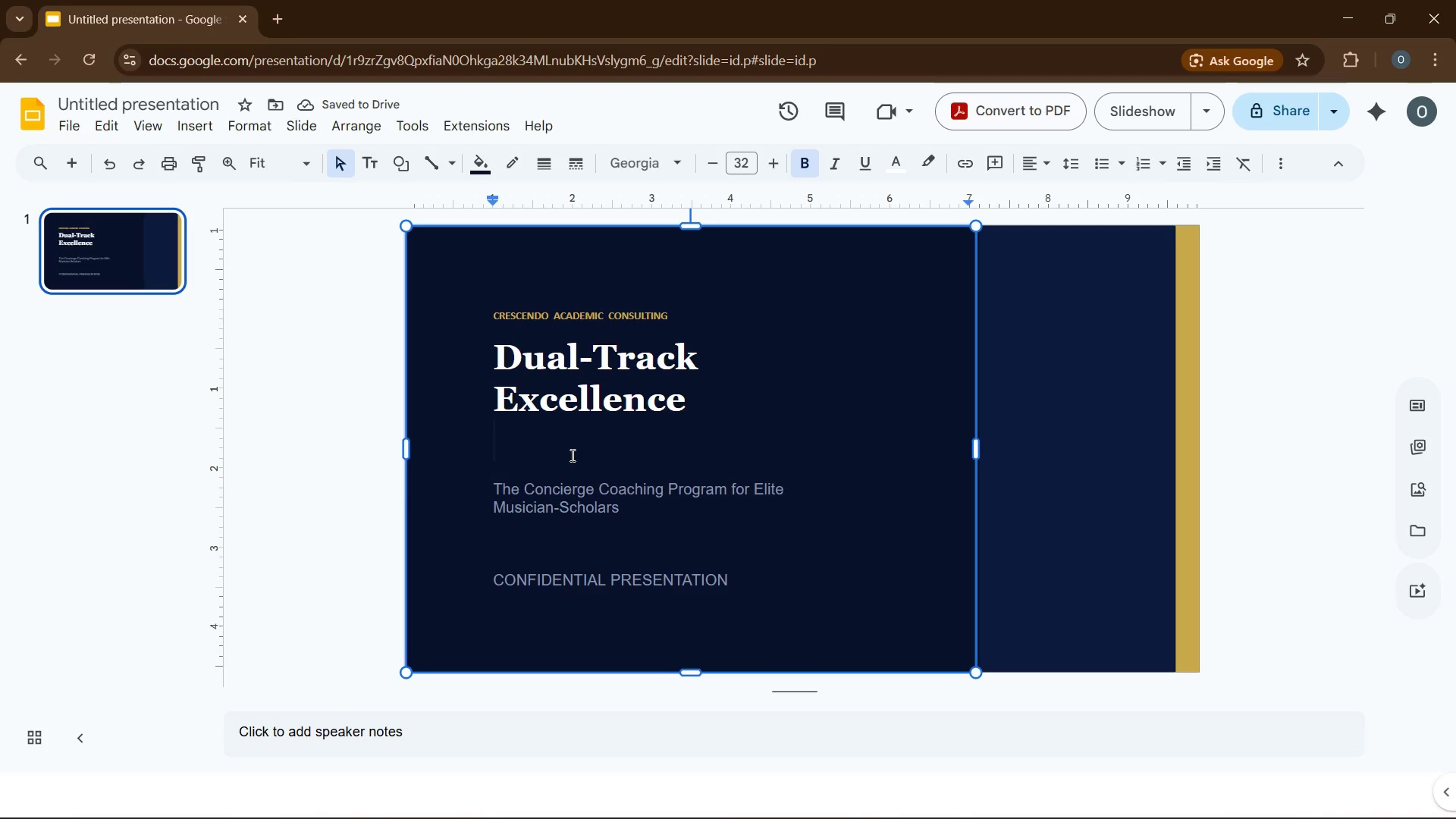 
key(Backspace)
 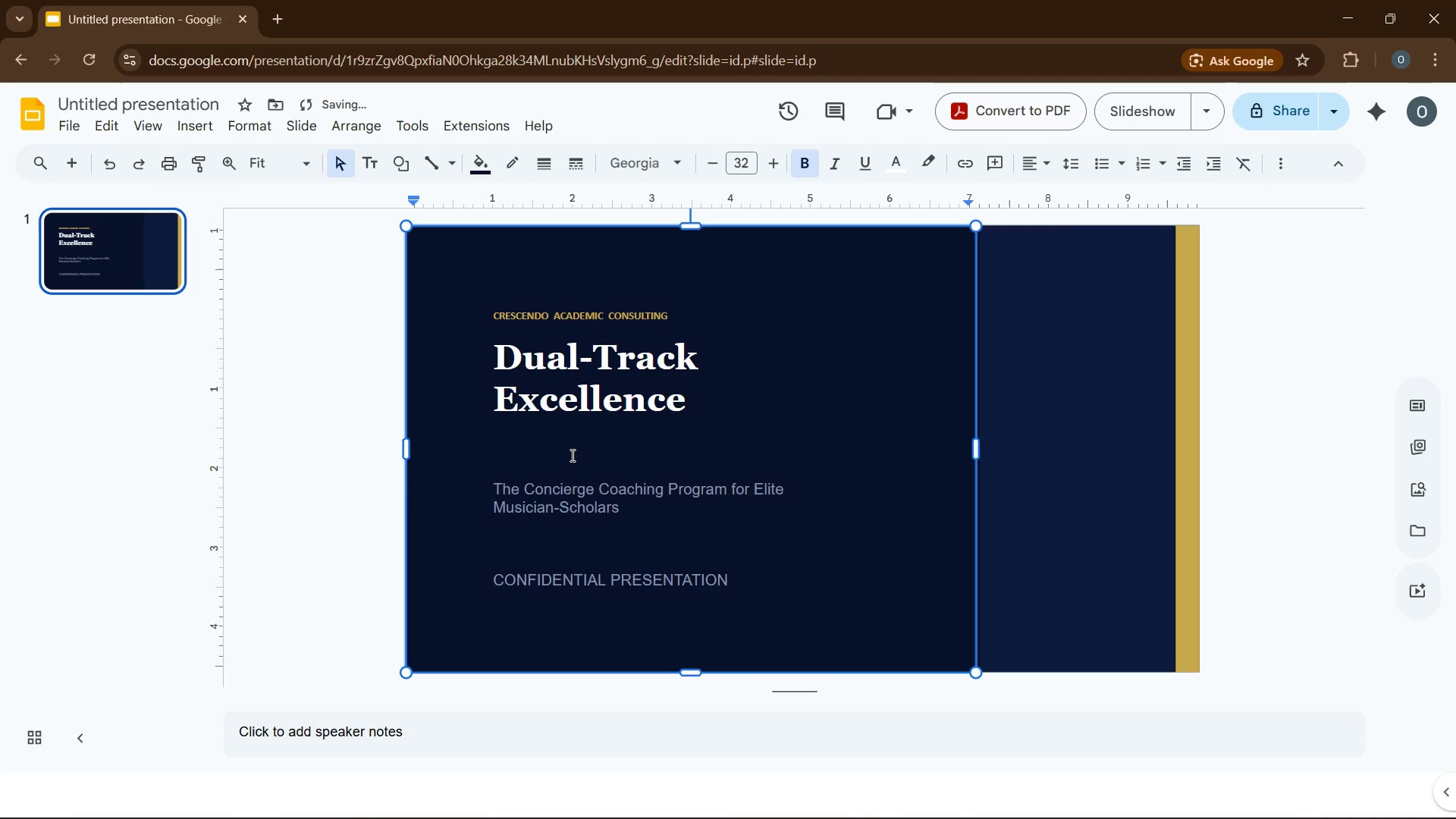 
key(Backspace)
 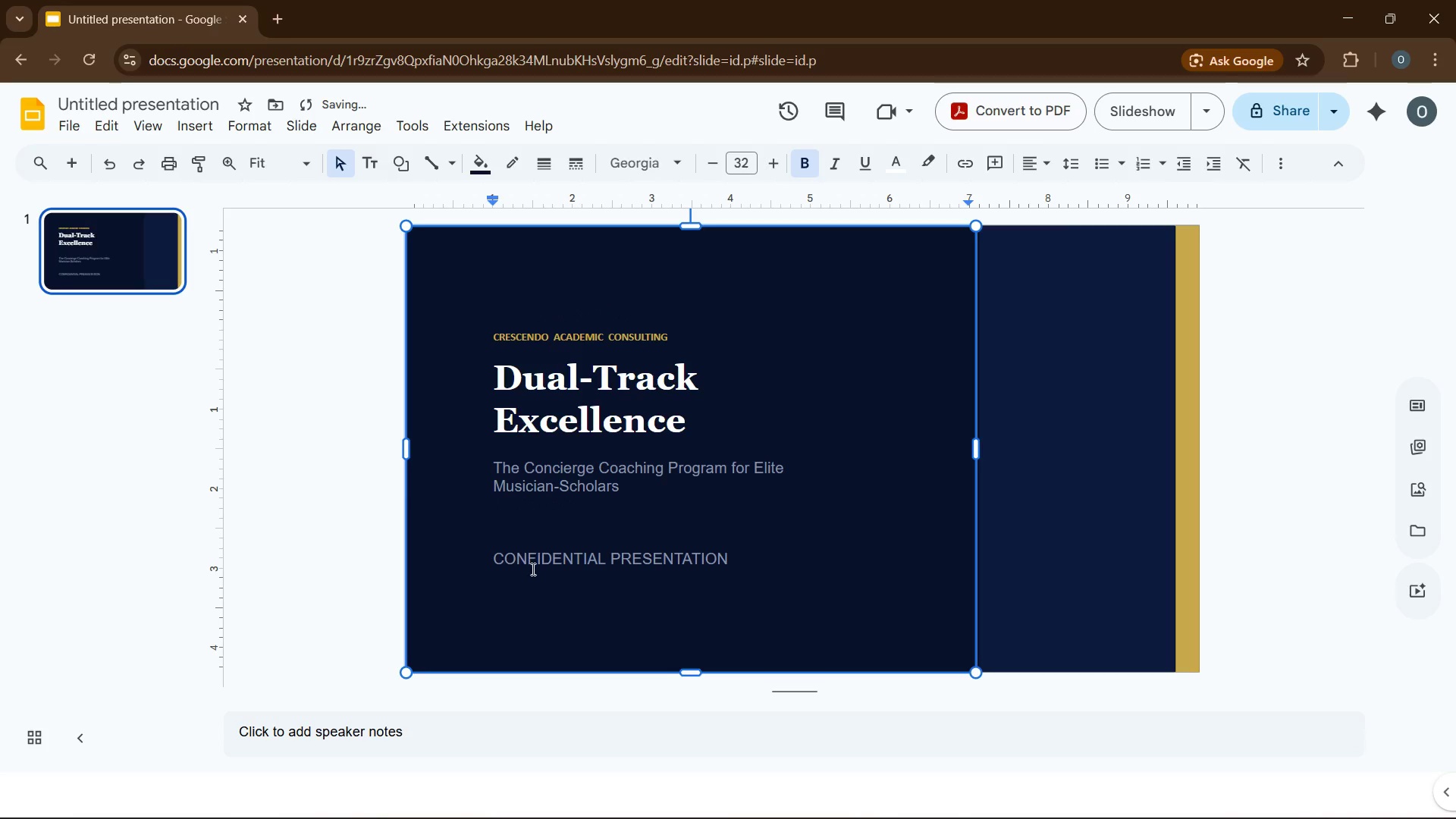 
left_click([514, 535])
 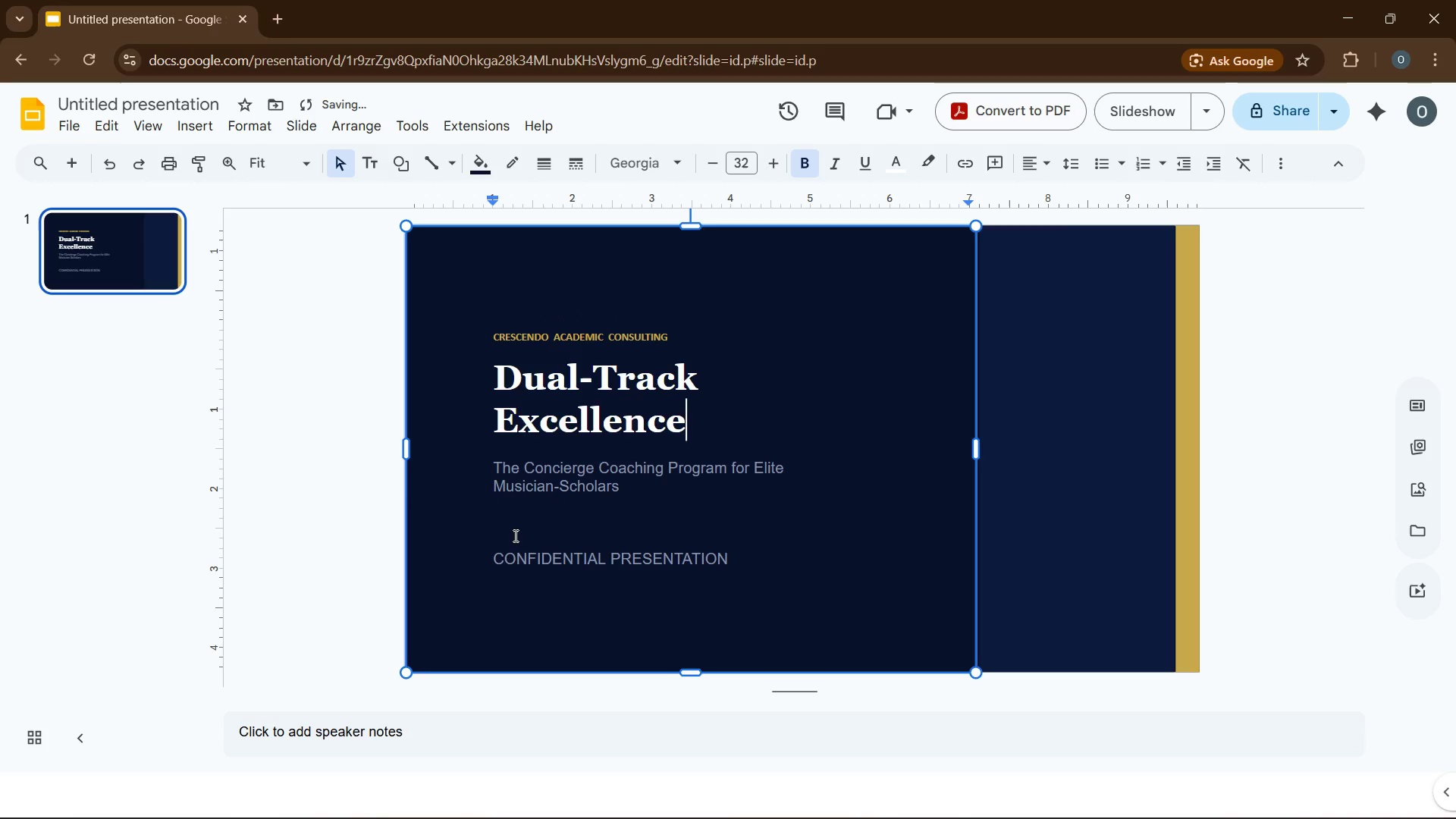 
left_click([678, 521])
 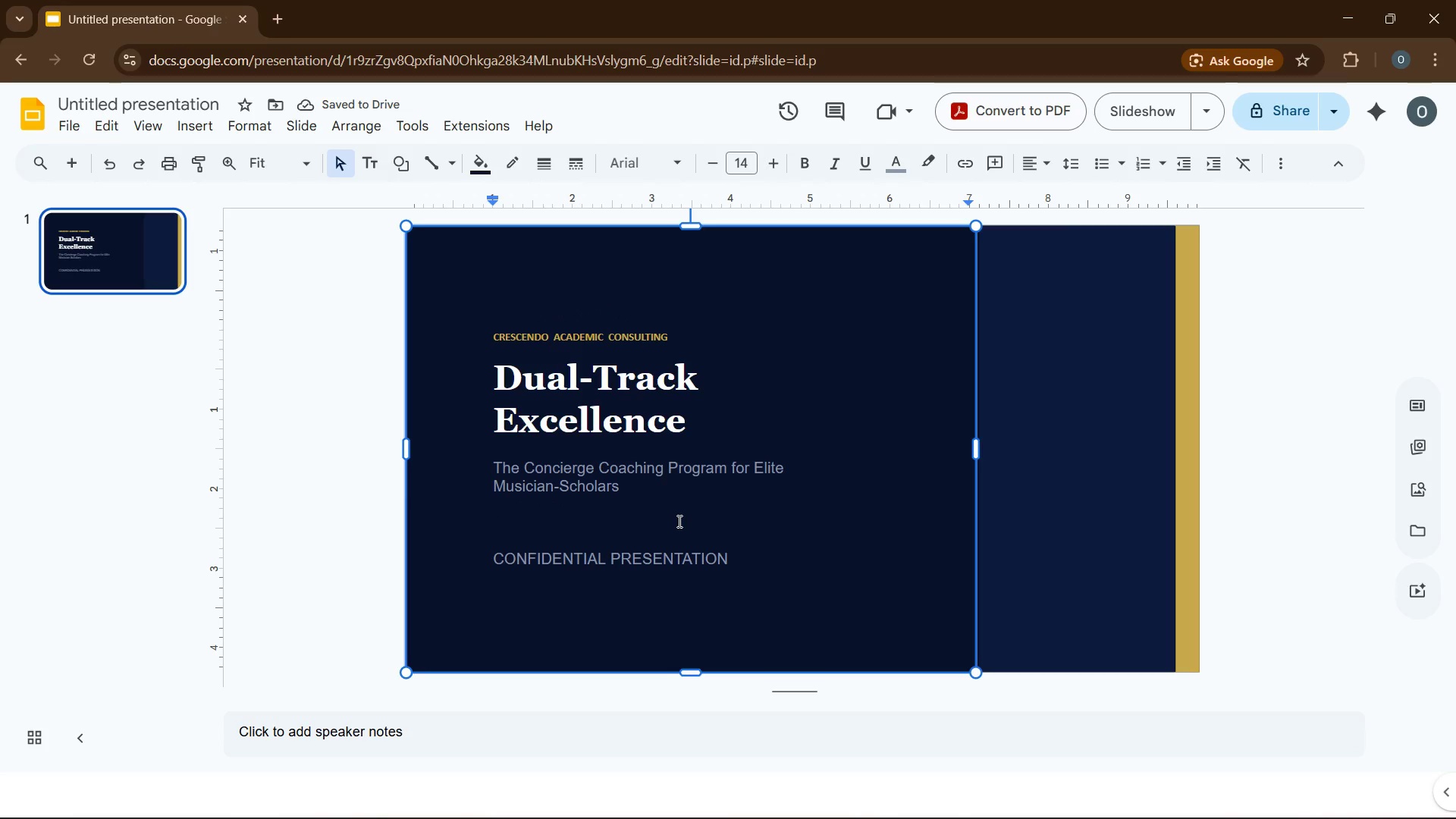 
key(Enter)
 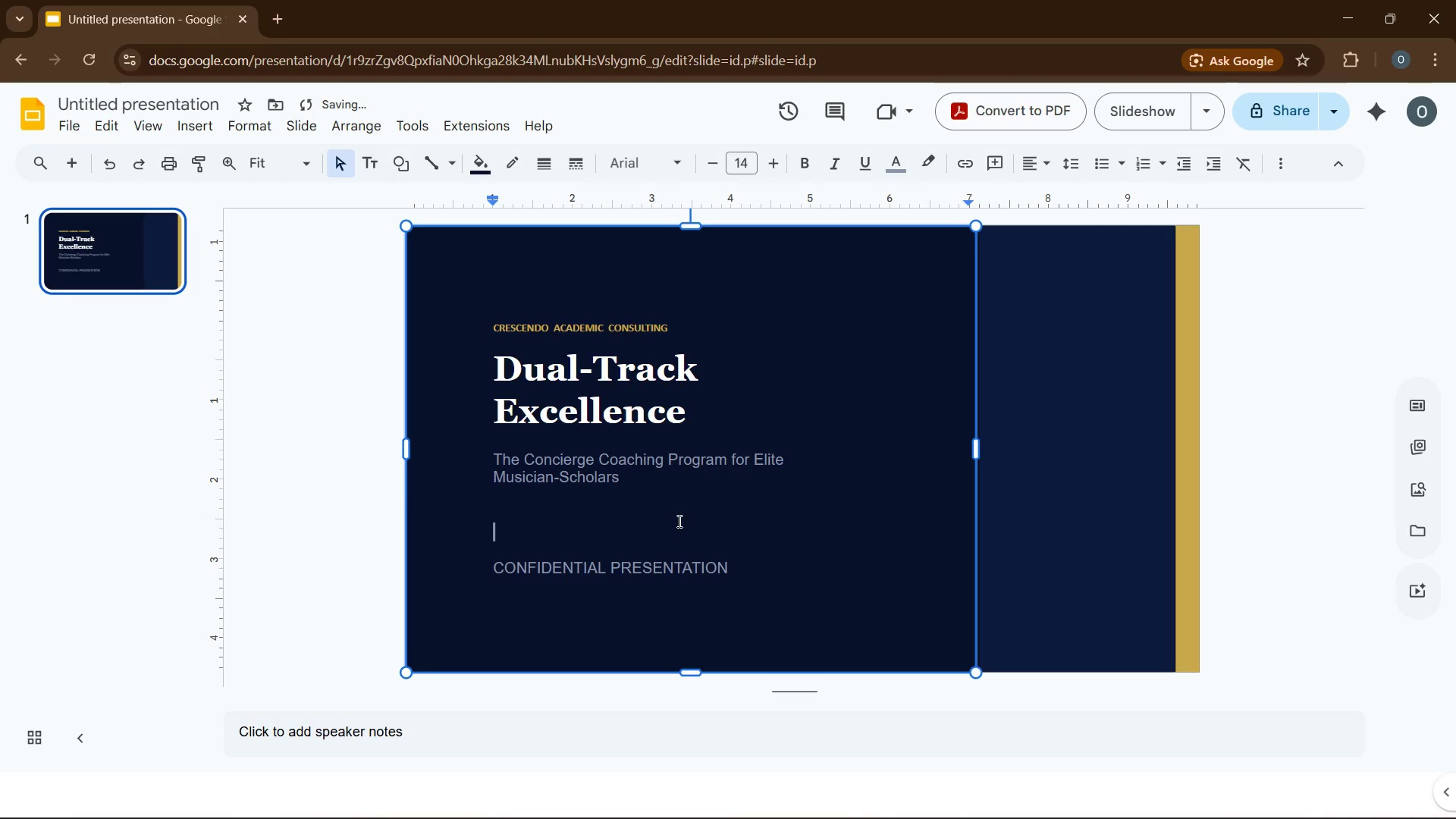 
key(Enter)
 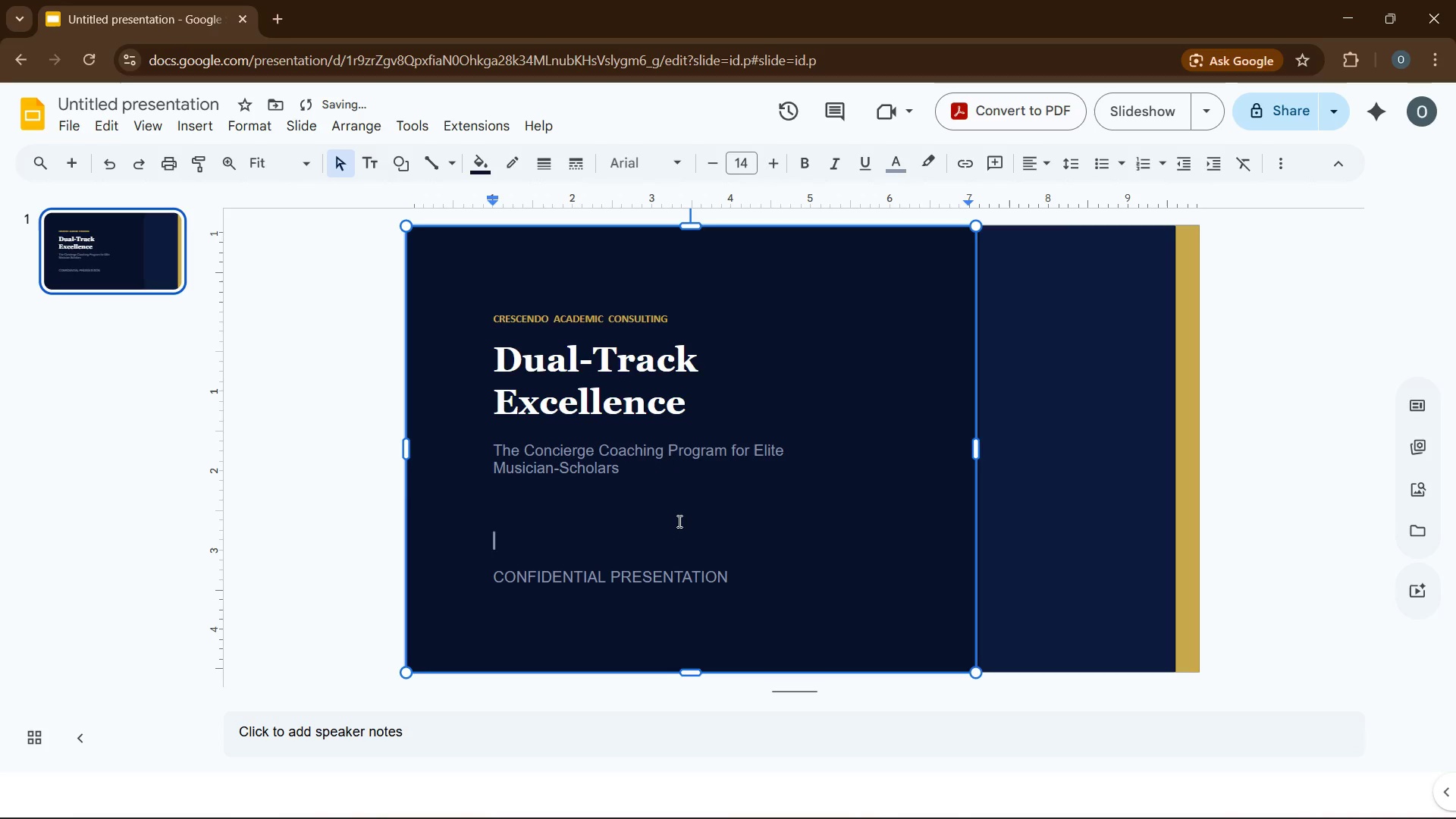 
key(Enter)
 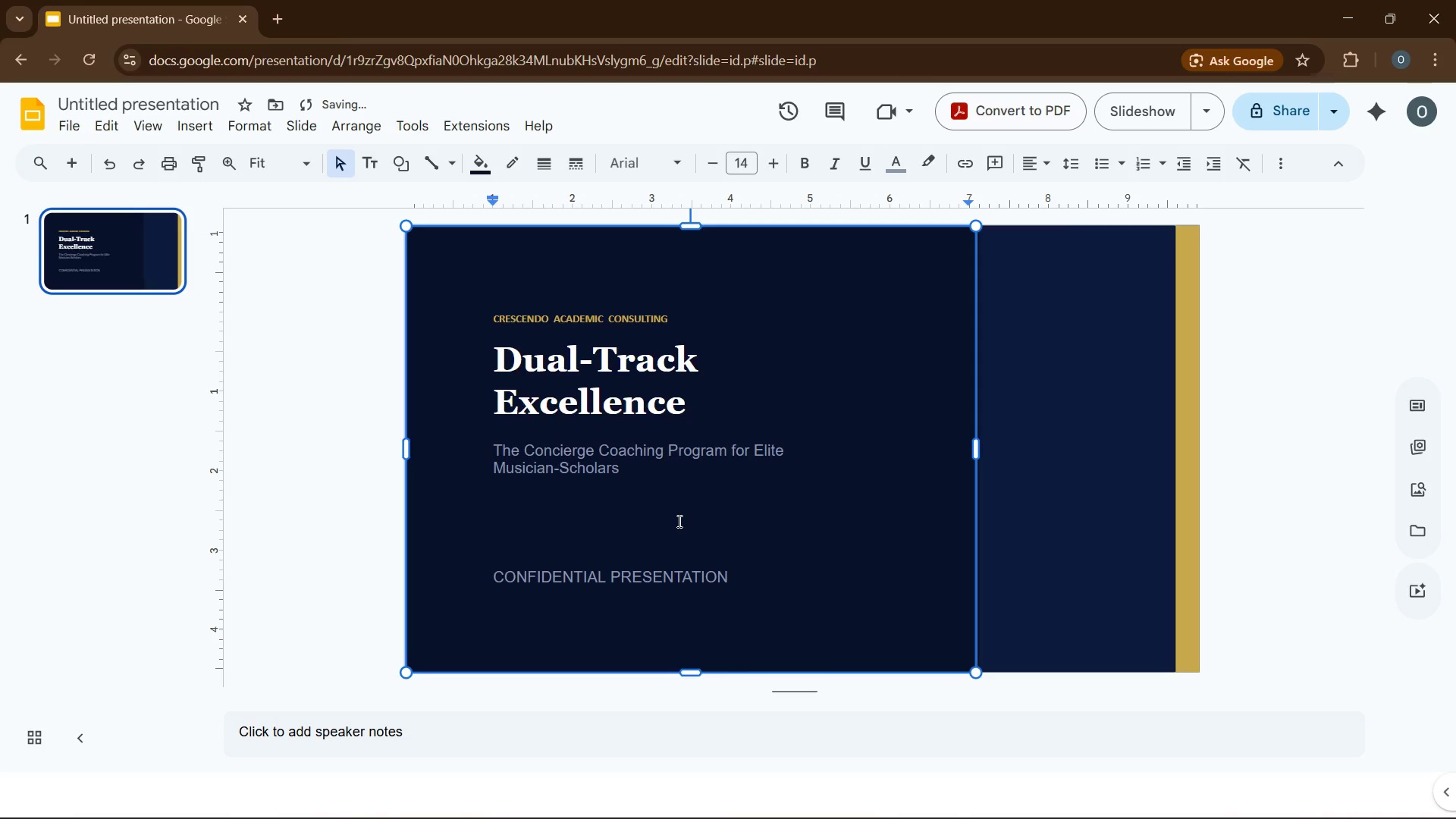 
key(Enter)
 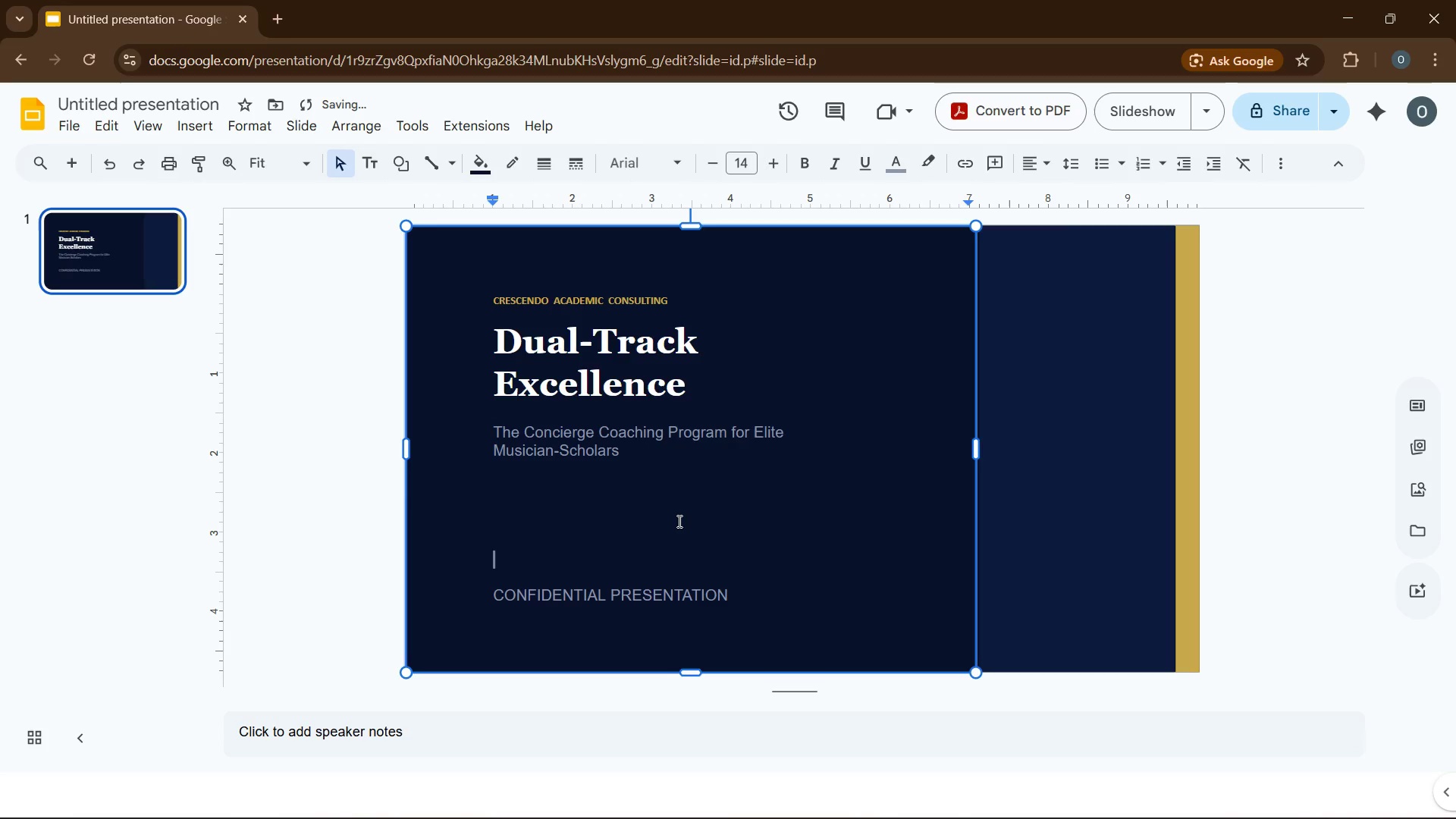 
key(ArrowDown)
 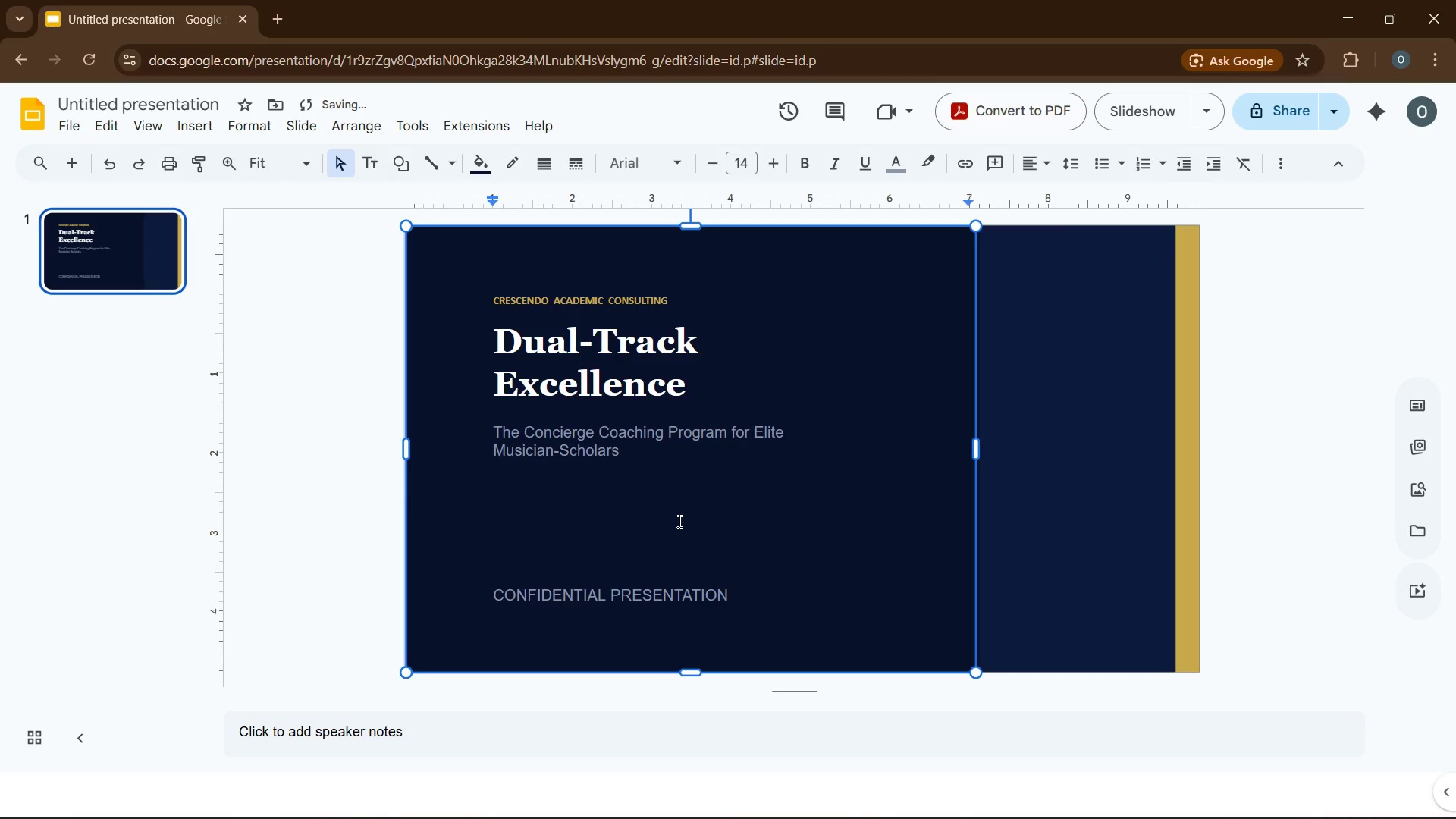 
key(Enter)
 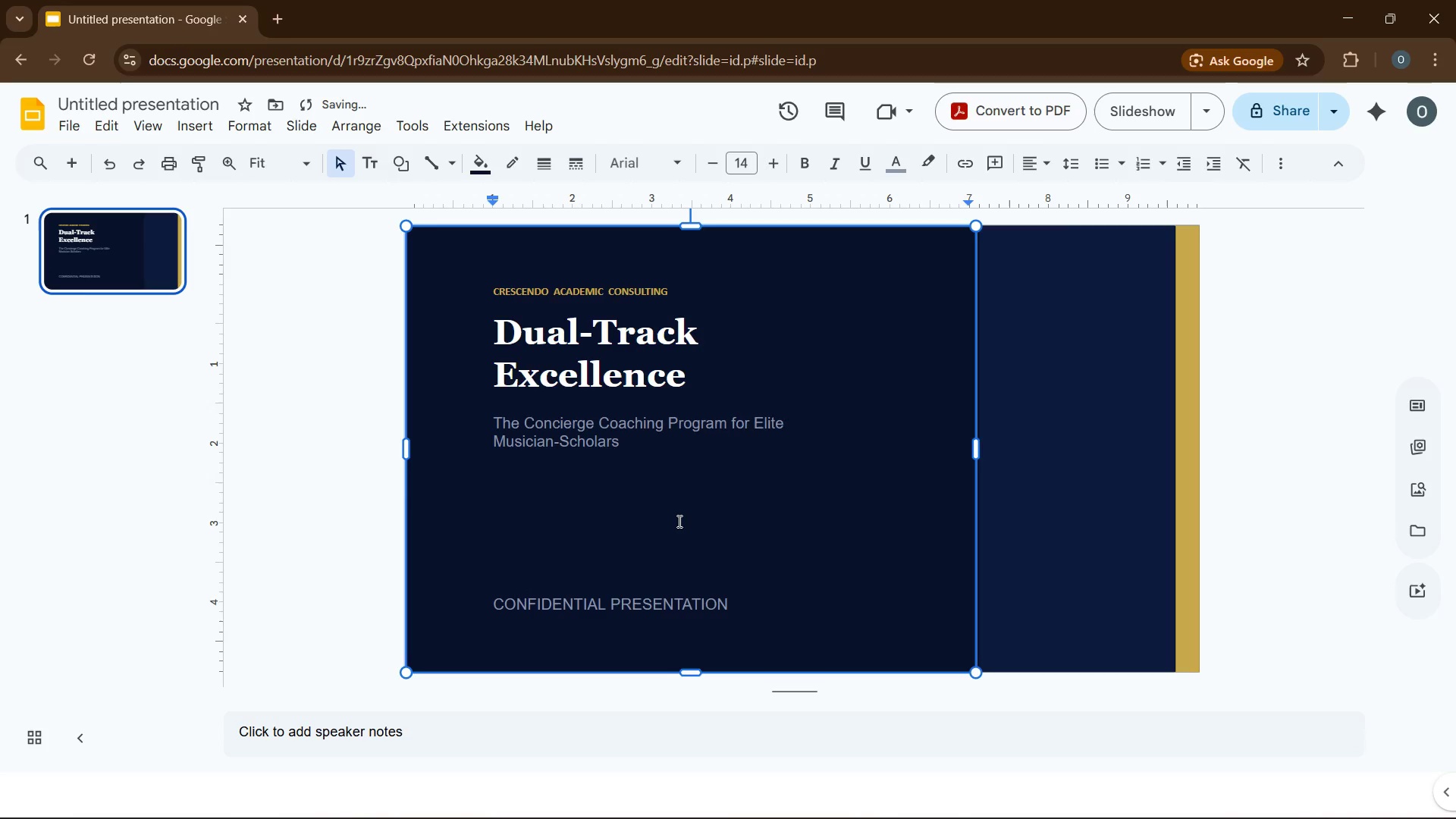 
key(Enter)
 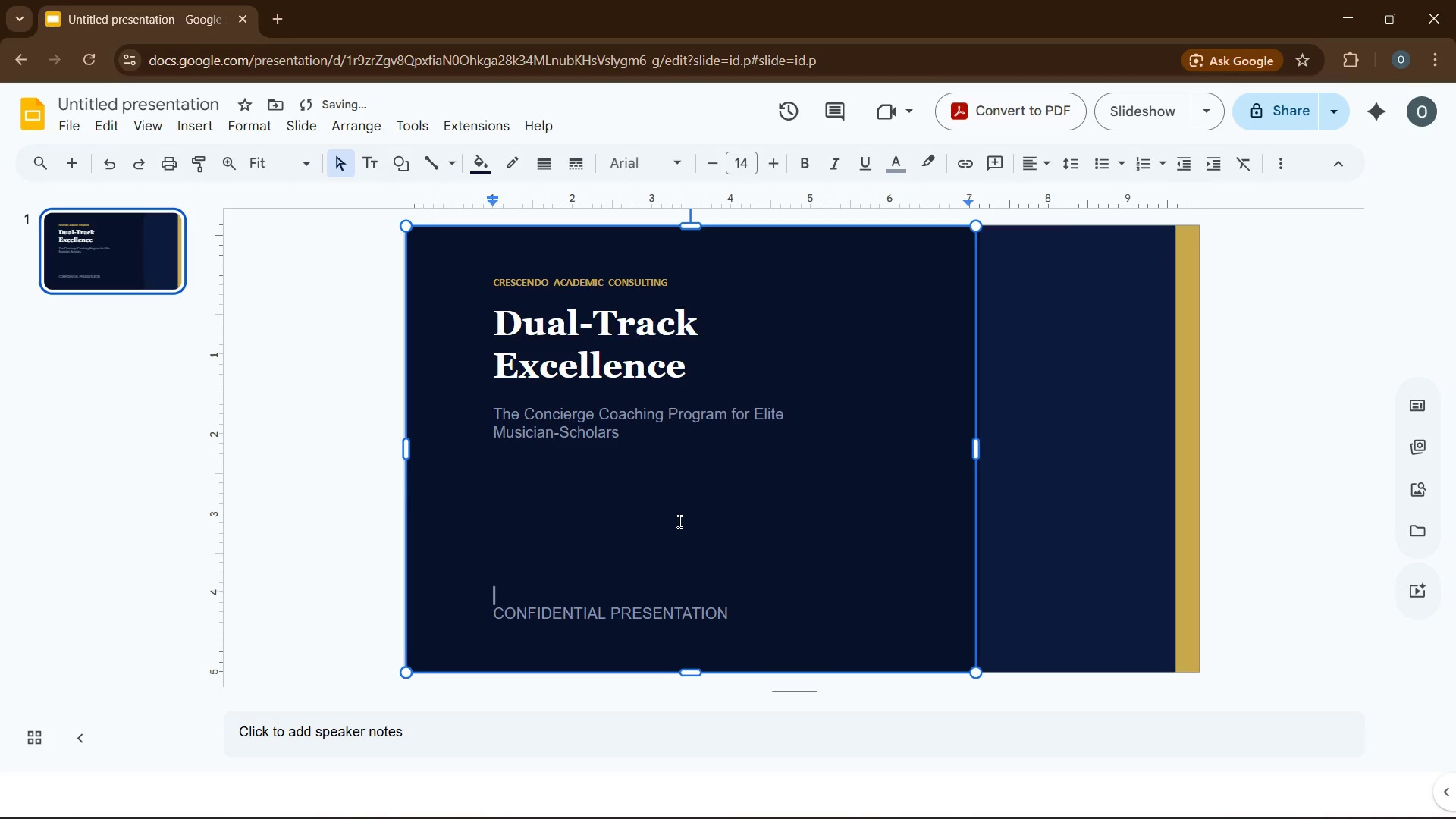 
key(Enter)
 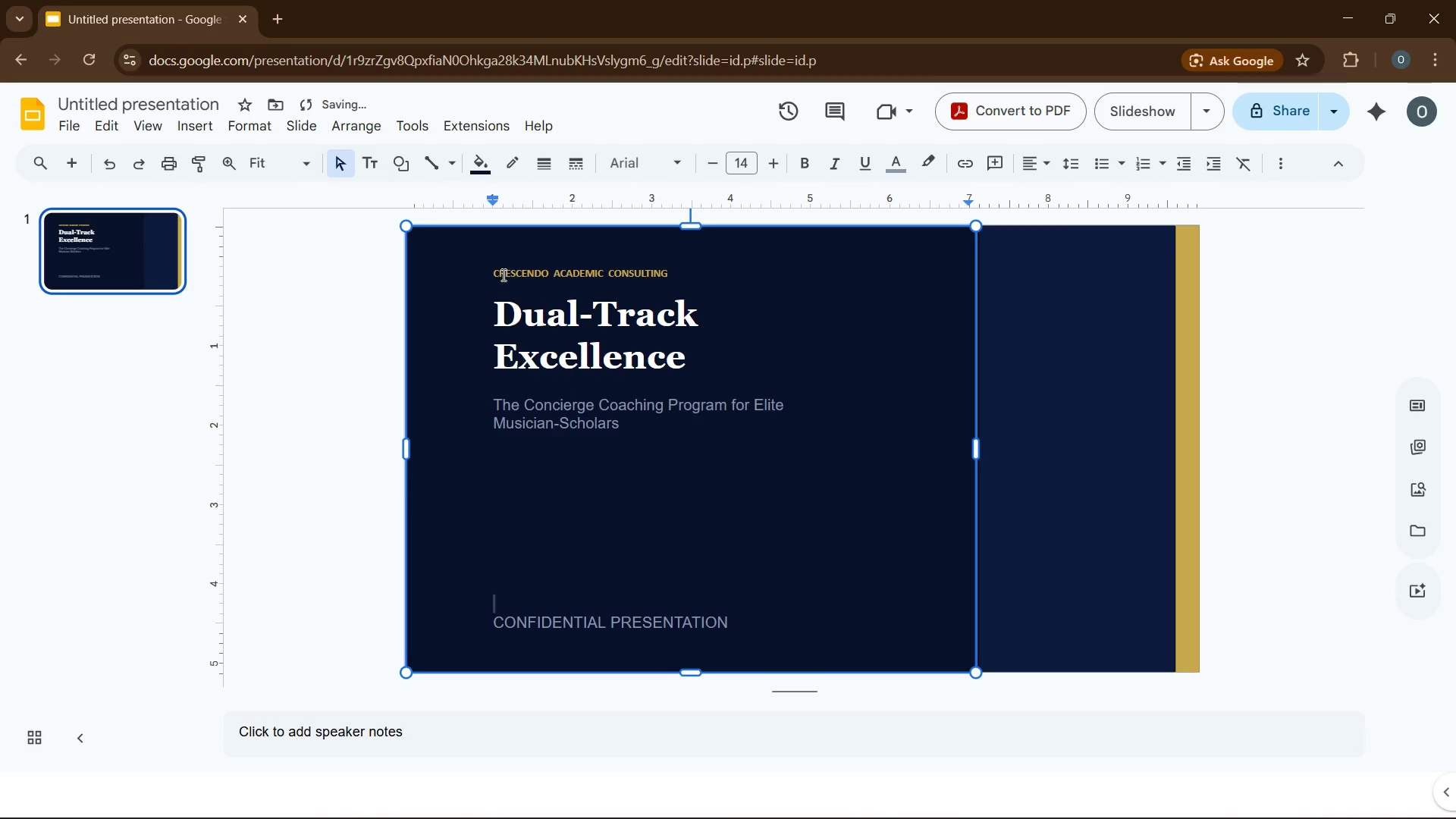 
left_click([502, 275])
 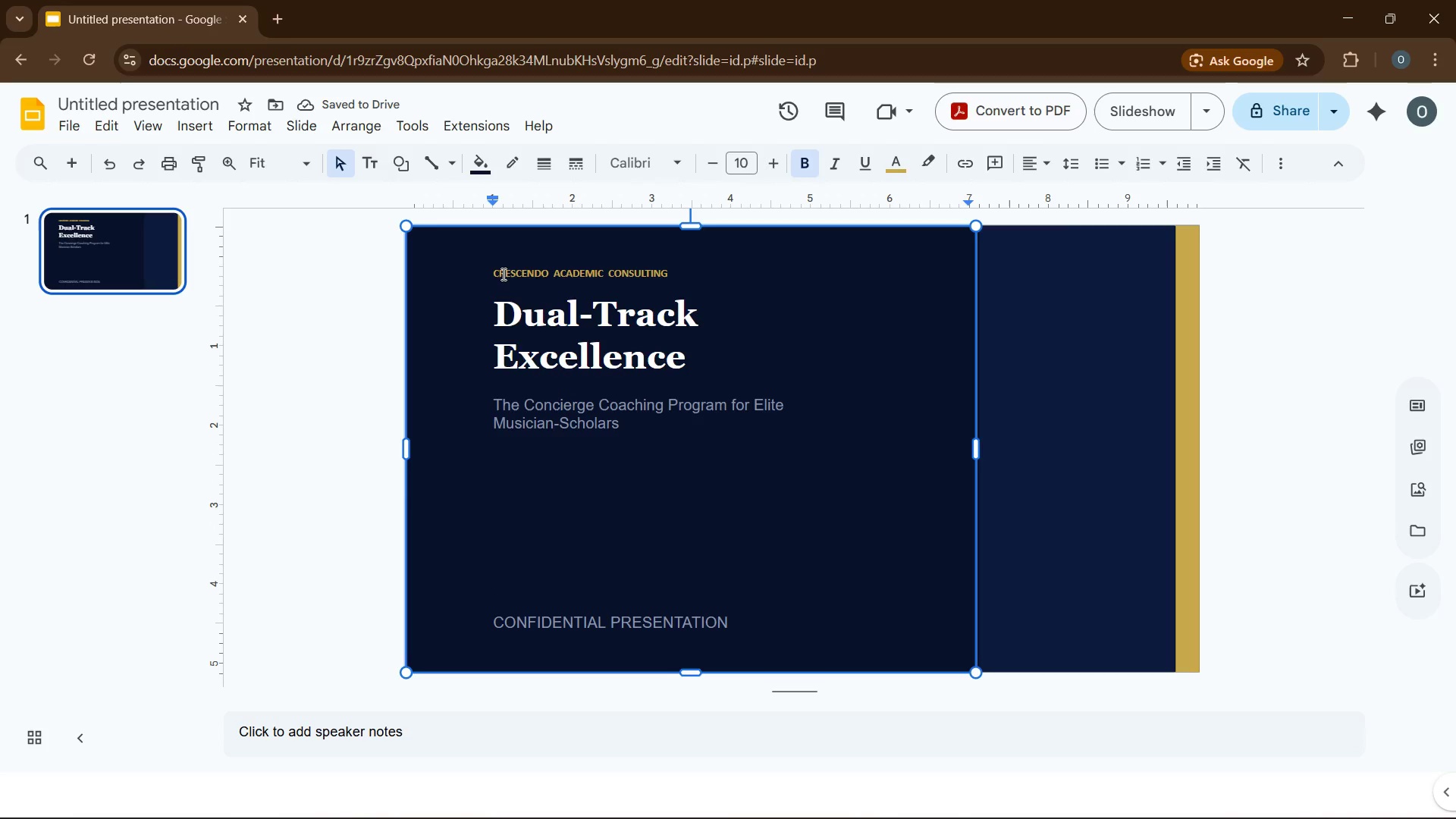 
key(ArrowLeft)
 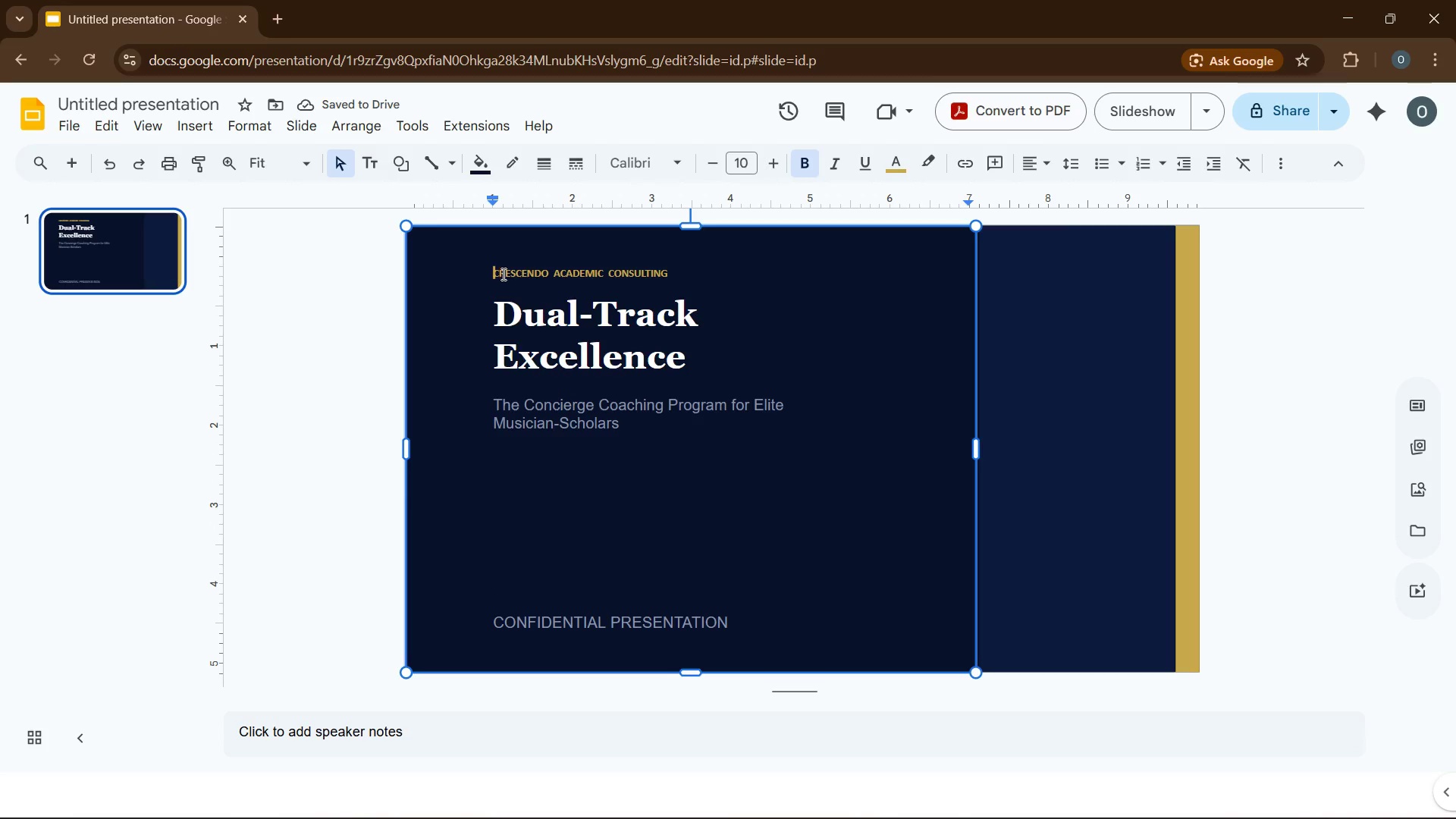 
key(ArrowLeft)
 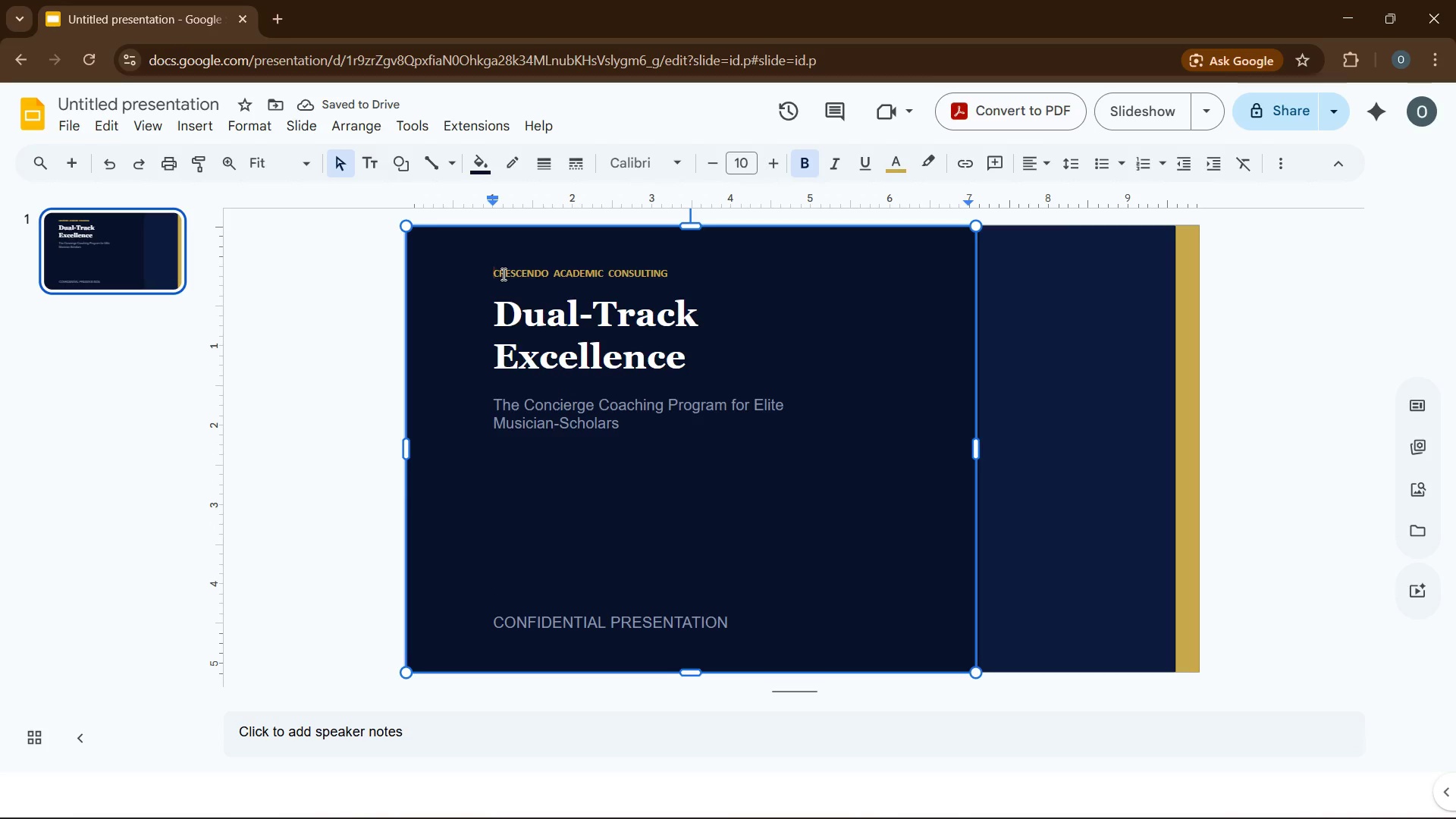 
key(Enter)
 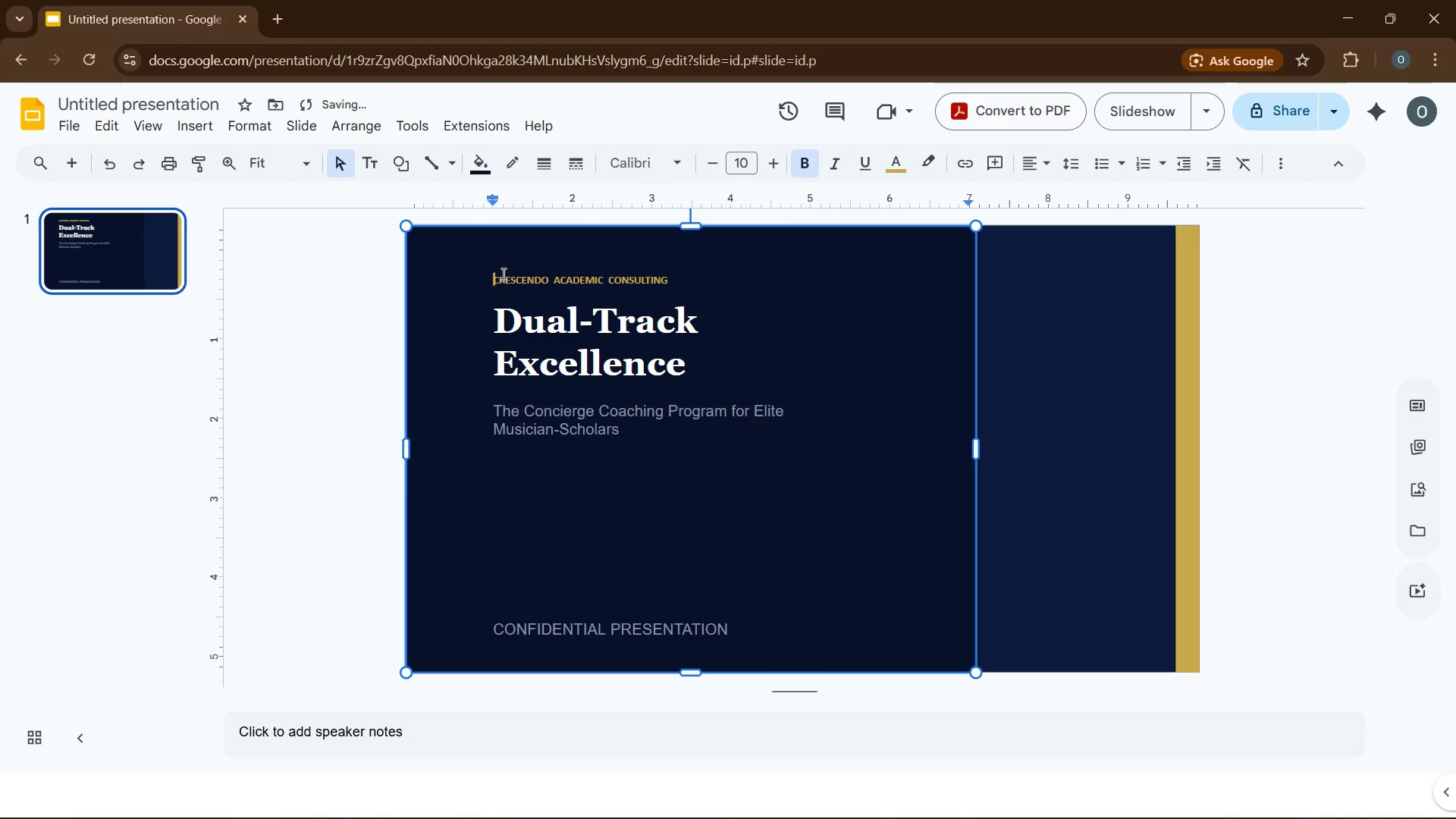 
key(Enter)
 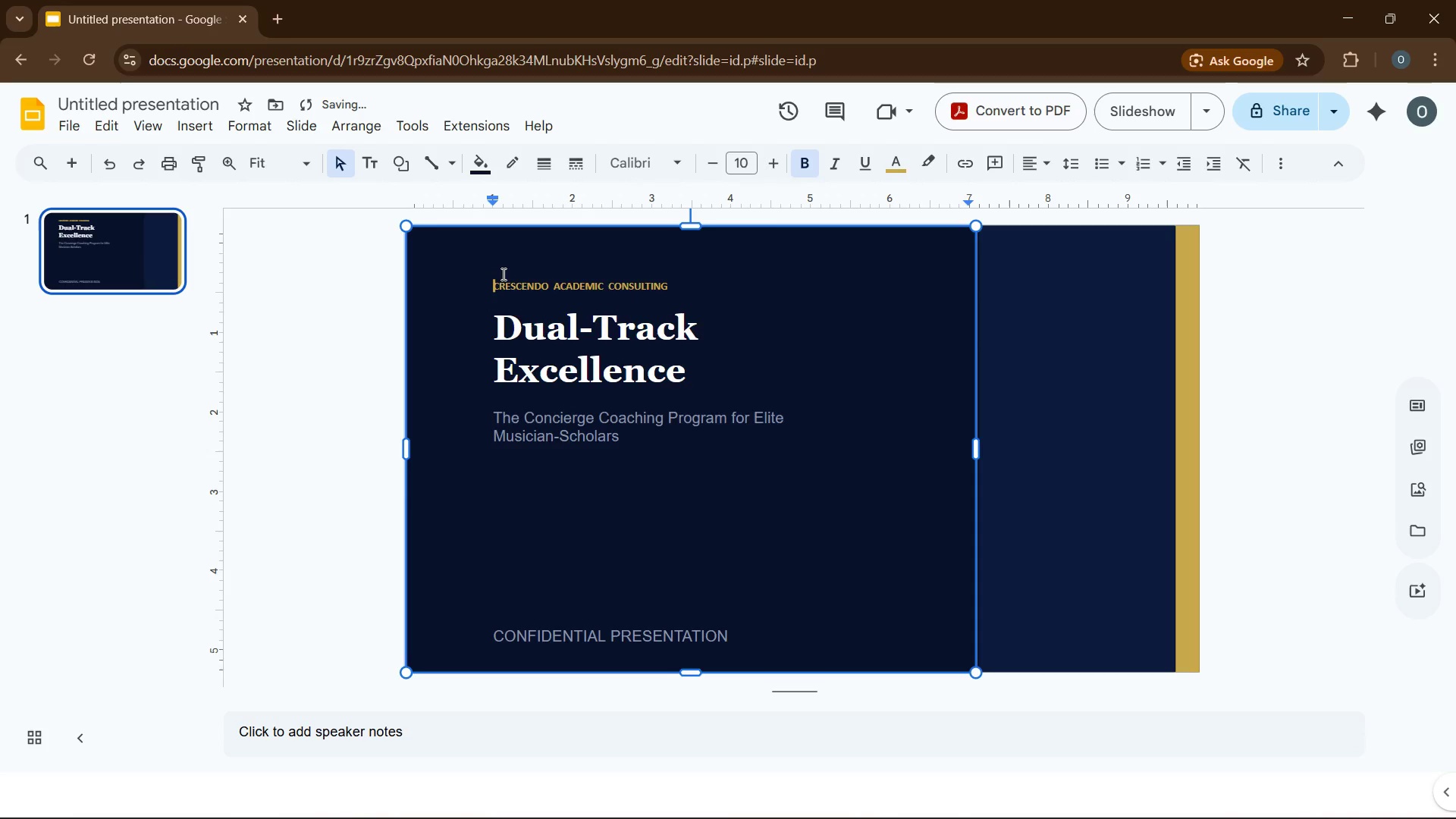 
key(Enter)
 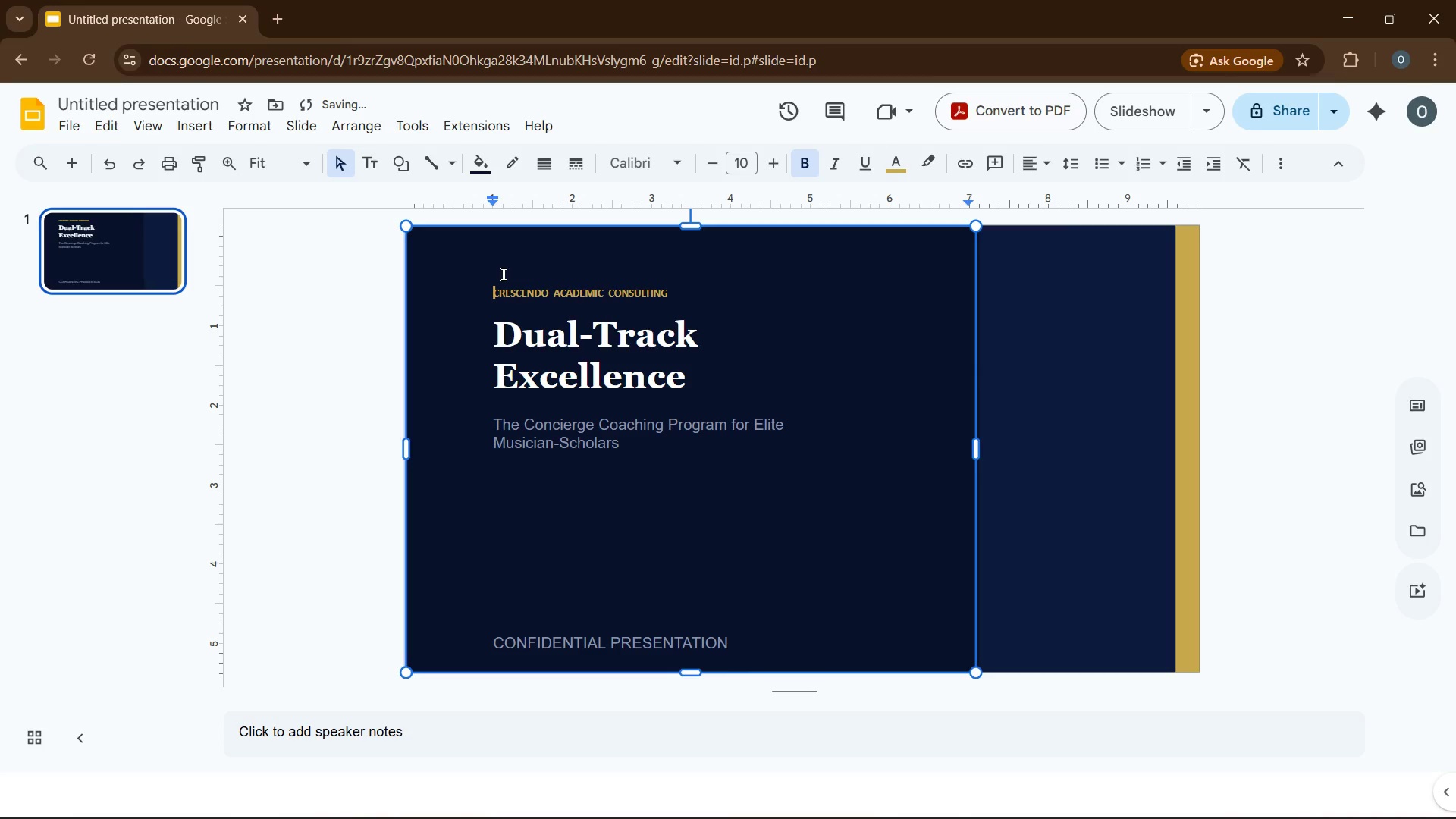 
key(Enter)
 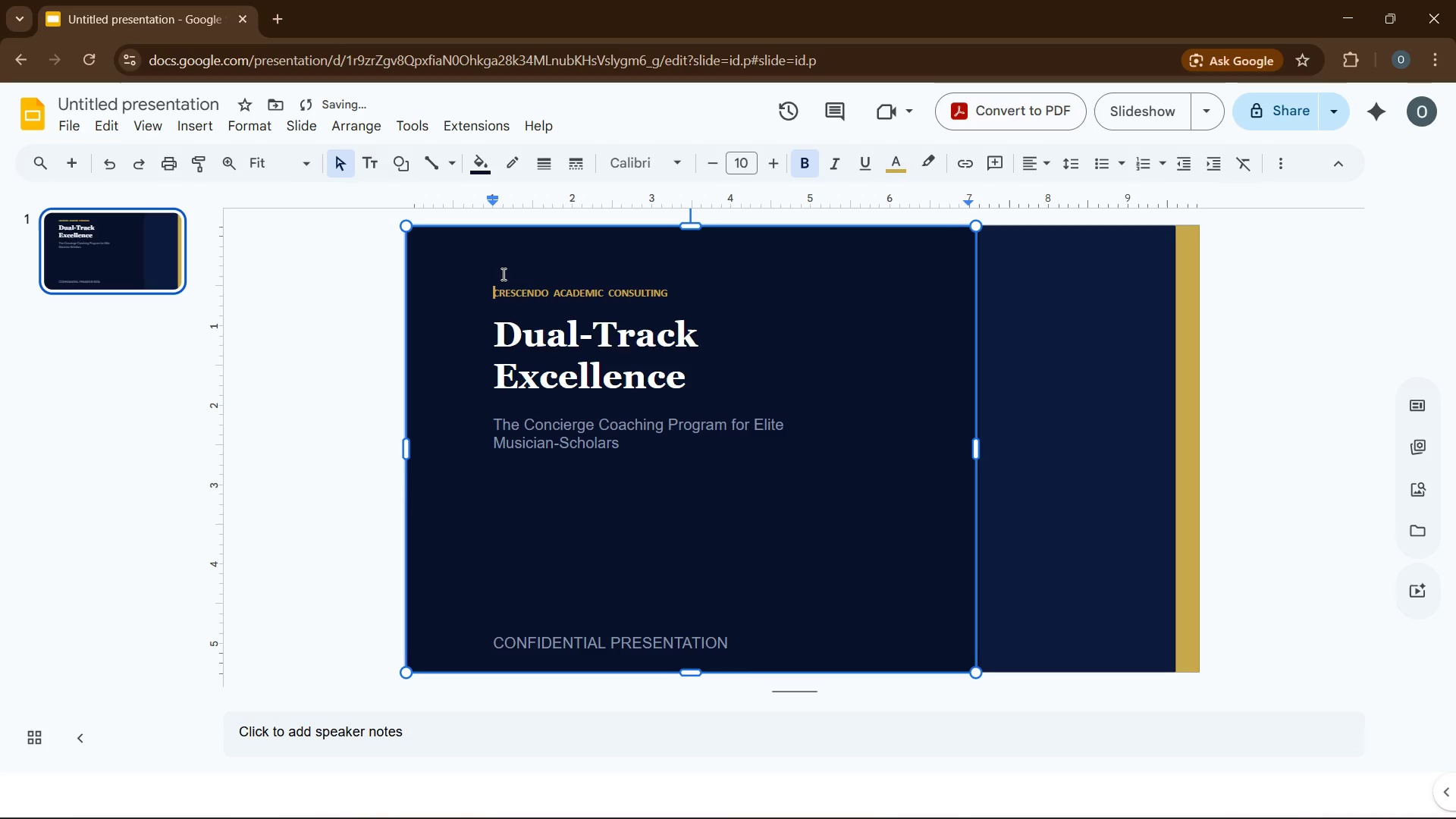 
left_click([500, 557])
 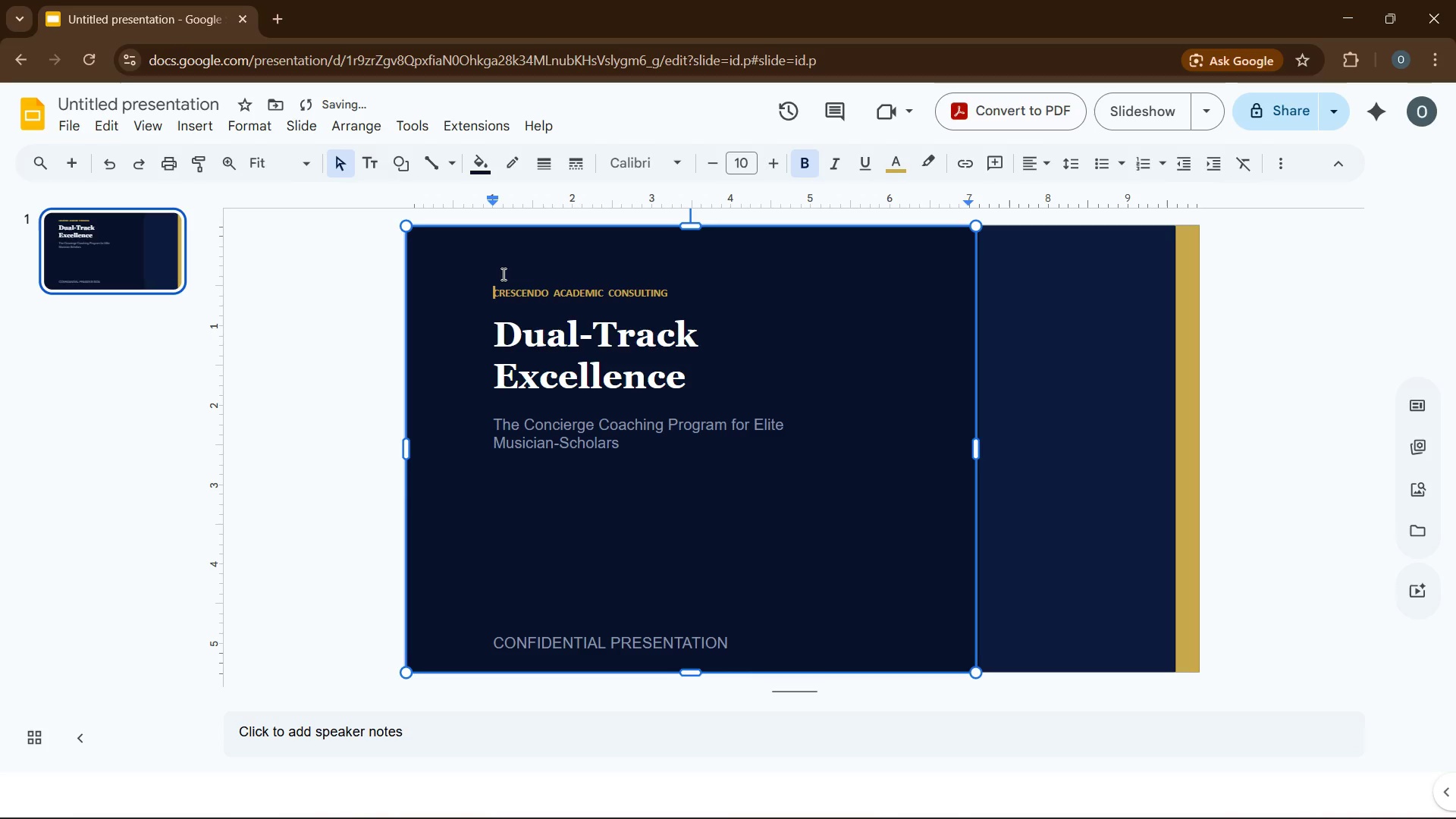 
key(Backspace)
 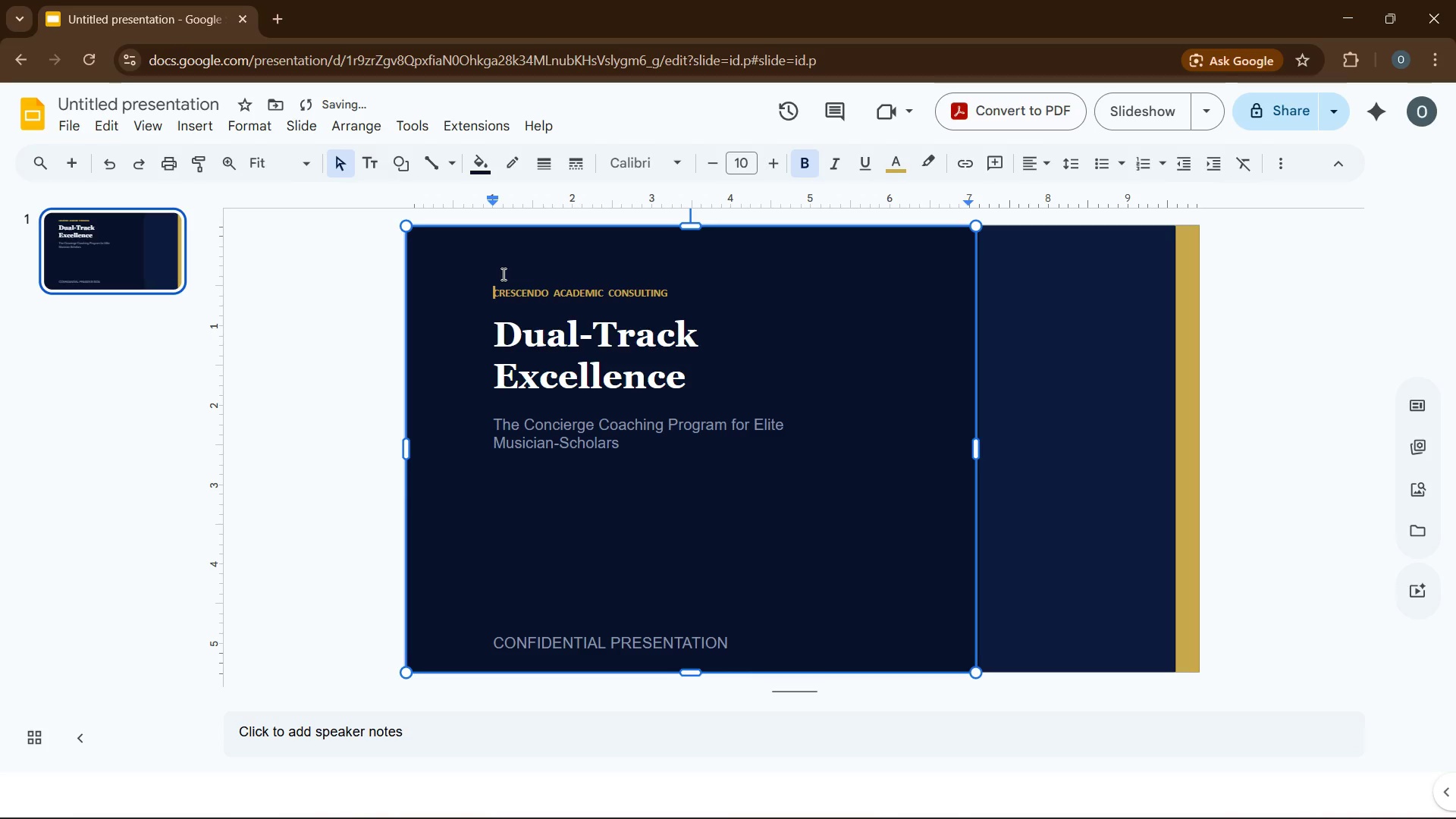 
key(Backspace)
 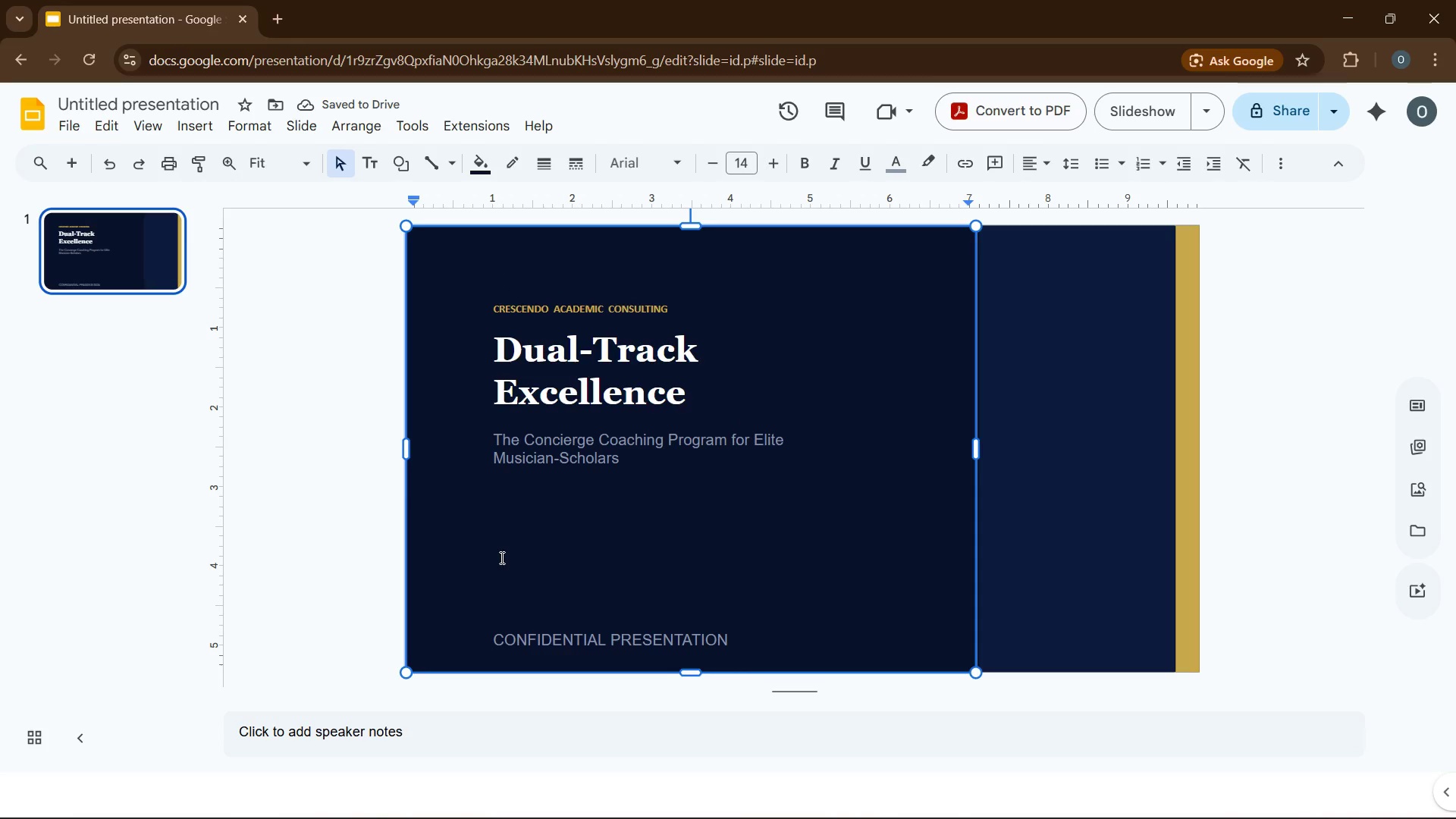 
key(Backspace)
 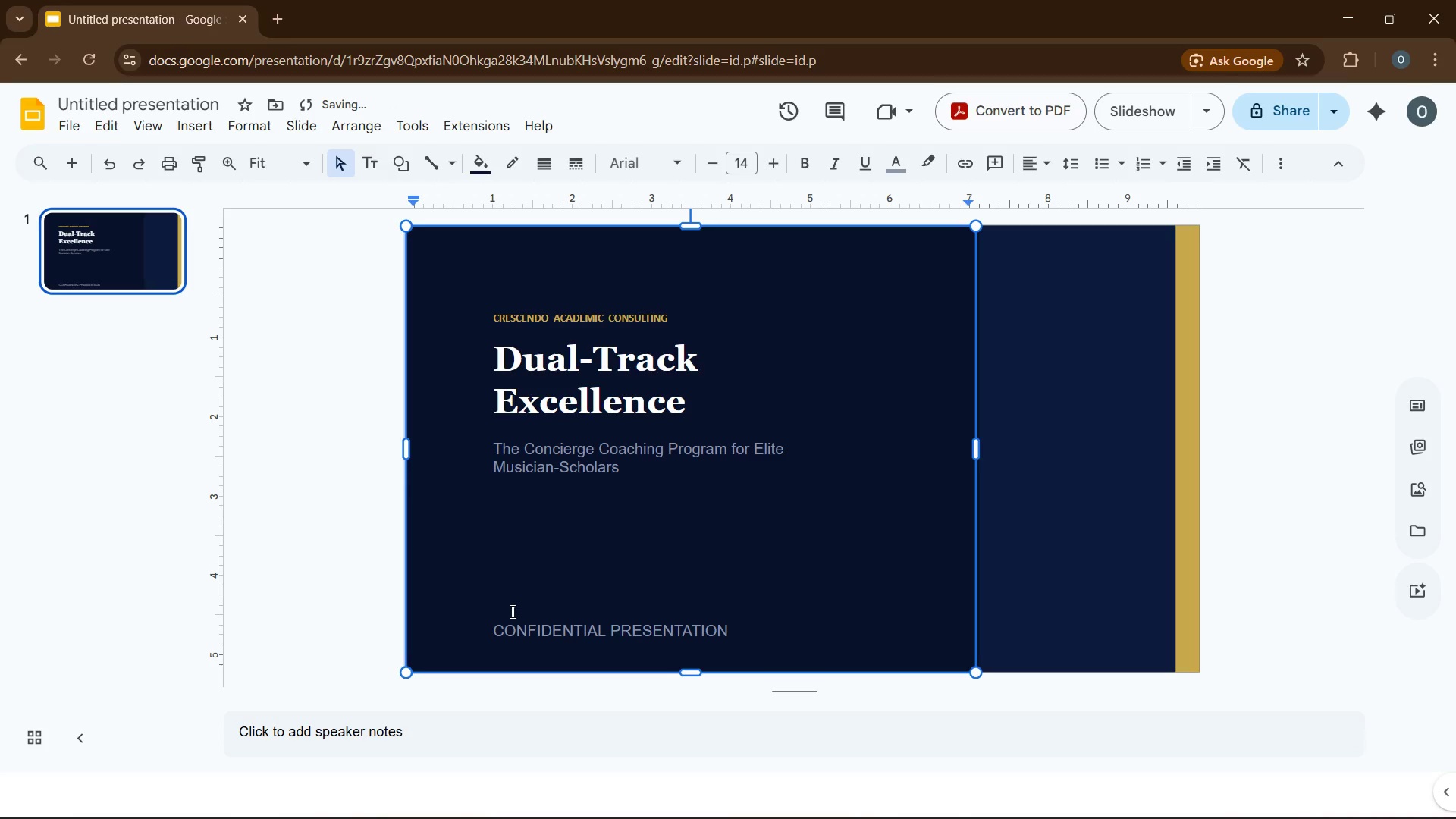 
left_click_drag(start_coordinate=[490, 632], to_coordinate=[730, 628])
 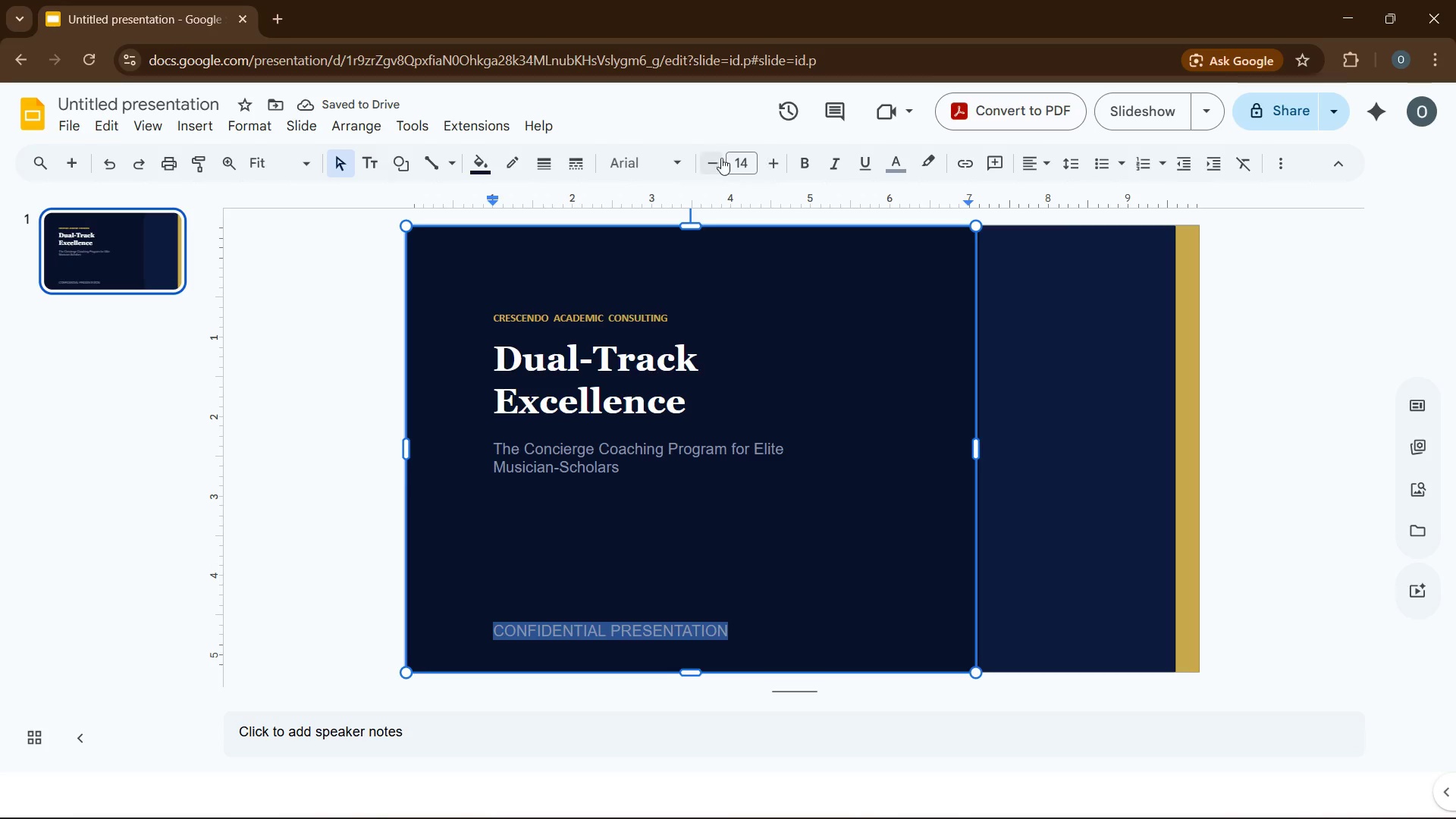 
left_click([745, 158])
 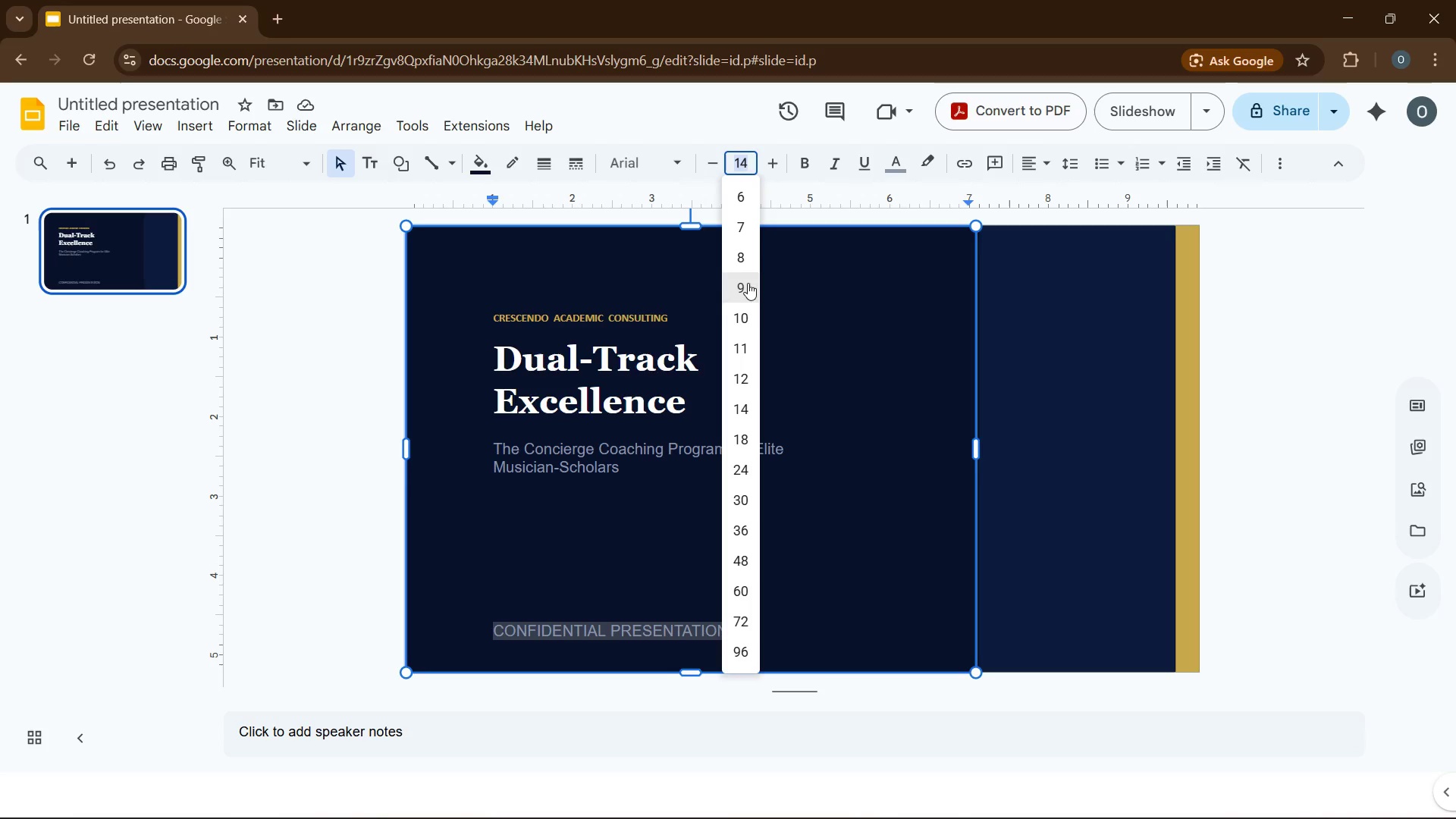 
left_click([748, 283])
 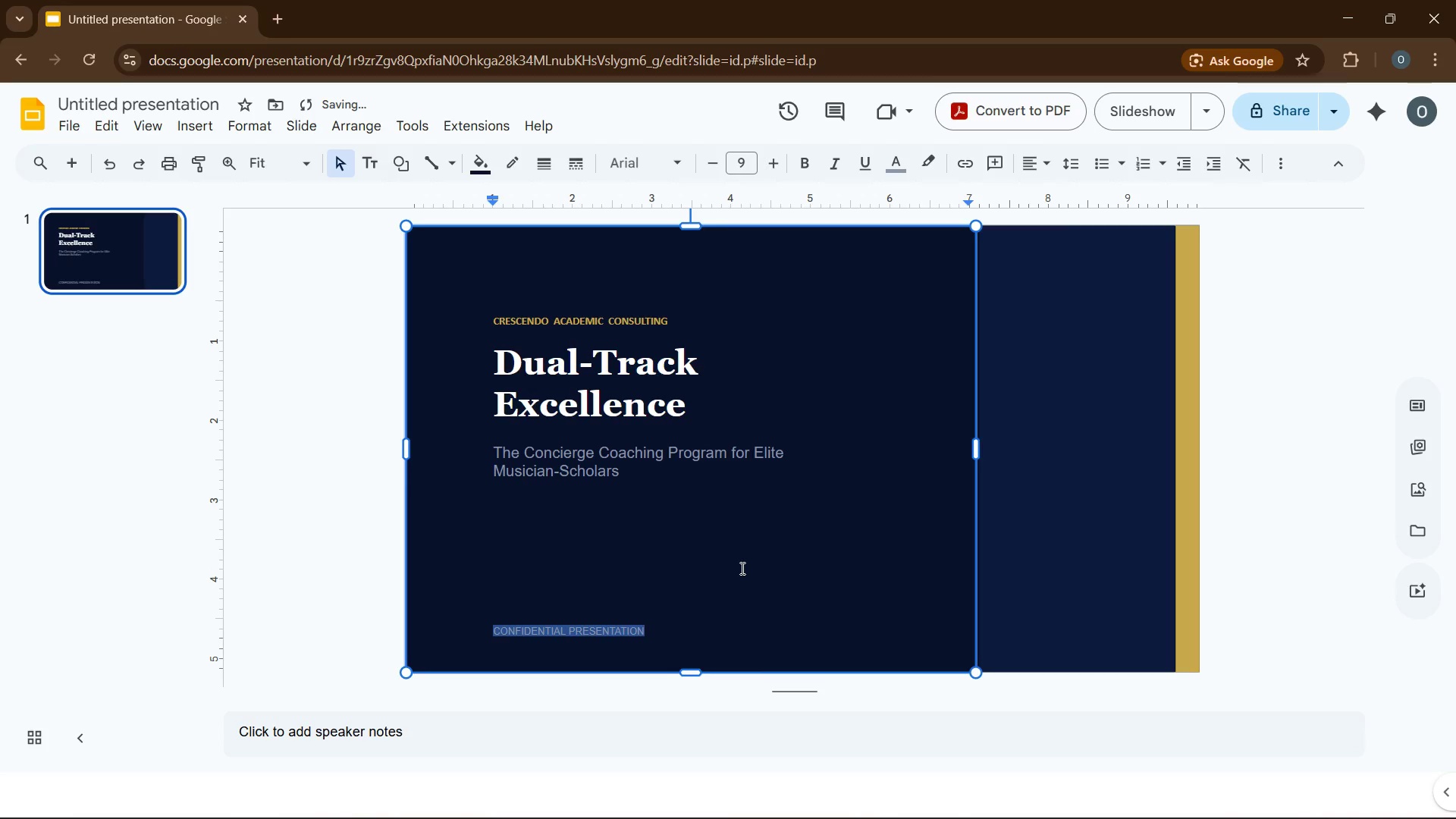 
left_click([742, 568])
 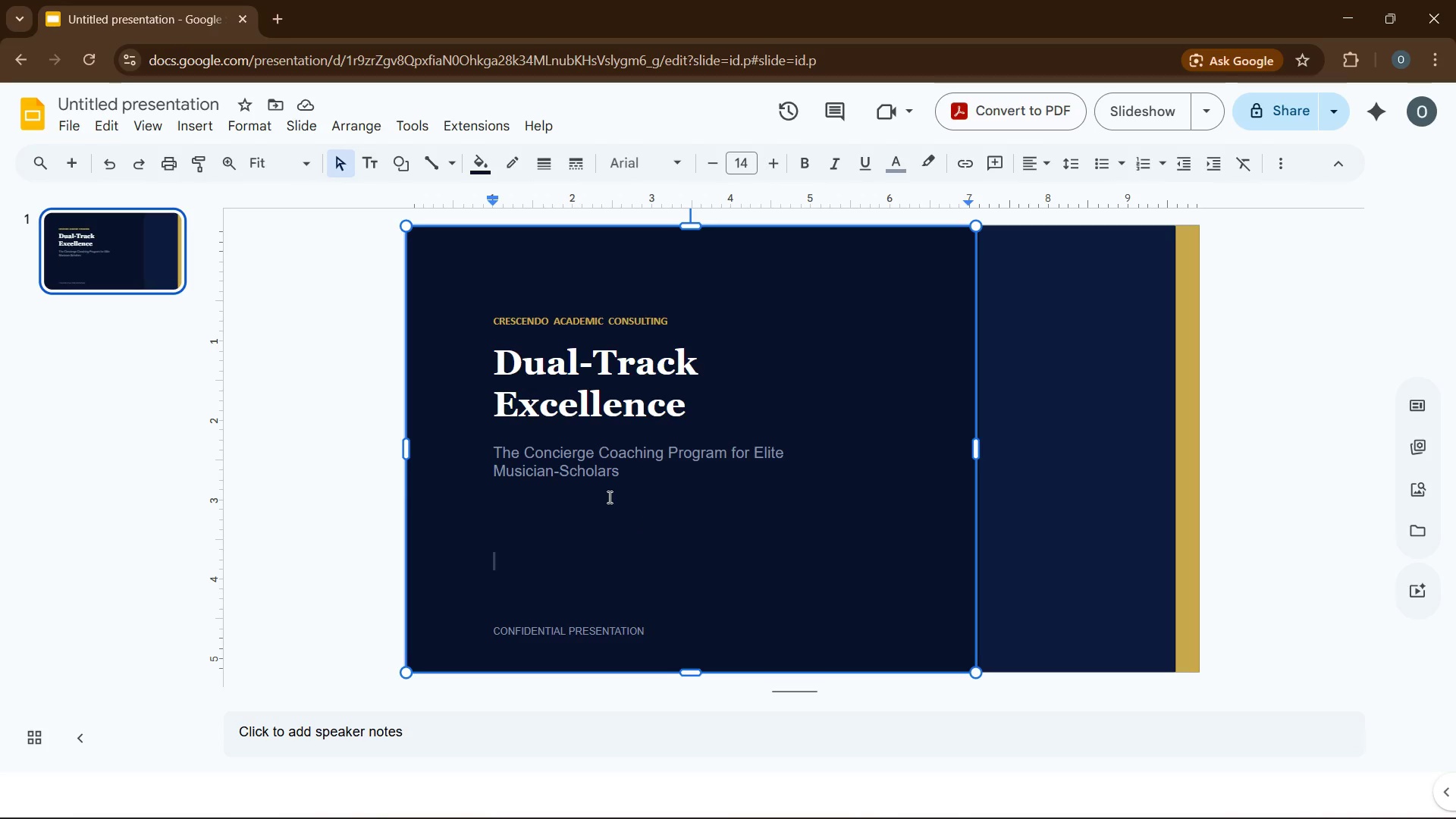 
left_click_drag(start_coordinate=[491, 447], to_coordinate=[623, 476])
 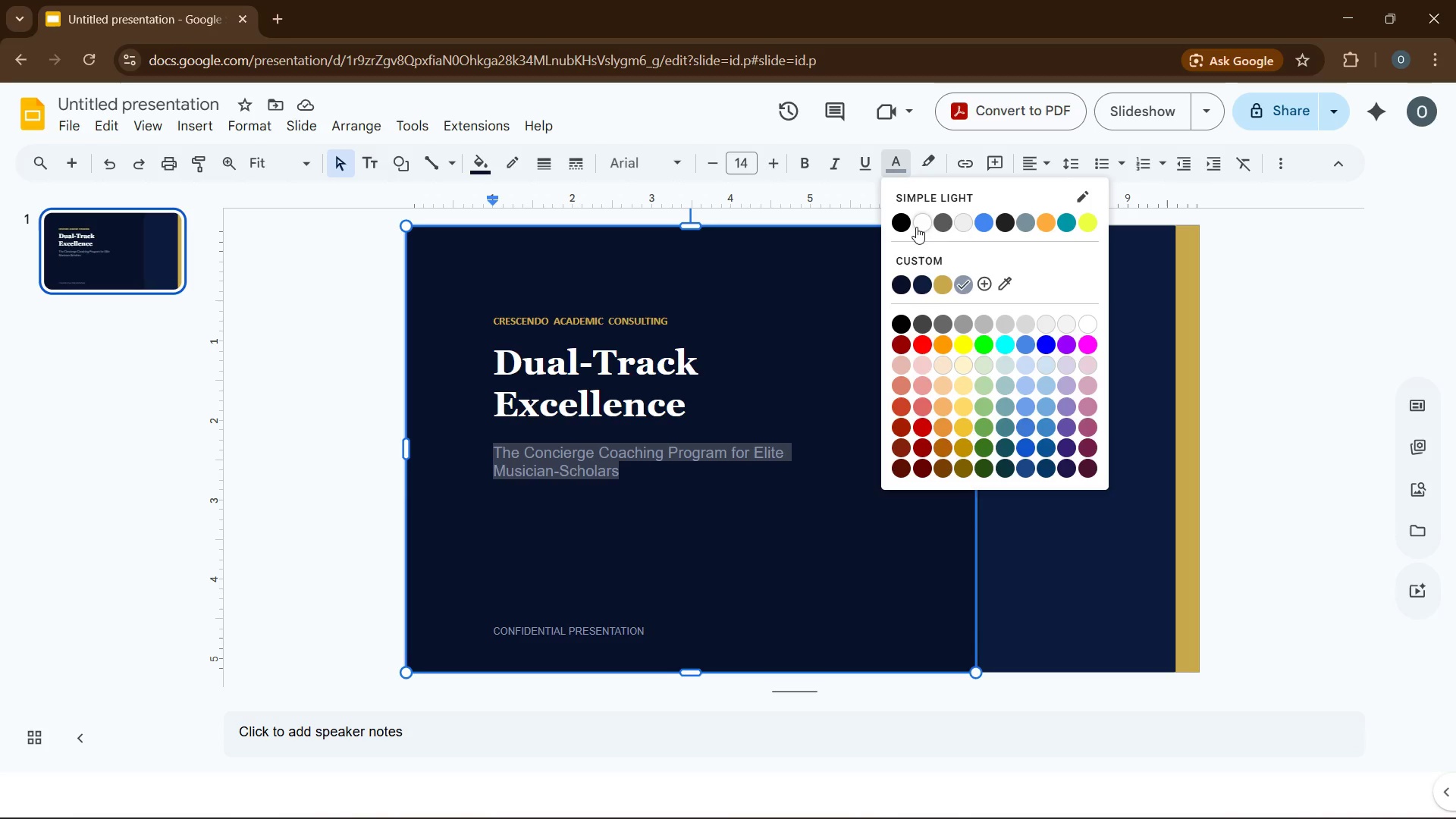 
left_click([916, 227])
 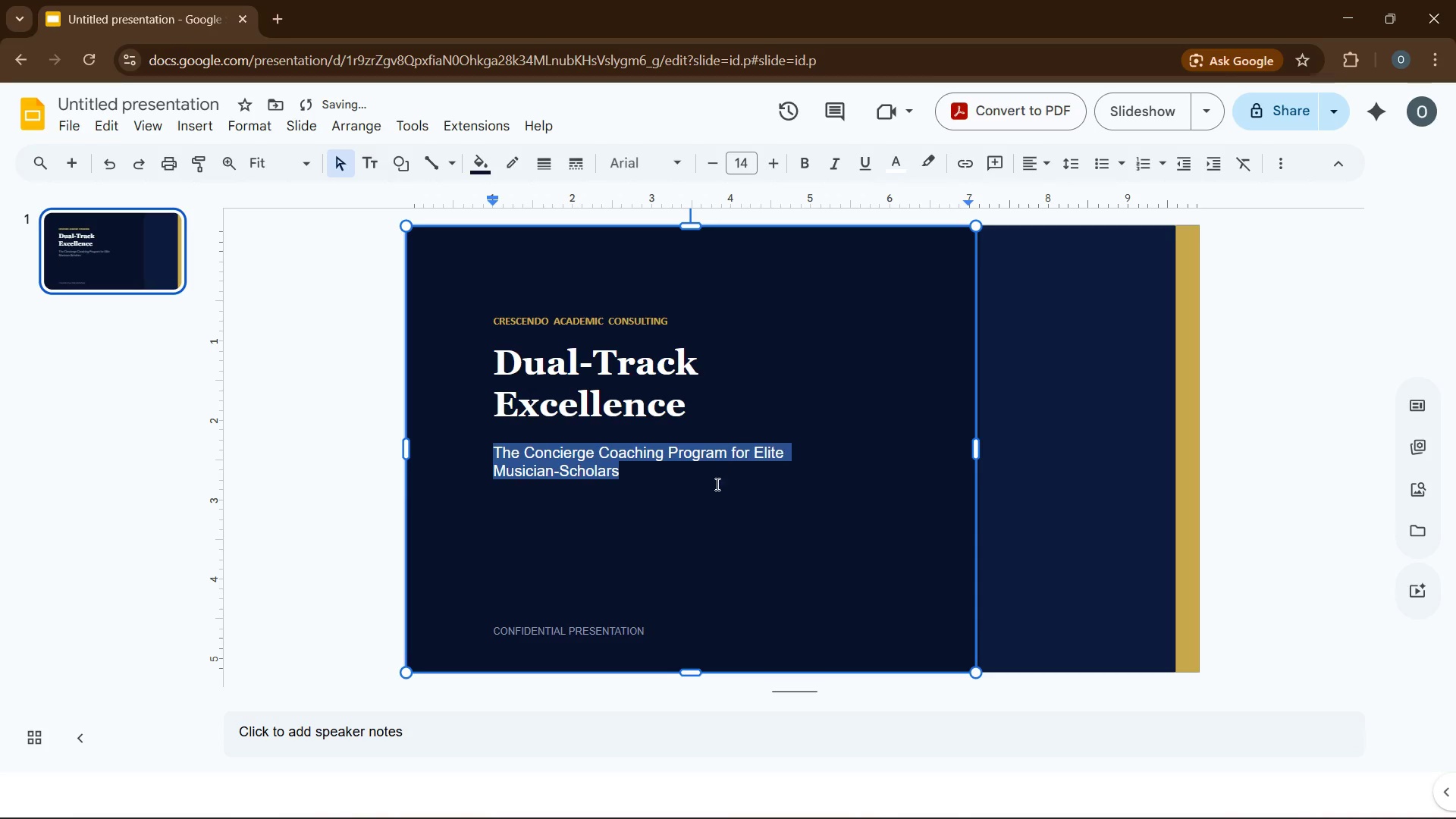 
left_click([708, 500])
 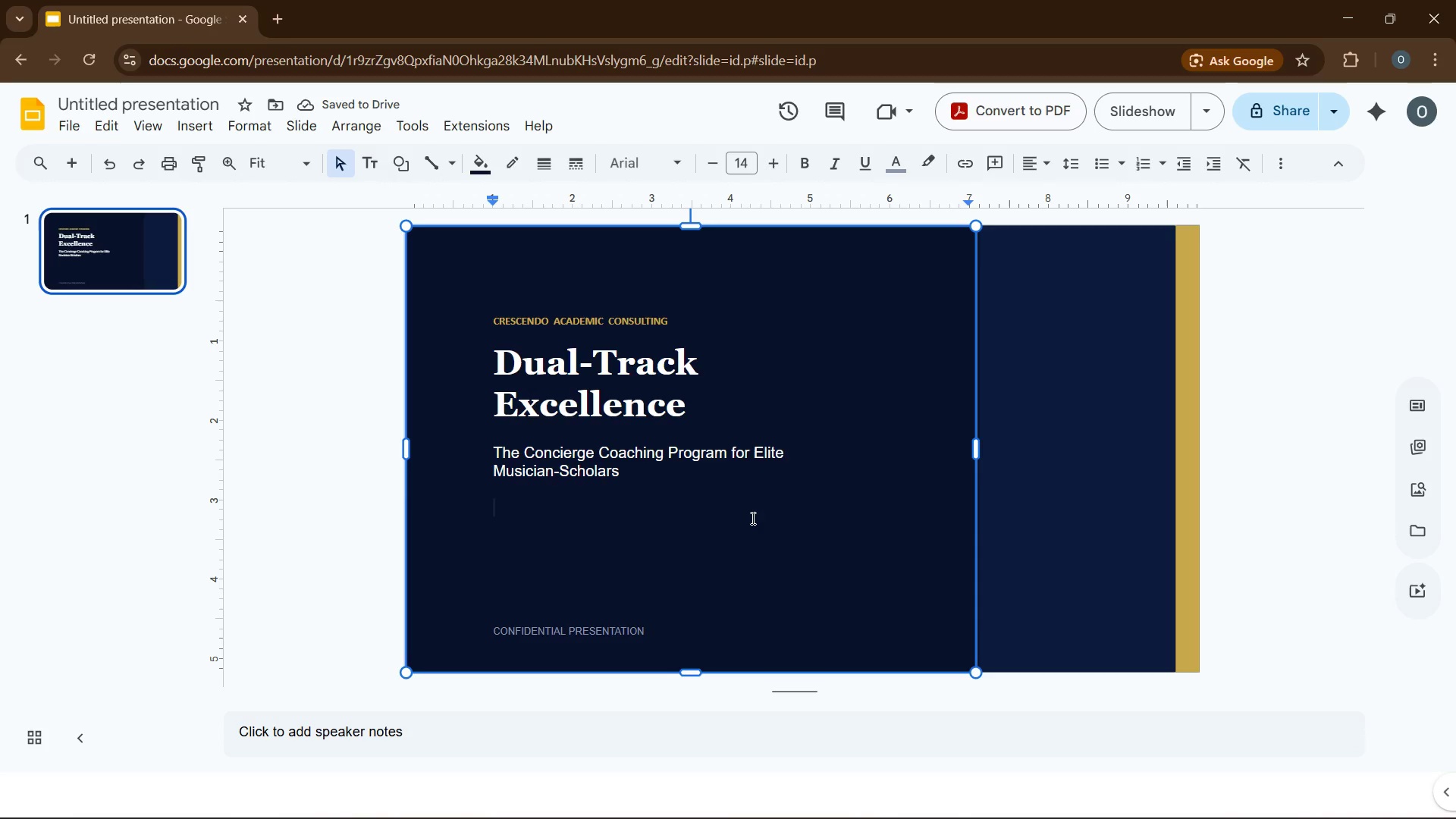 
left_click([1043, 491])
 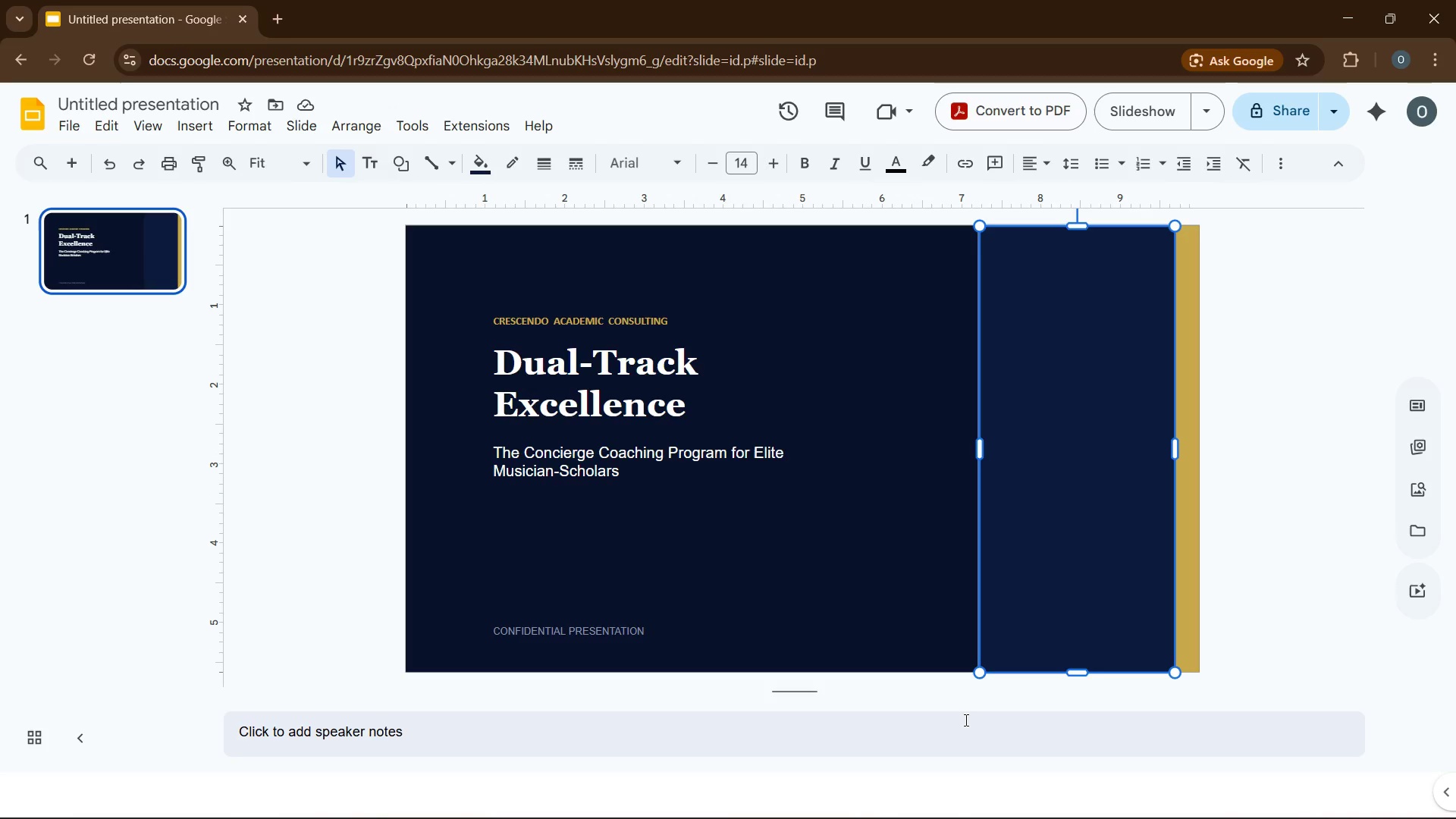 
left_click([965, 720])
 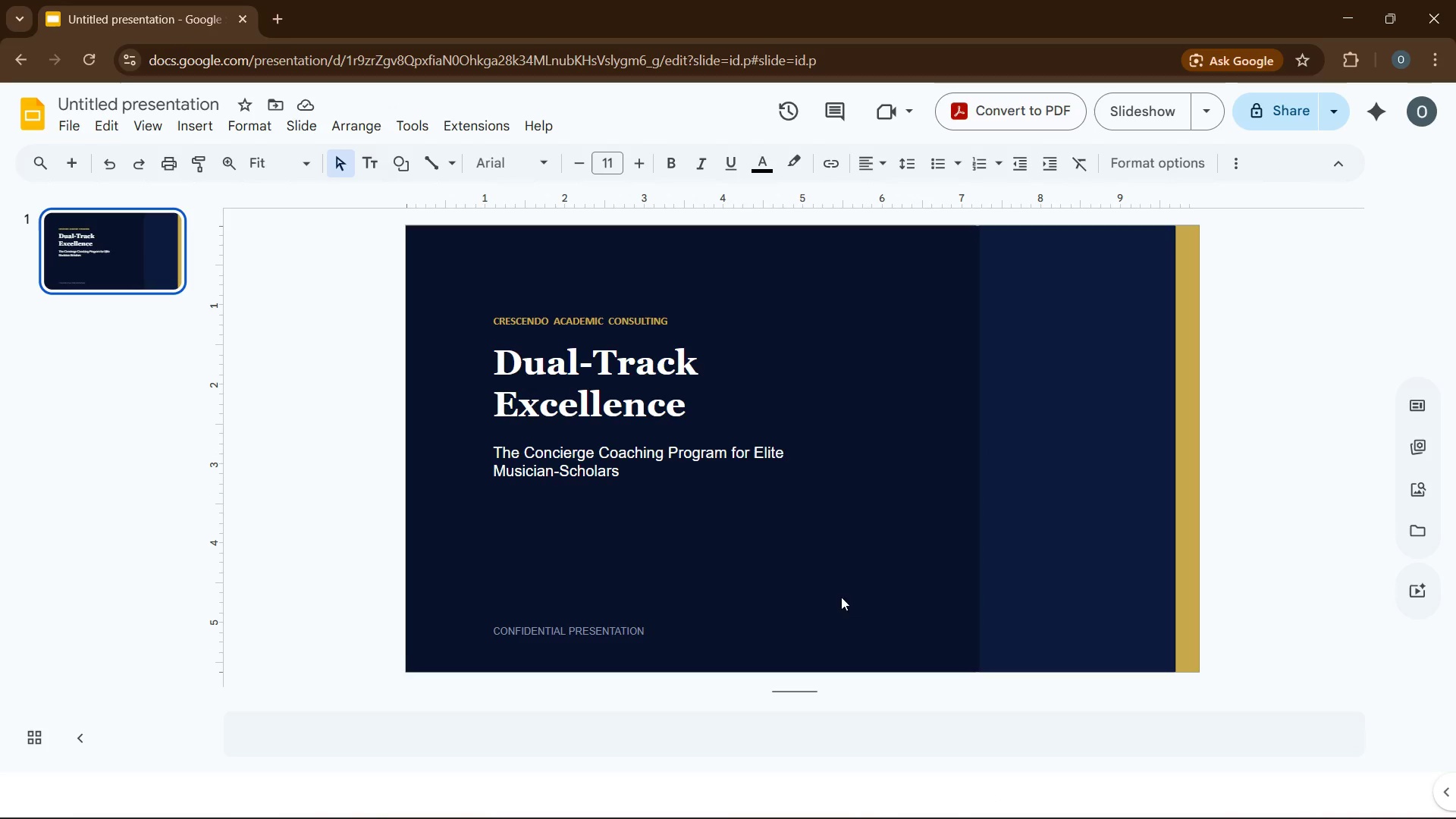 
mouse_move([582, 142])
 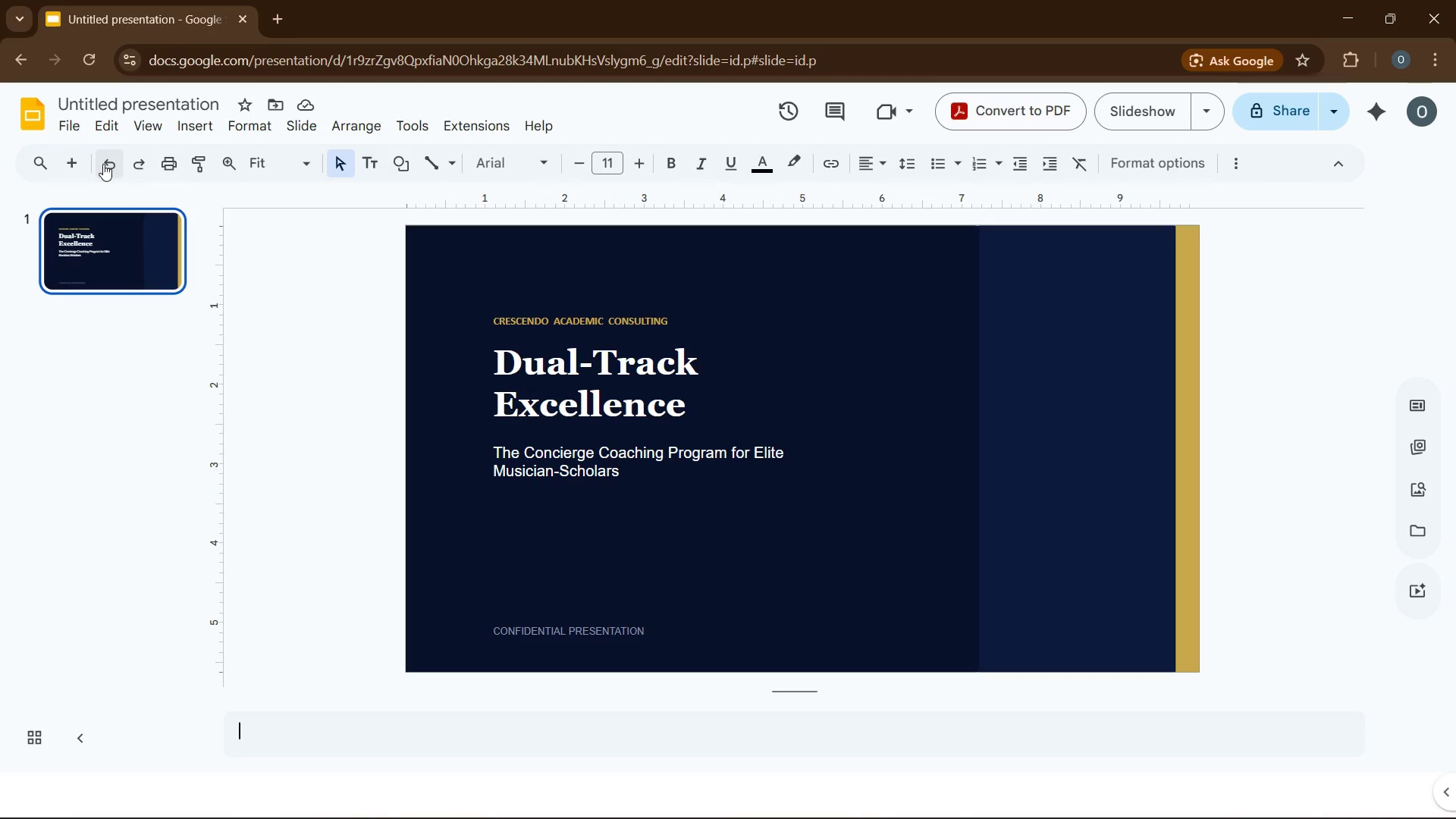 
left_click([77, 169])
 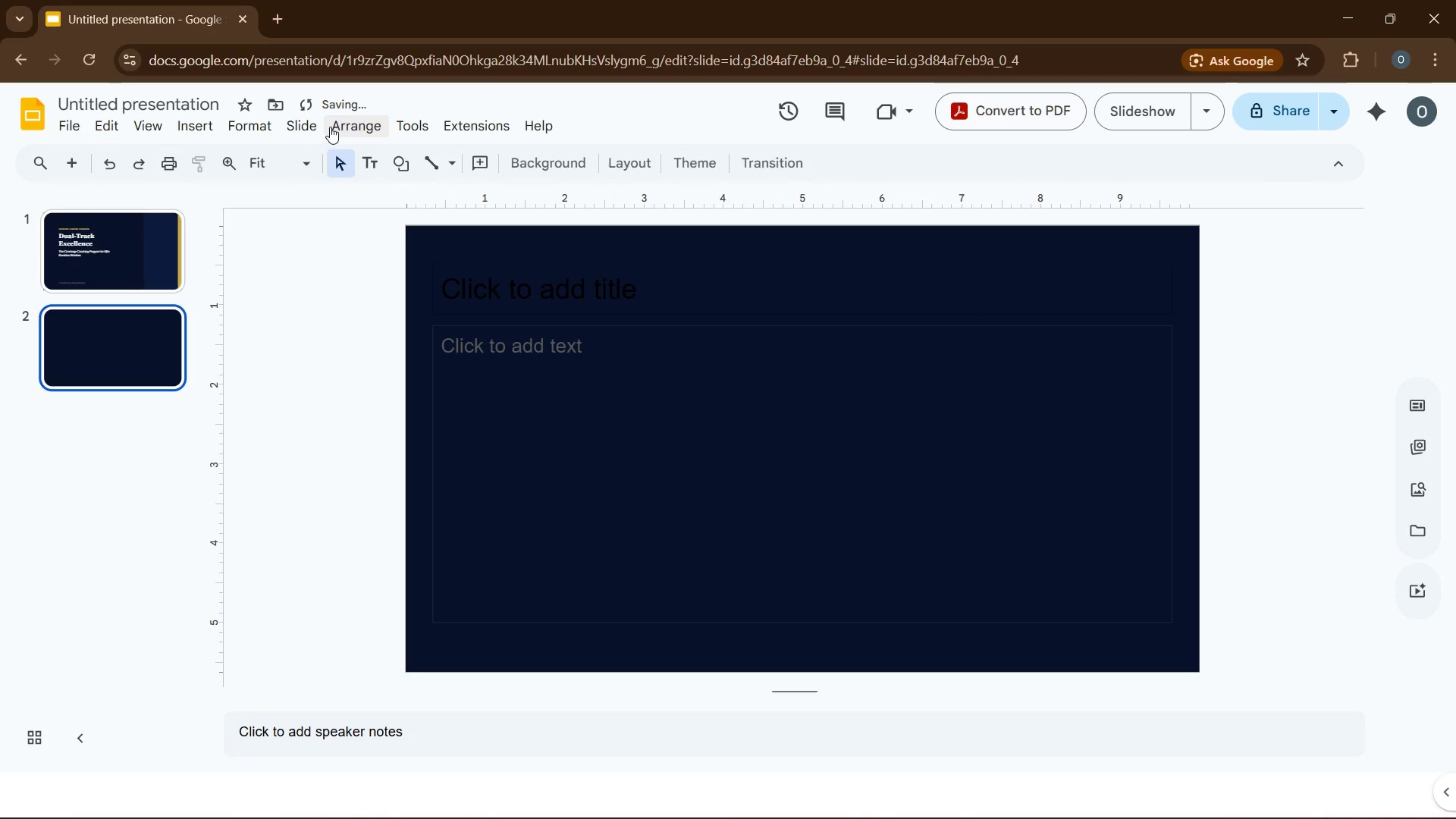 
left_click([303, 133])
 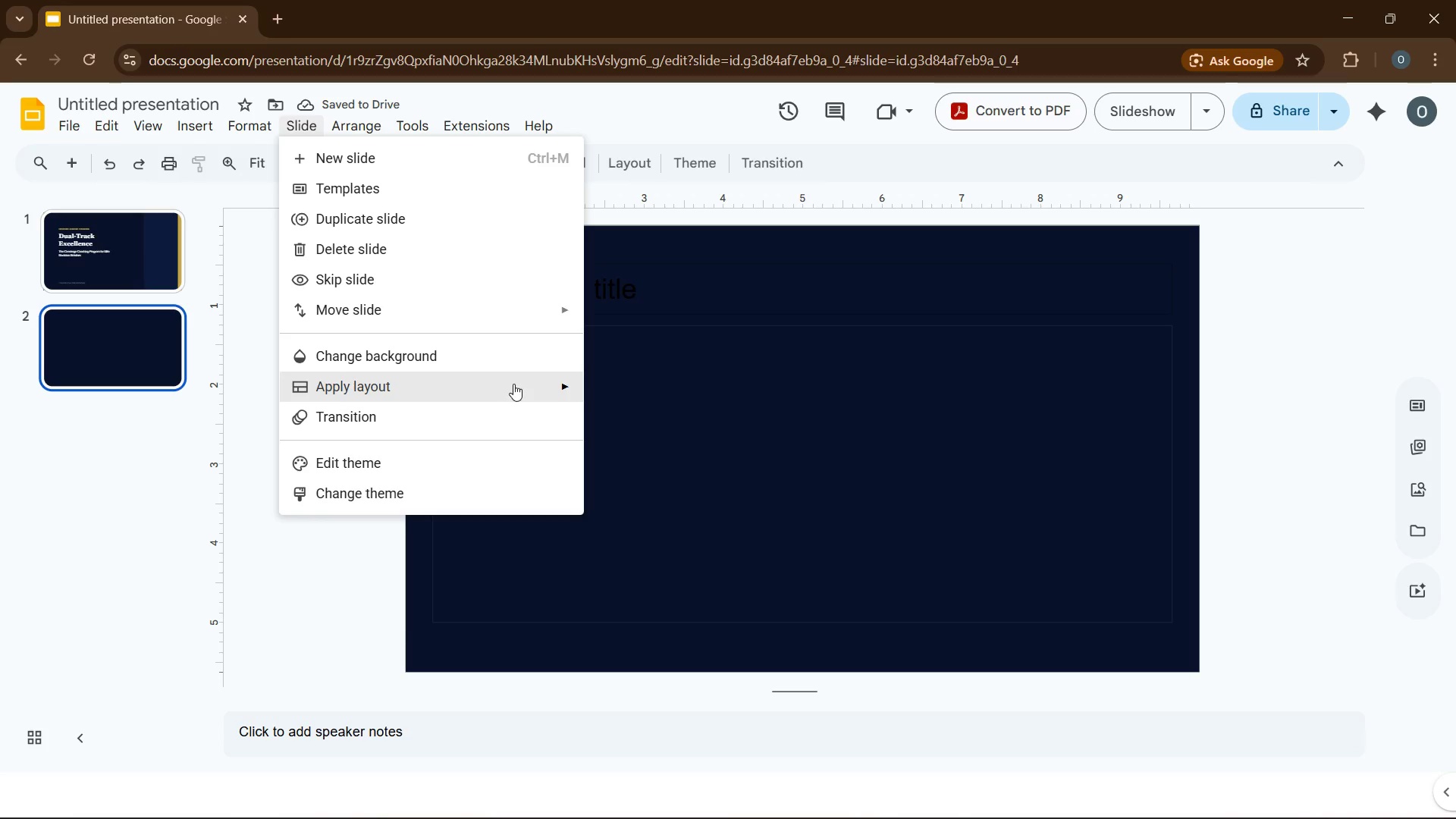 
left_click([522, 387])
 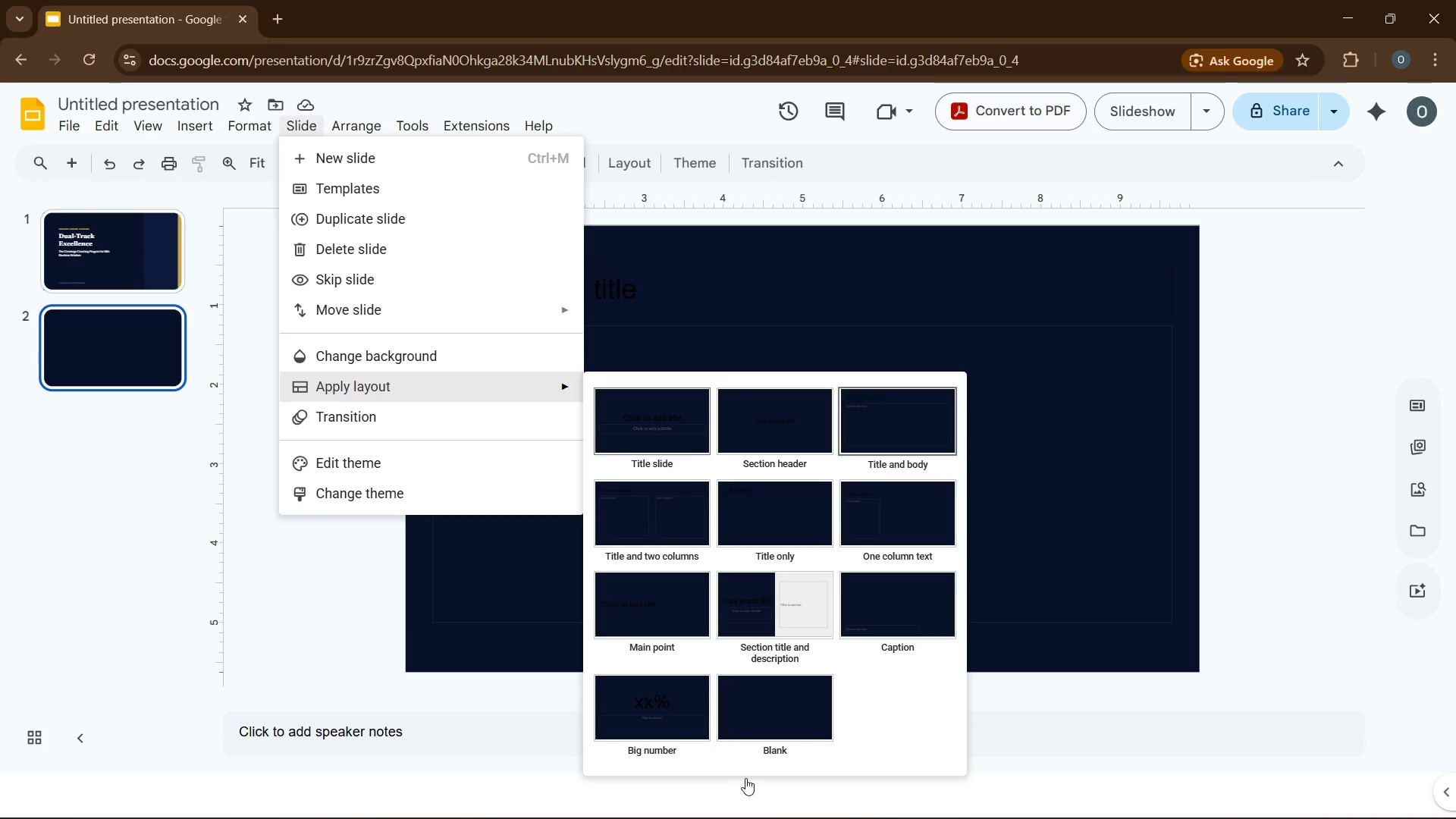 
left_click([764, 723])
 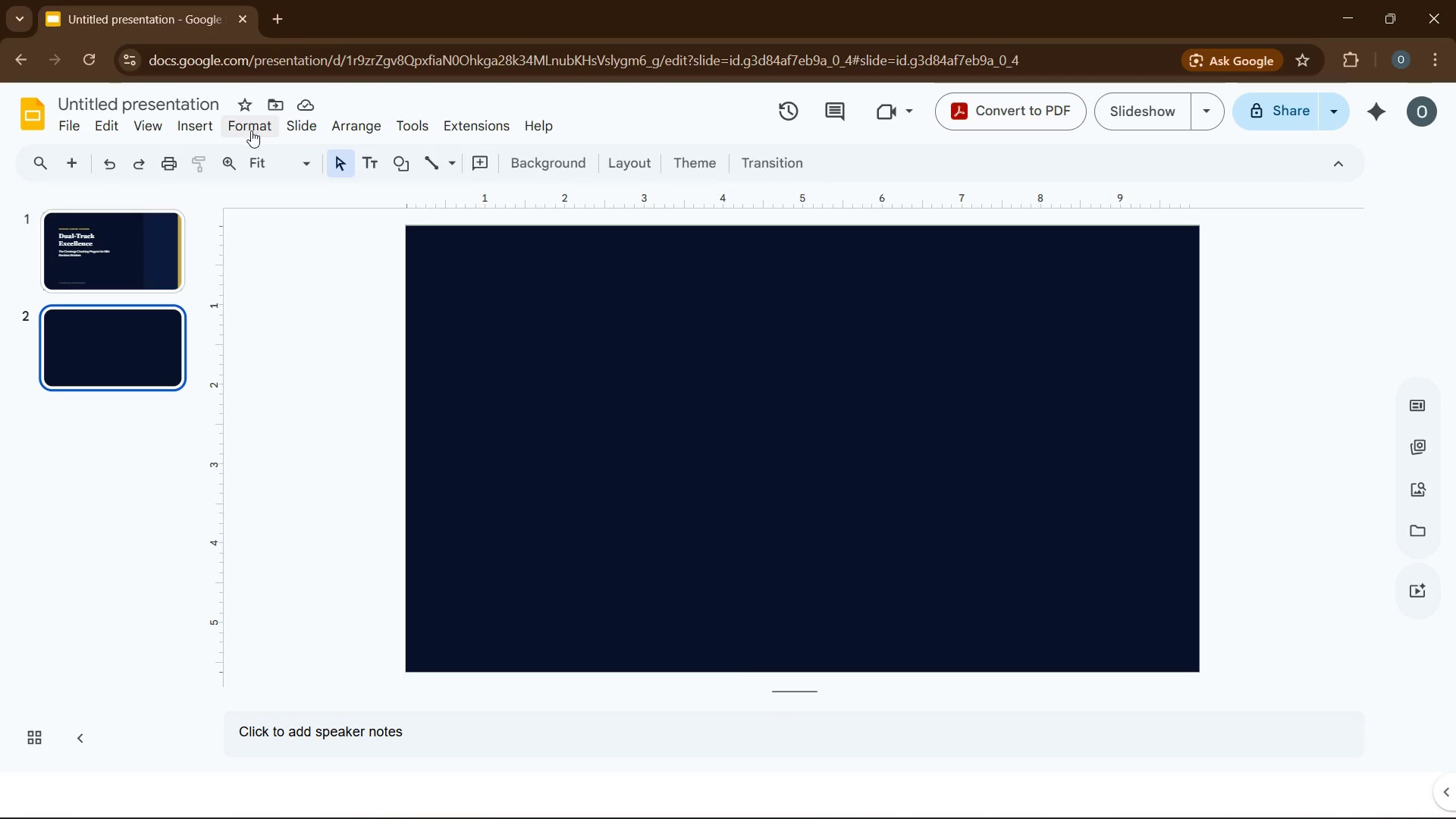 
wait(7.81)
 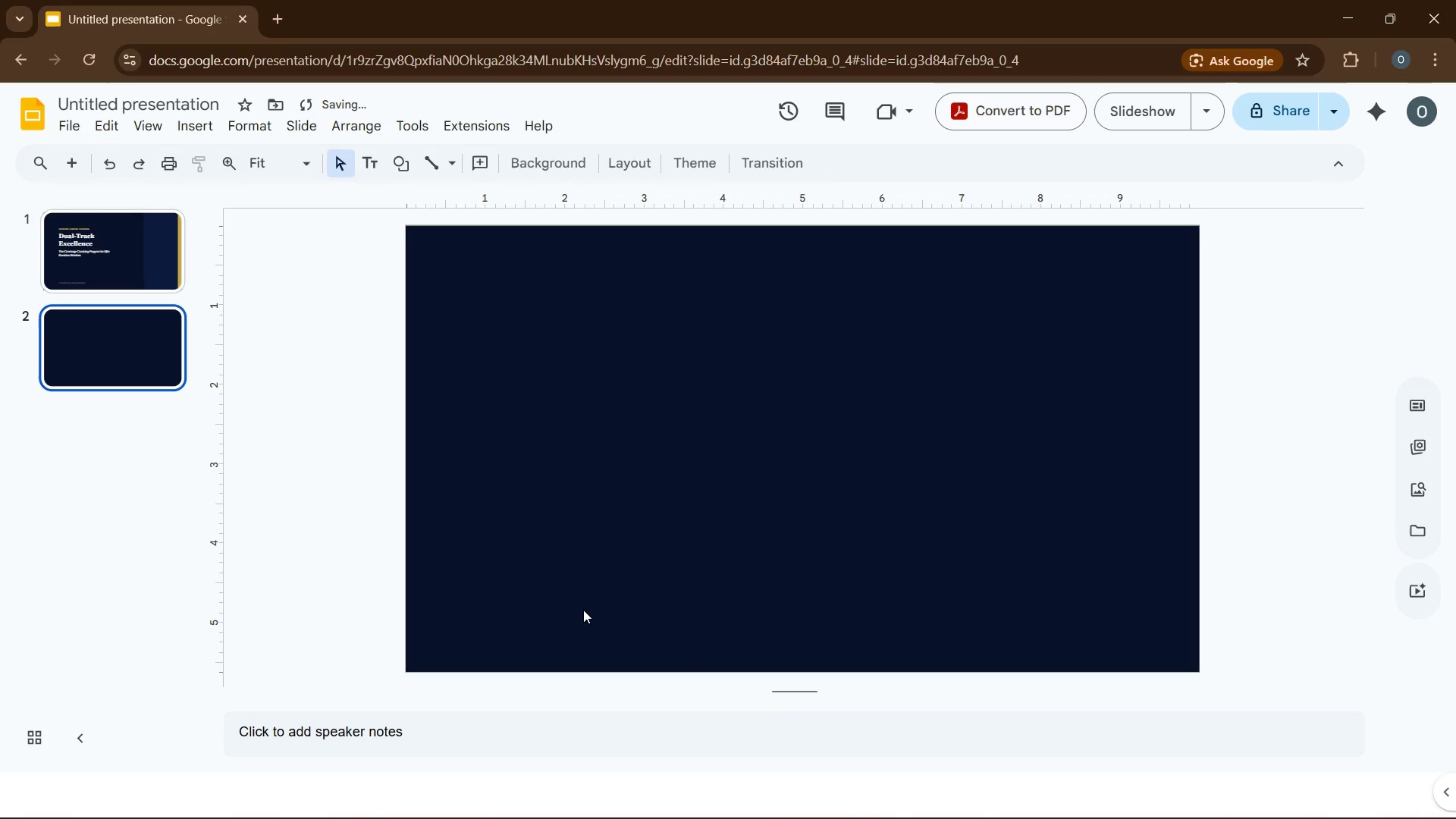 
left_click([191, 133])
 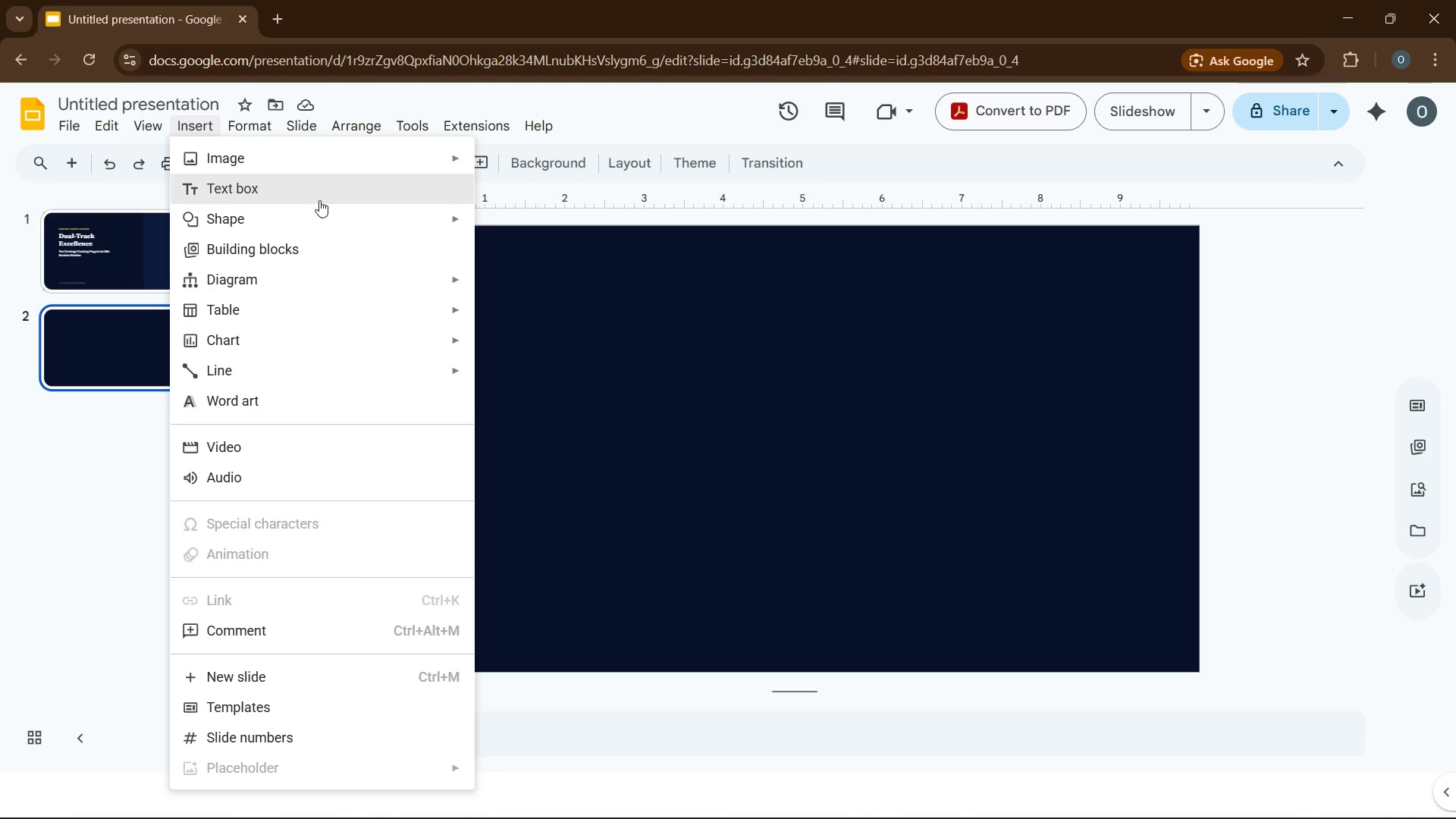 
left_click([322, 199])
 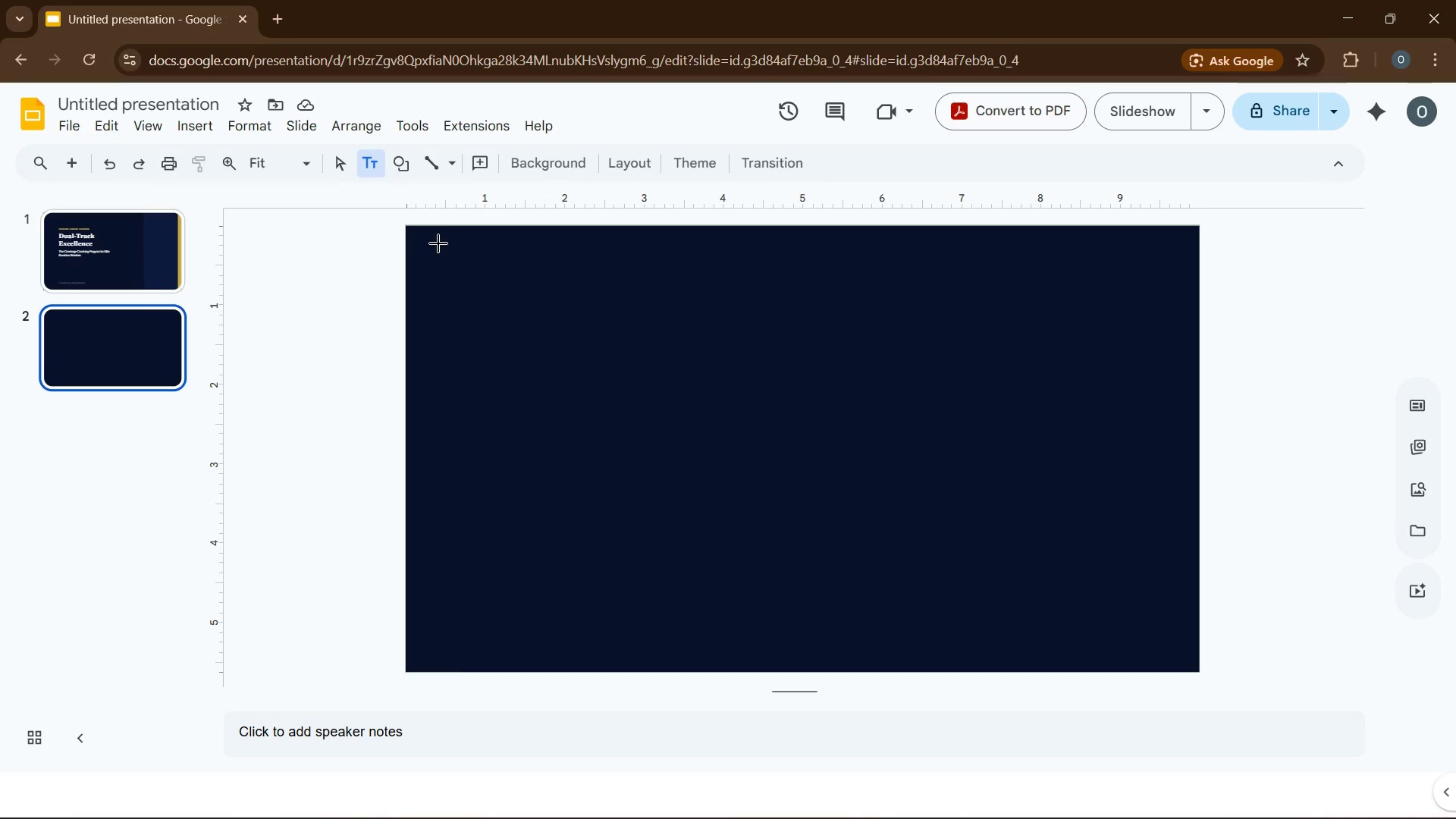 
left_click_drag(start_coordinate=[438, 243], to_coordinate=[937, 277])
 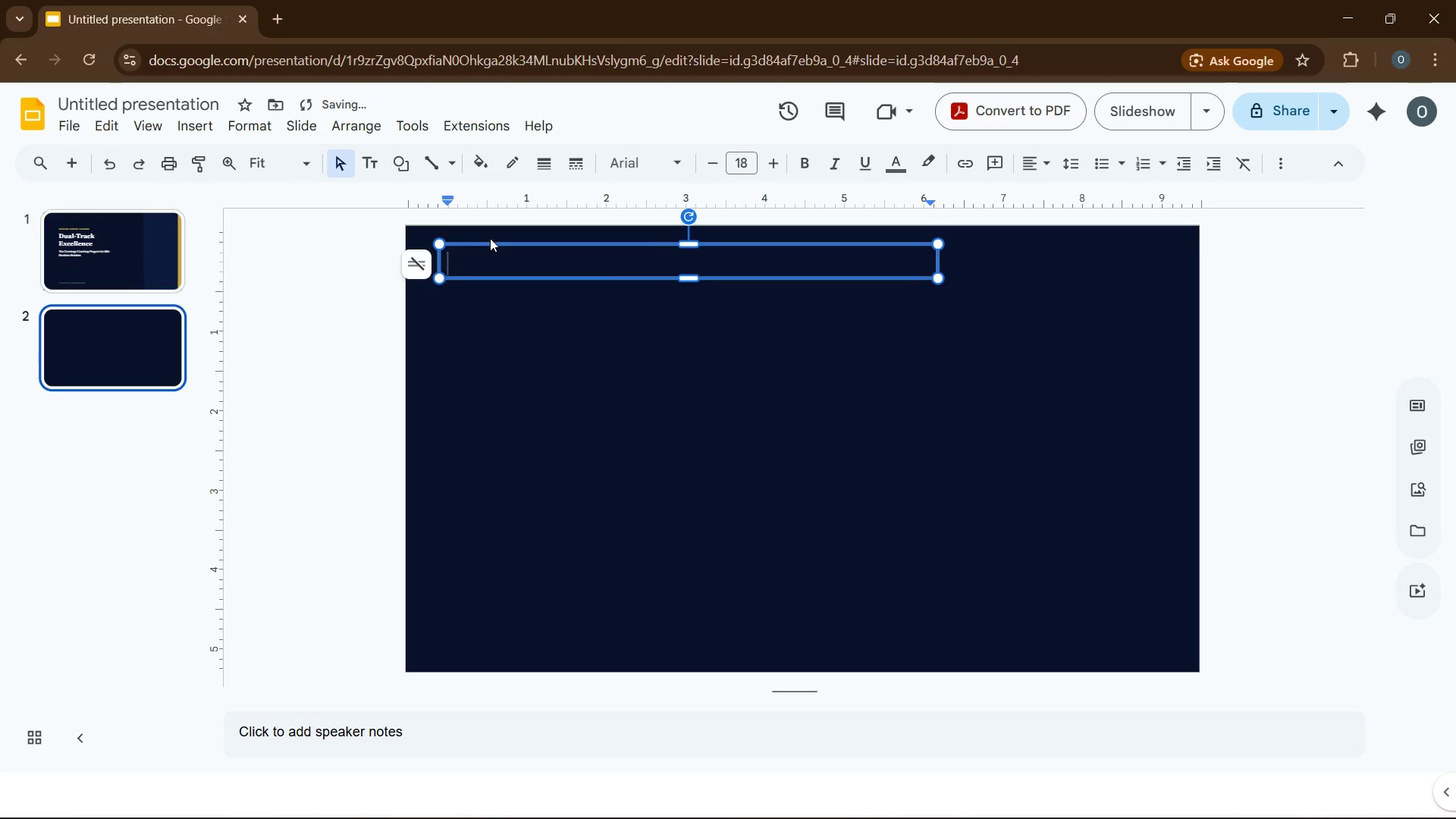 
type(THE PROBLEM)
 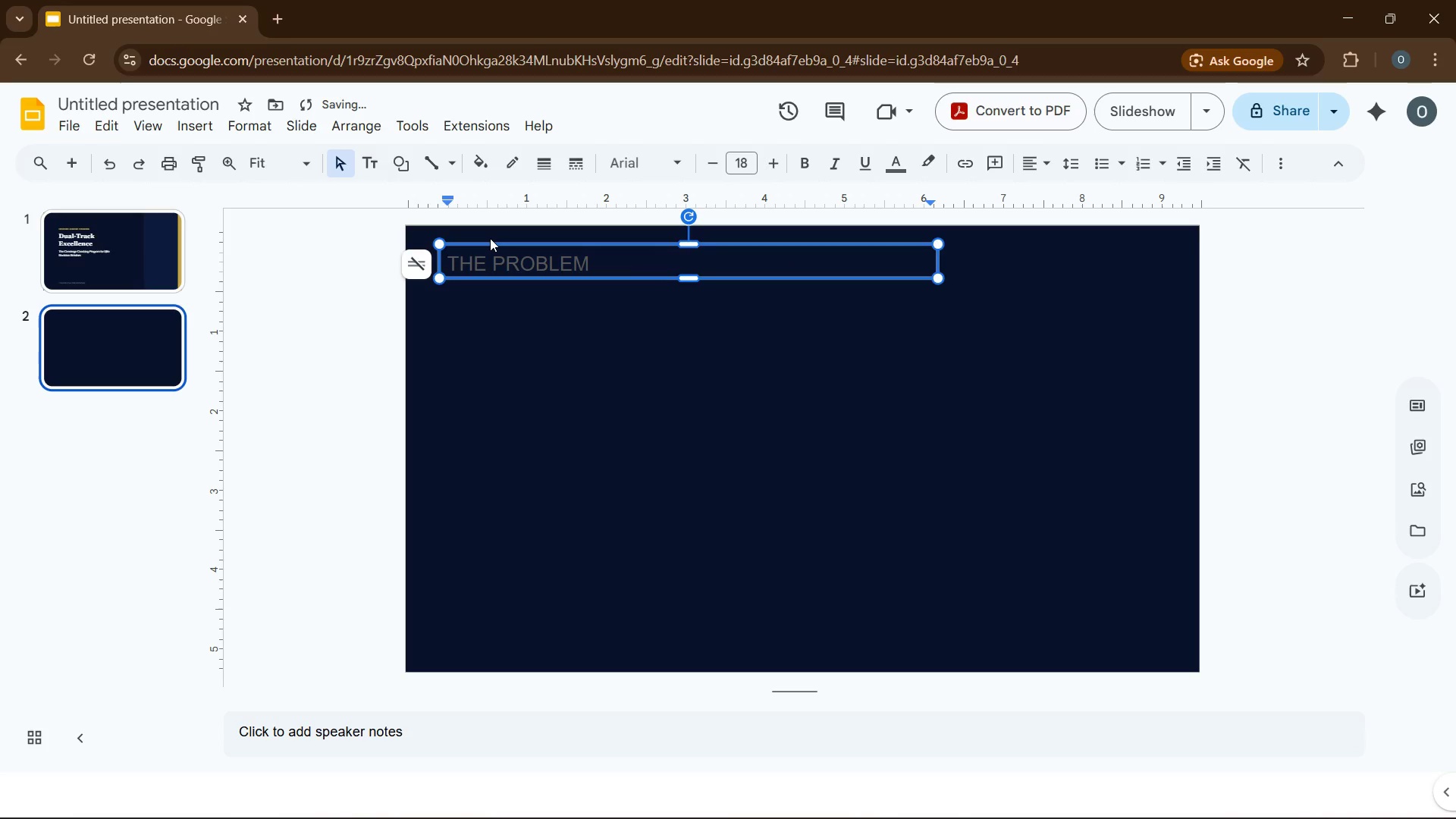 
hold_key(key=ControlLeft, duration=0.55)
 